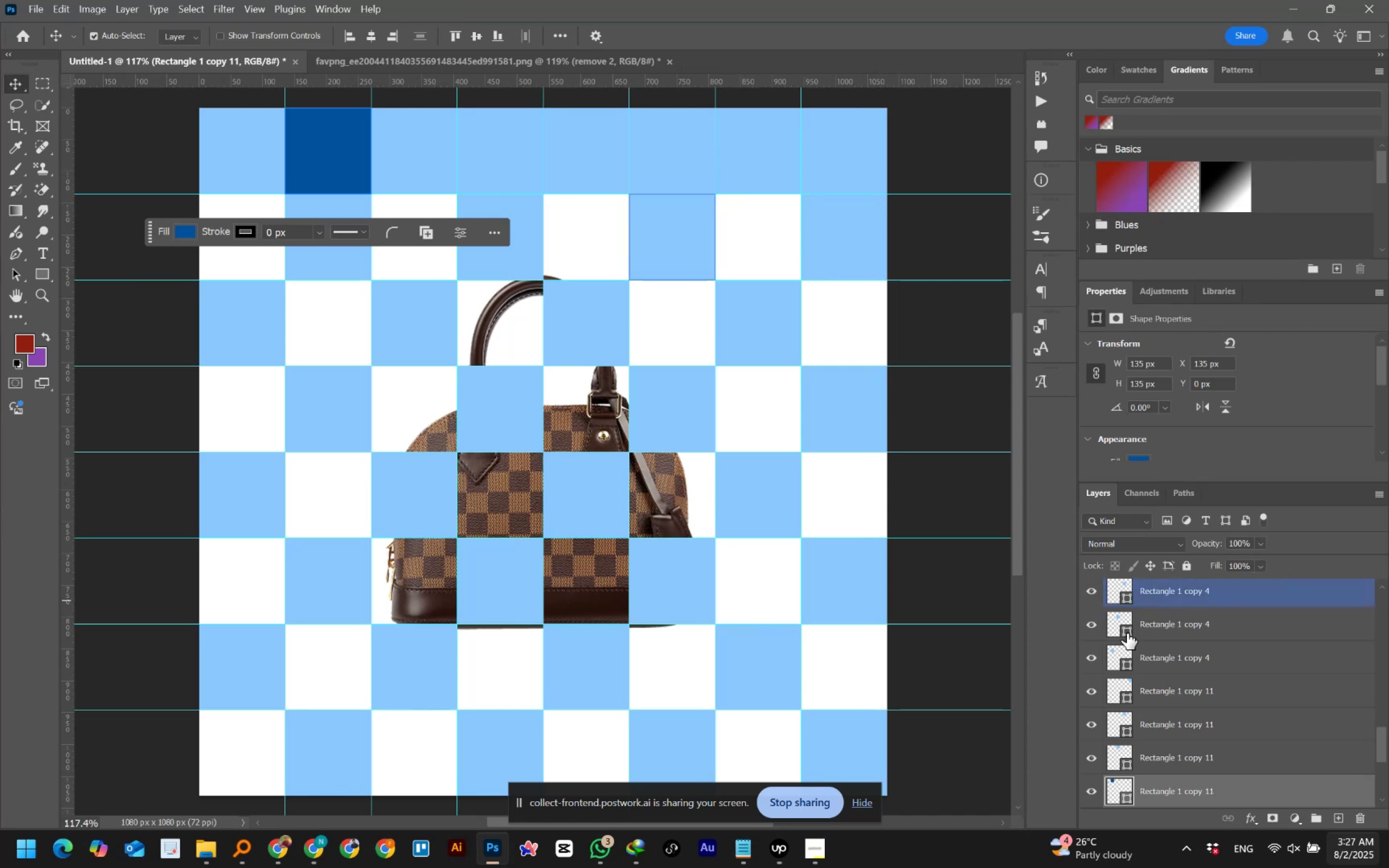 
left_click([1118, 786])
 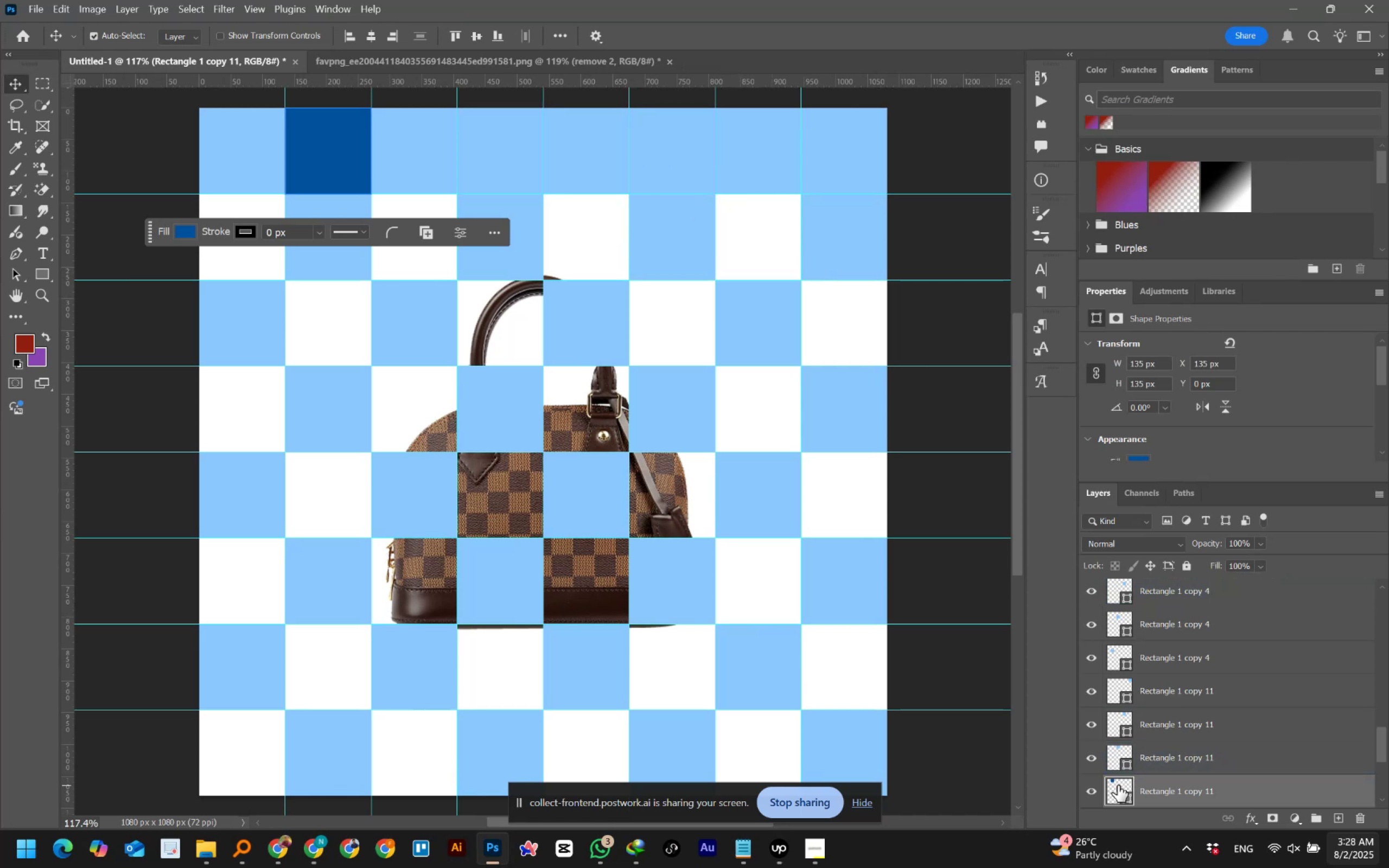 
double_click([1118, 786])
 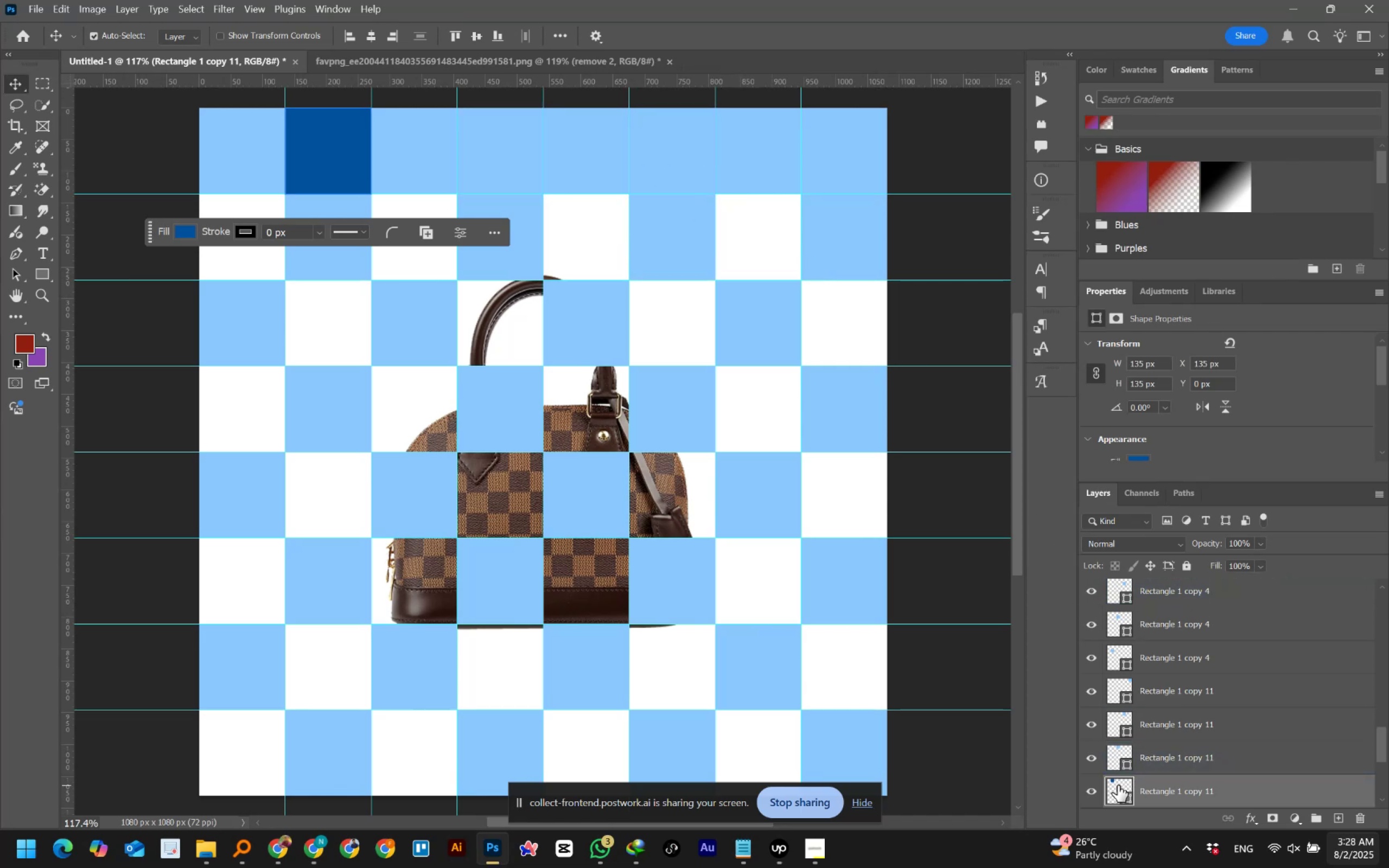 
double_click([1118, 786])
 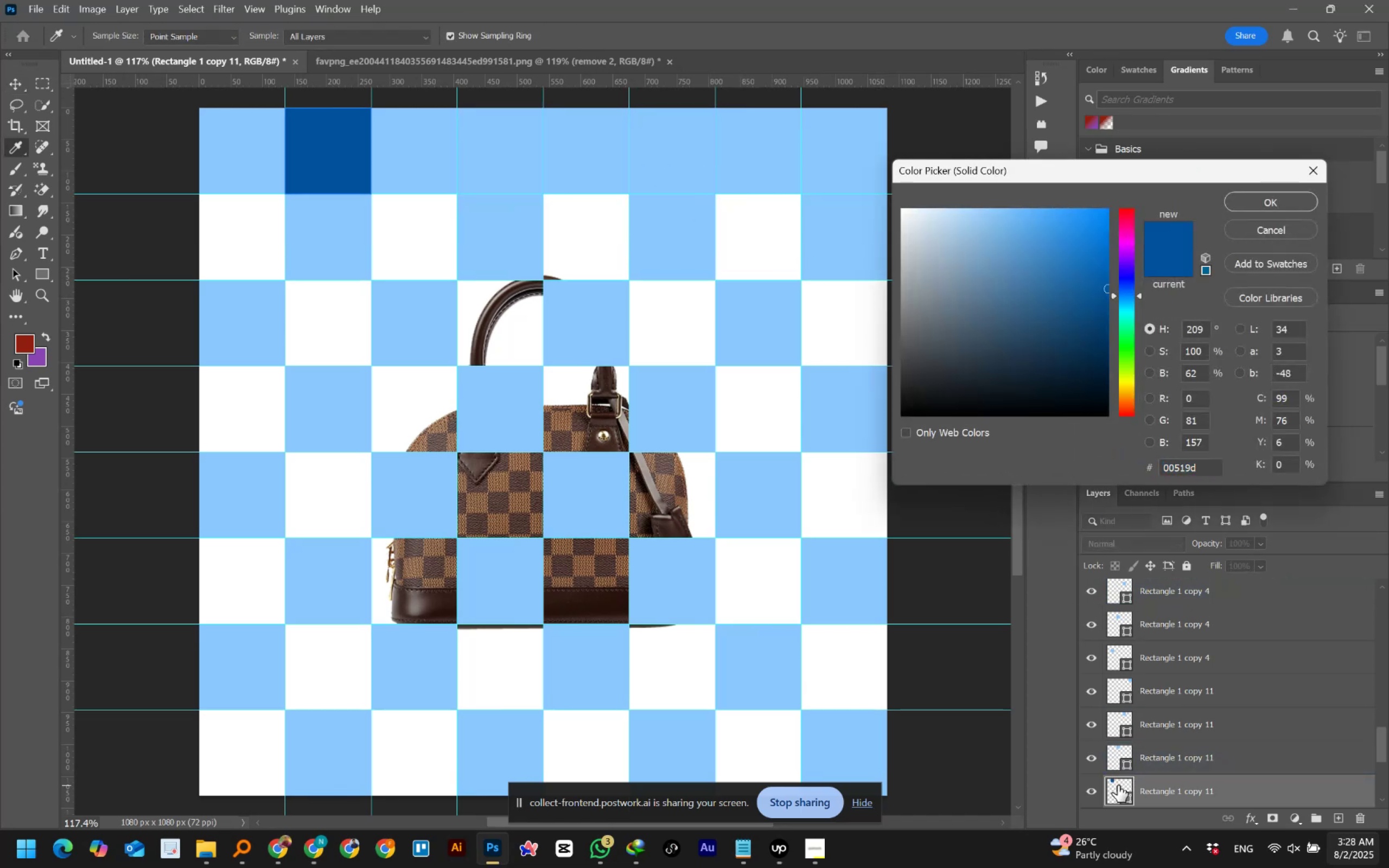 
wait(9.31)
 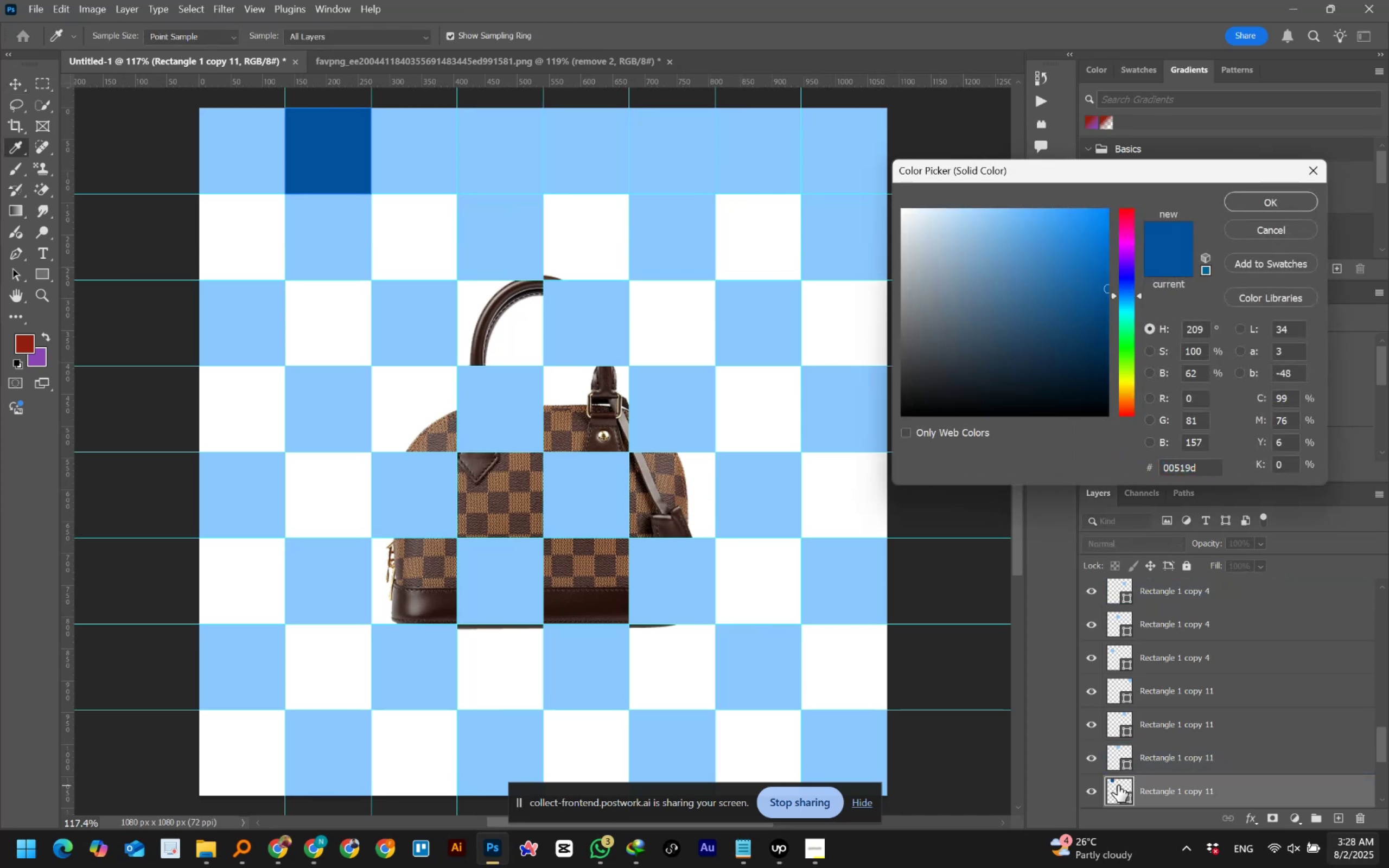 
key(Control+C)
 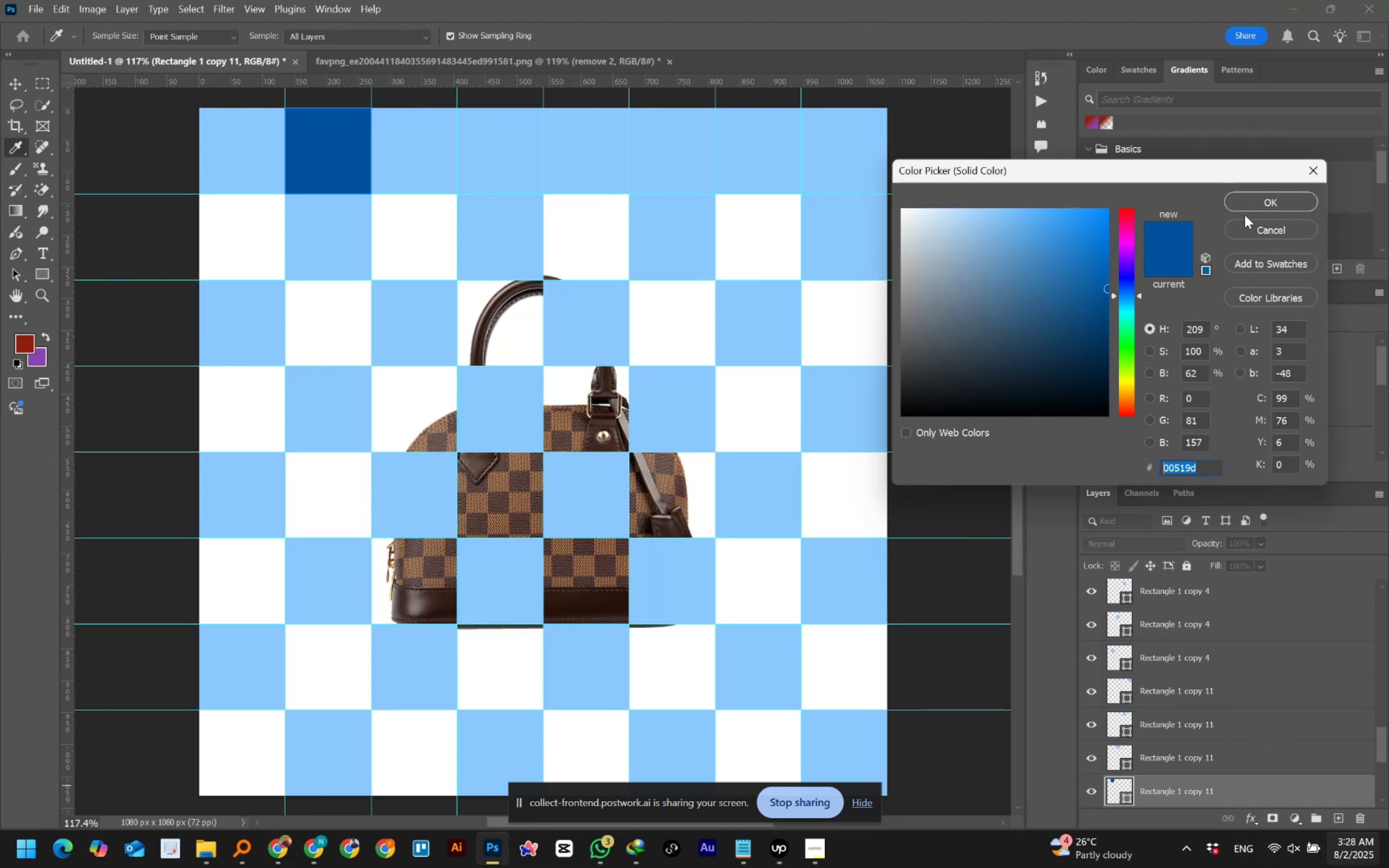 
left_click([1252, 202])
 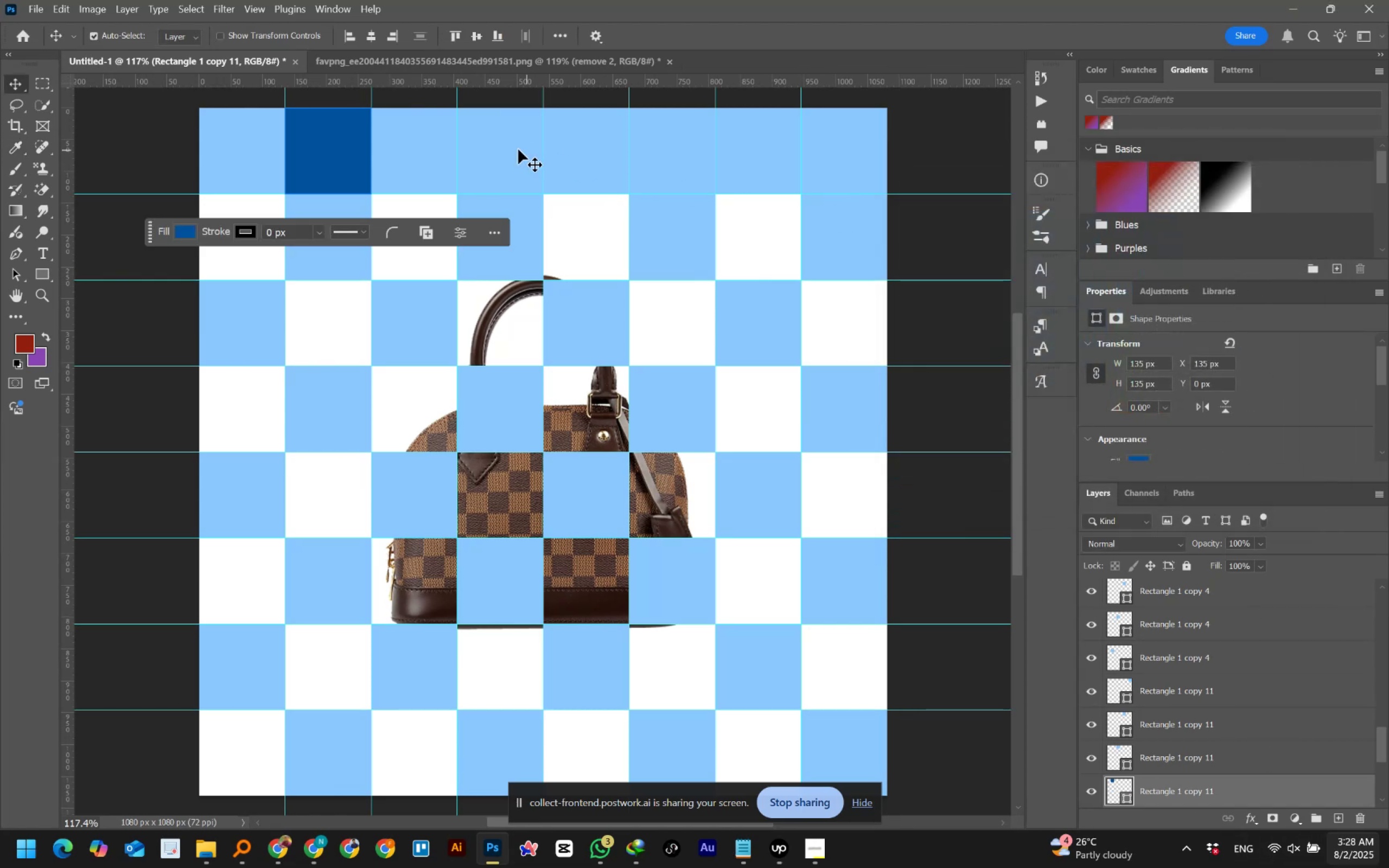 
left_click([515, 149])
 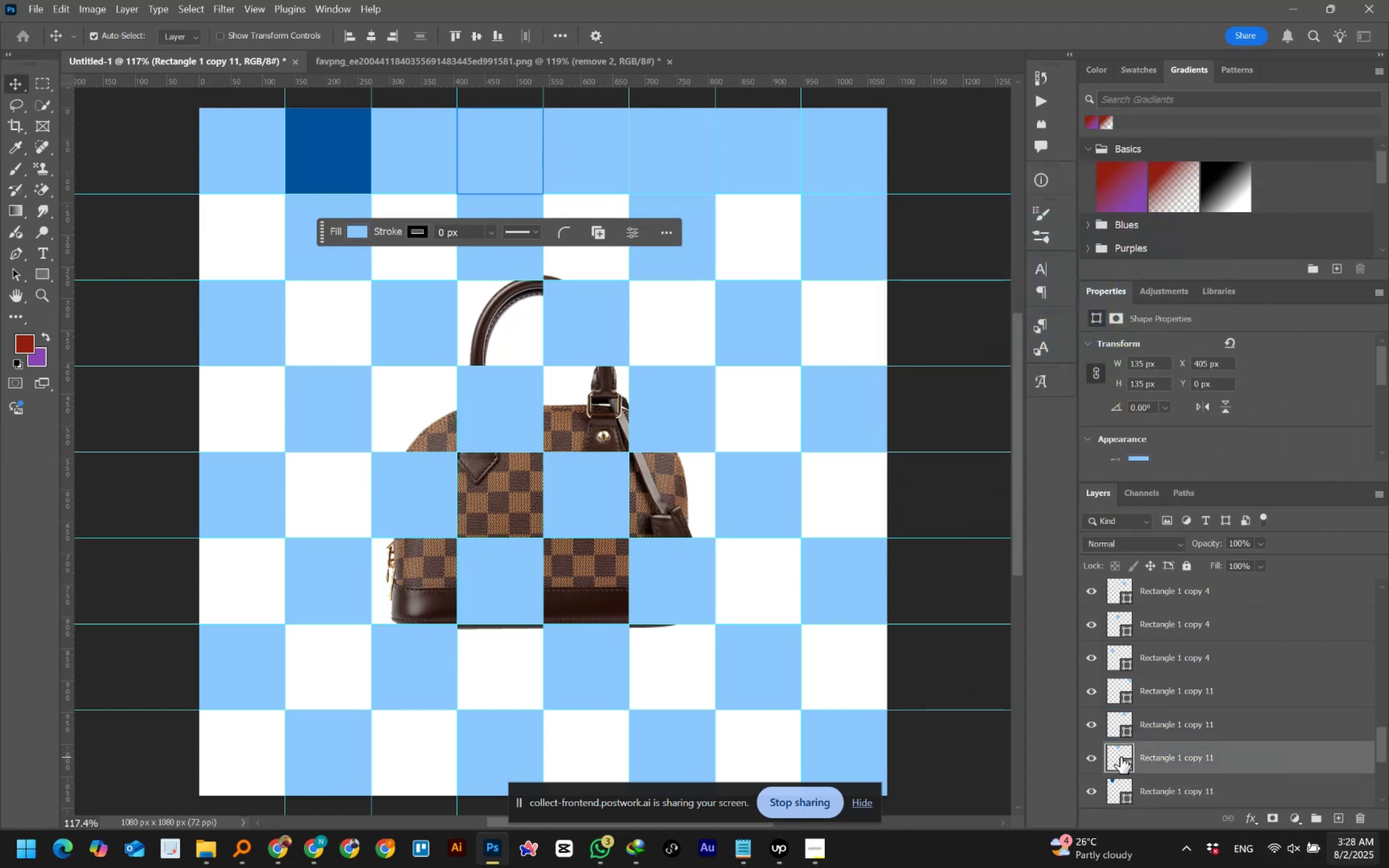 
double_click([1120, 757])
 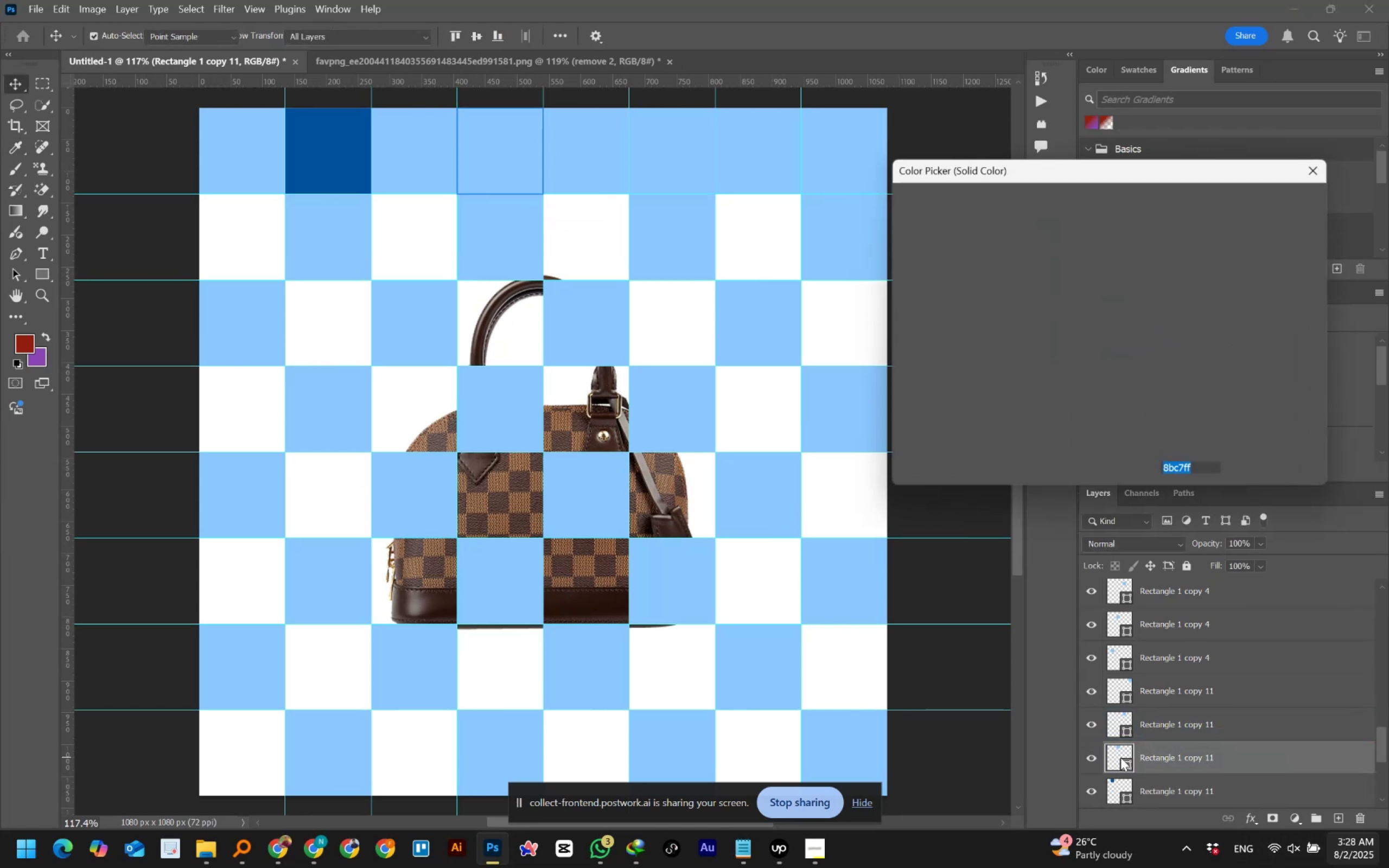 
key(Control+V)
 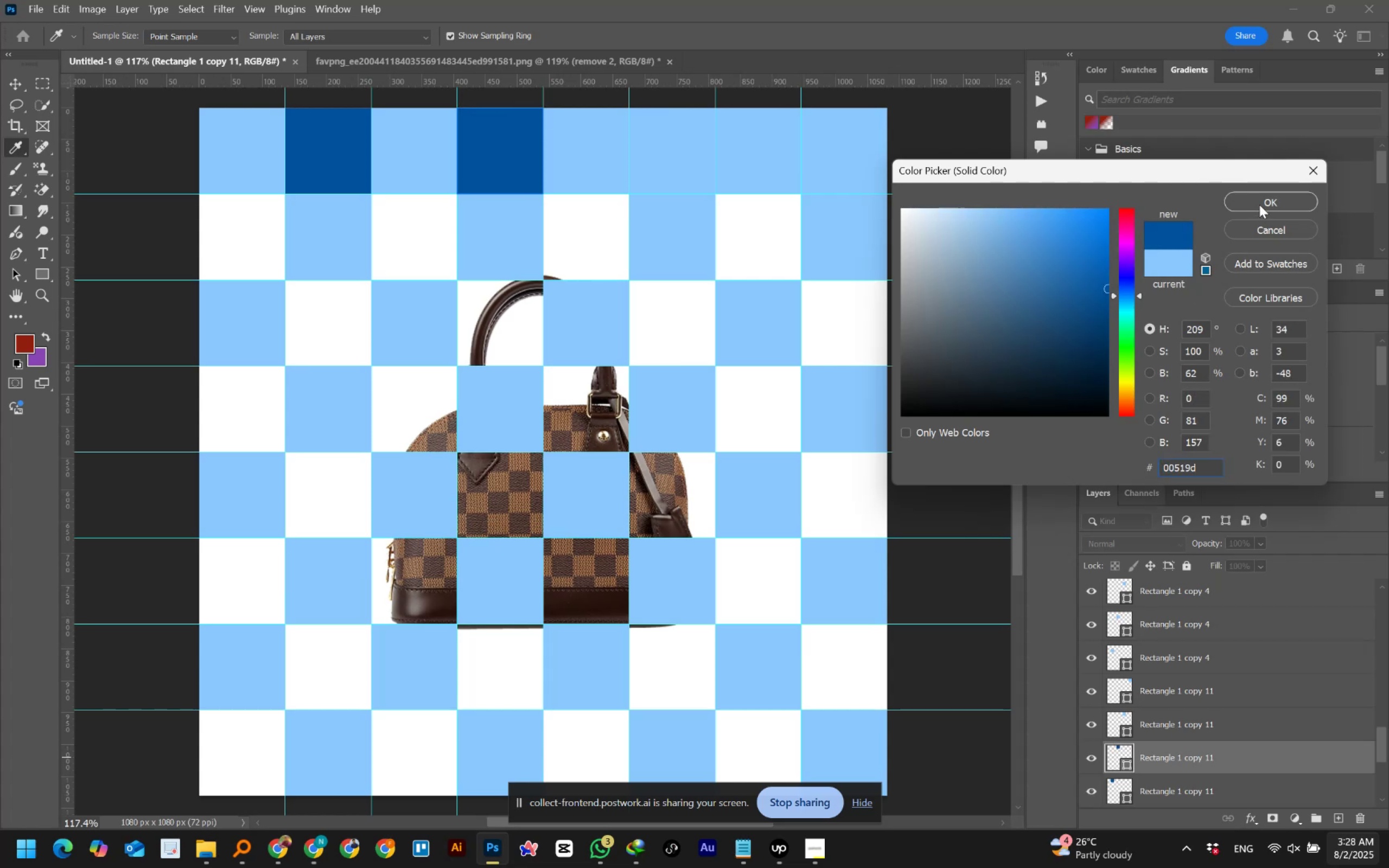 
left_click([1259, 205])
 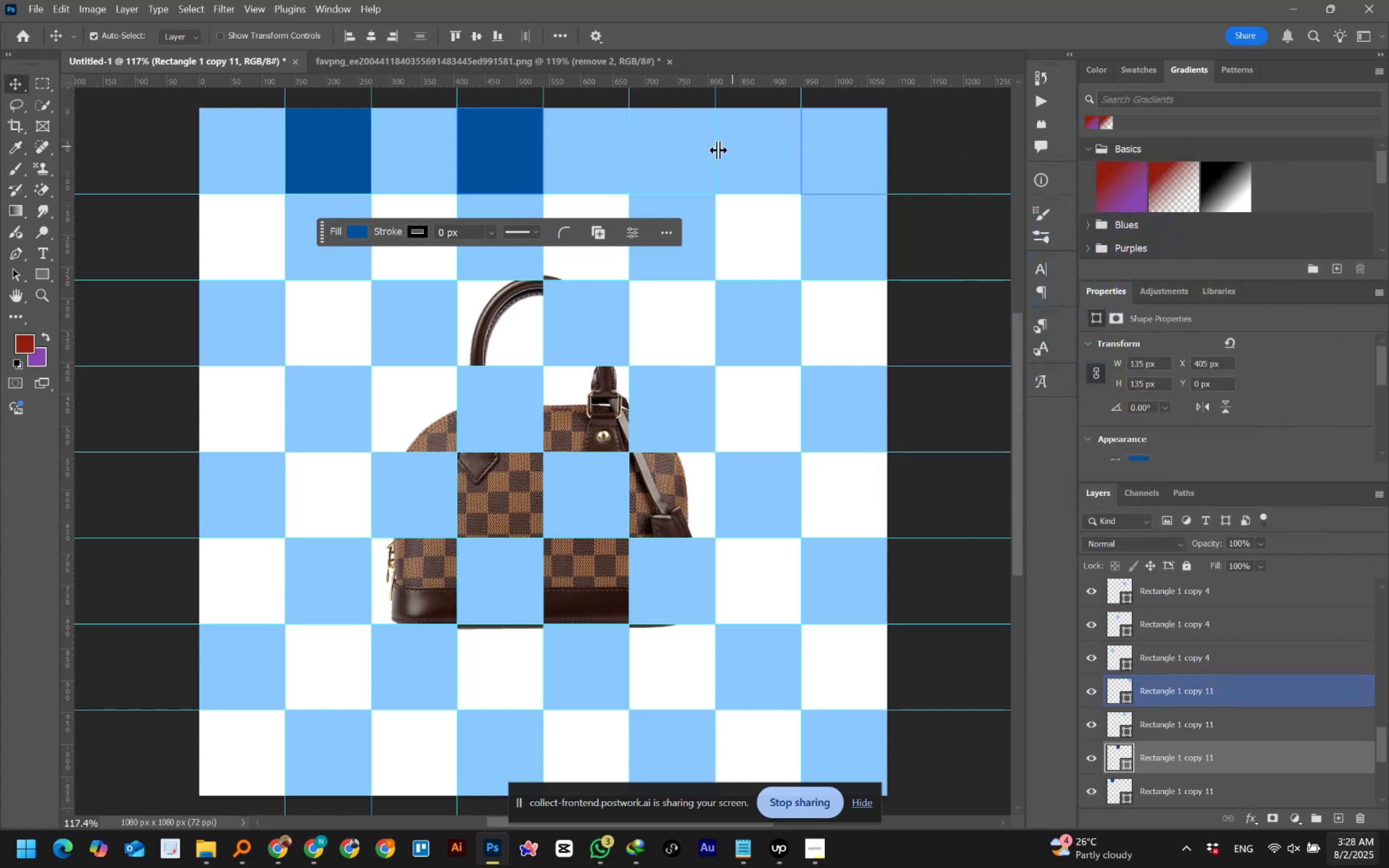 
left_click([691, 155])
 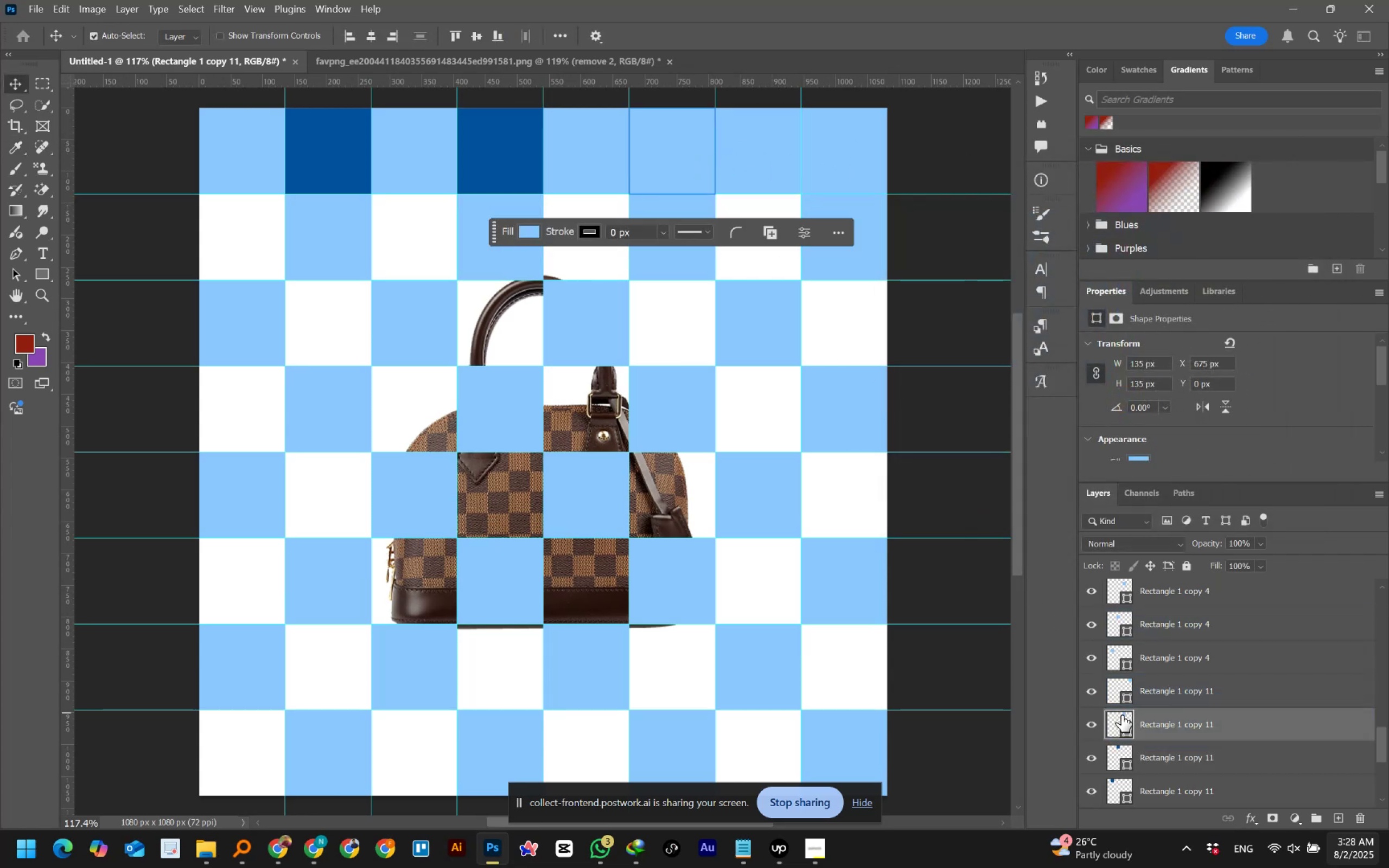 
double_click([1118, 718])
 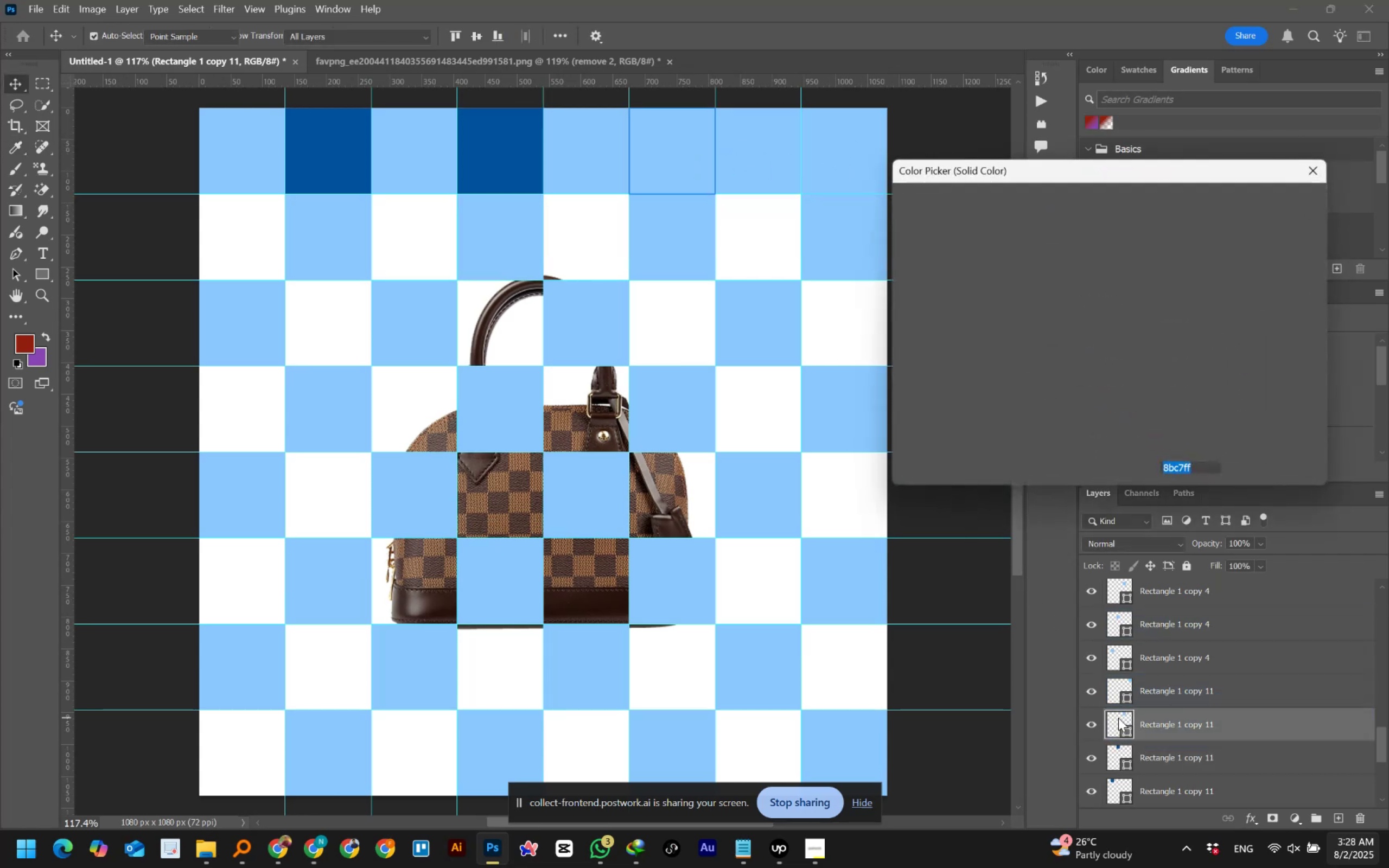 
key(Control+V)
 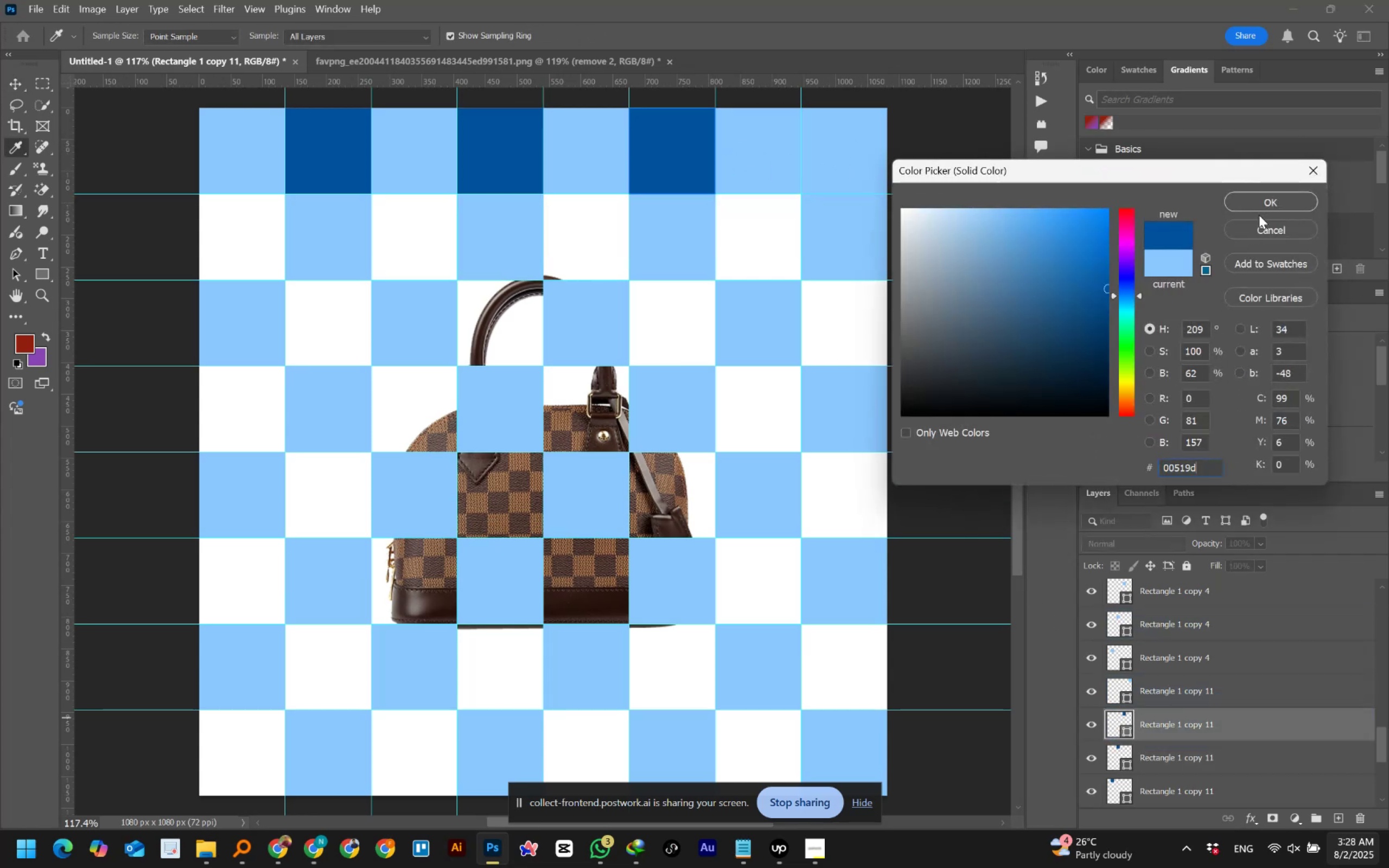 
left_click([1264, 198])
 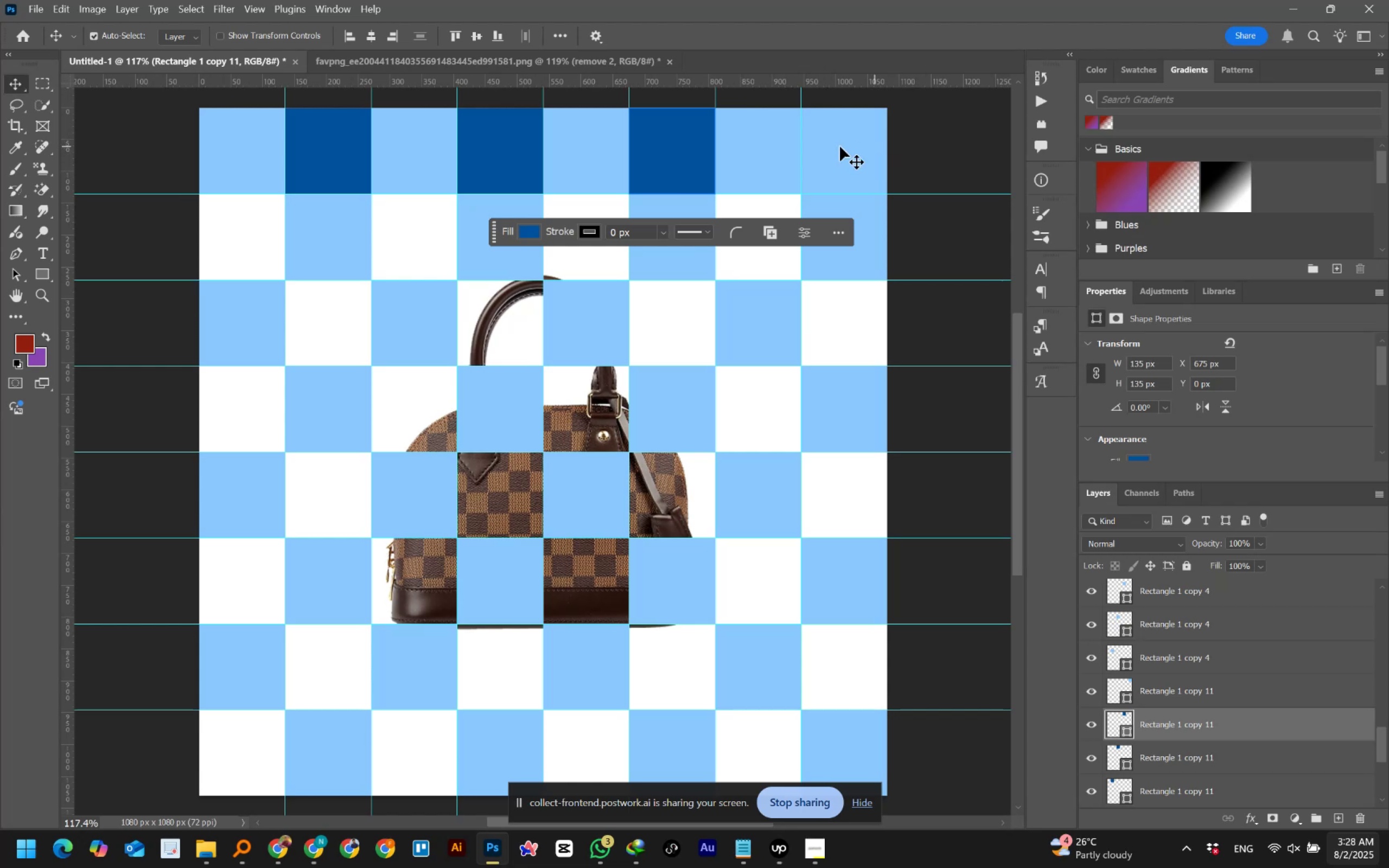 
left_click([836, 146])
 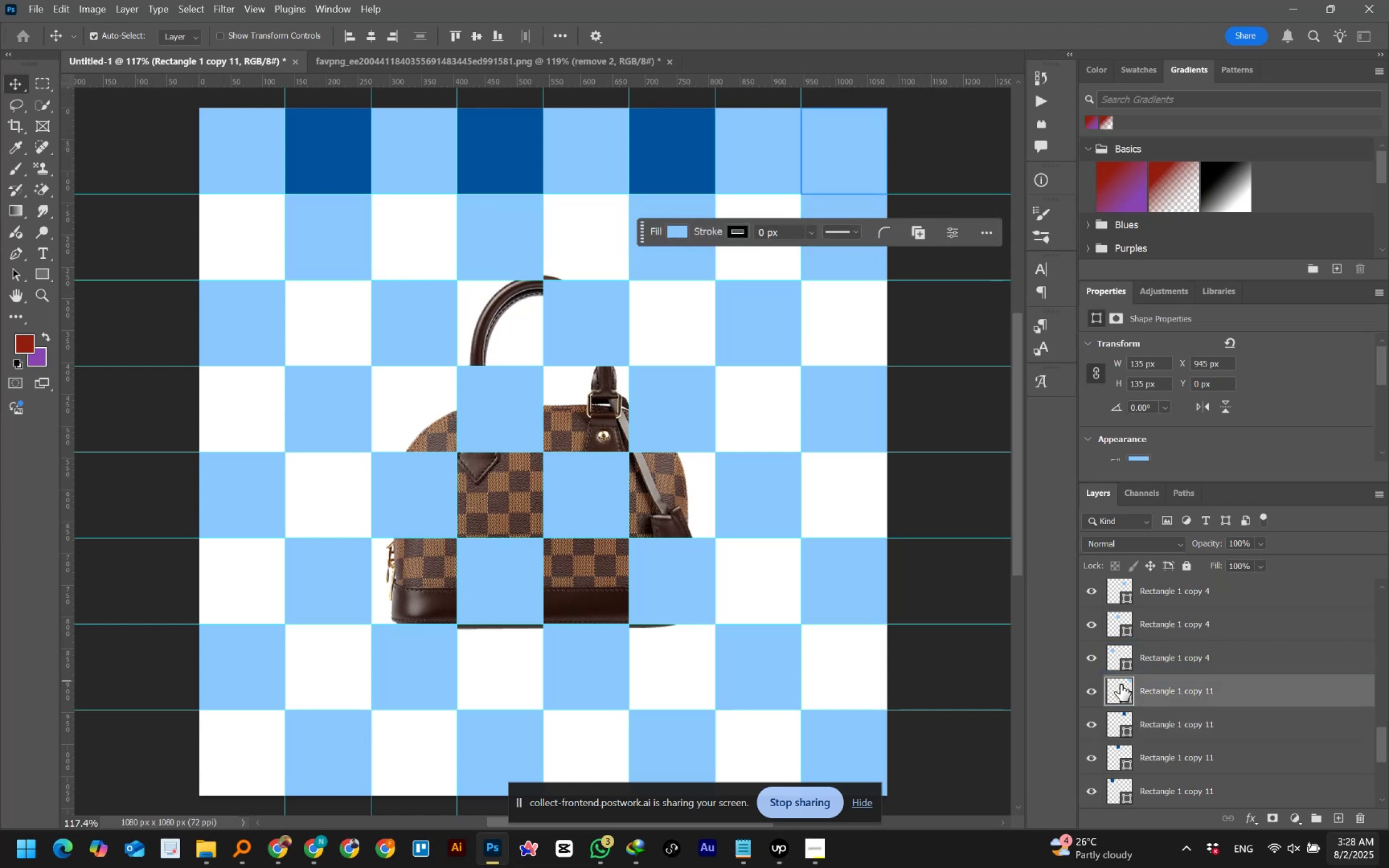 
double_click([1120, 685])
 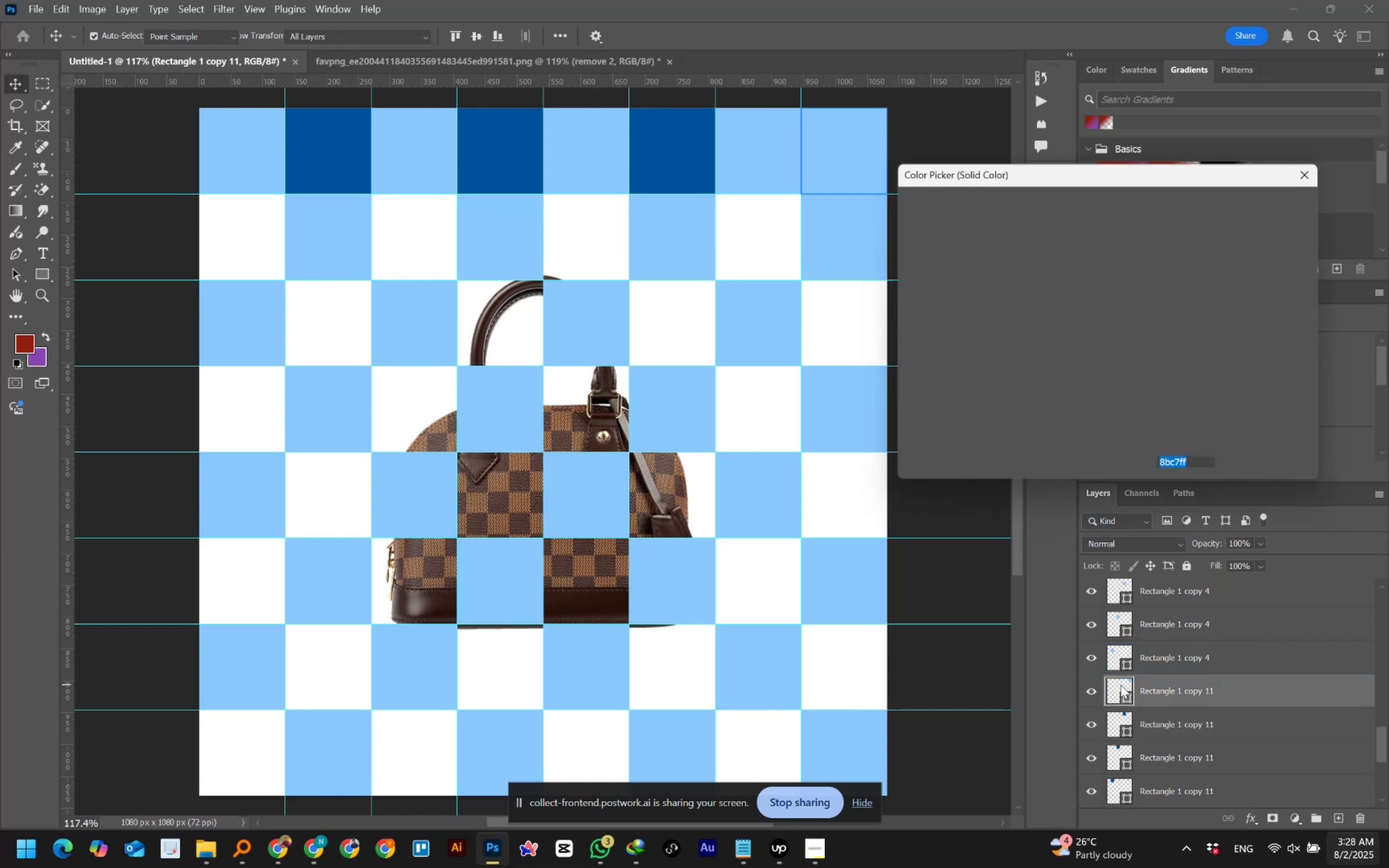 
key(Control+V)
 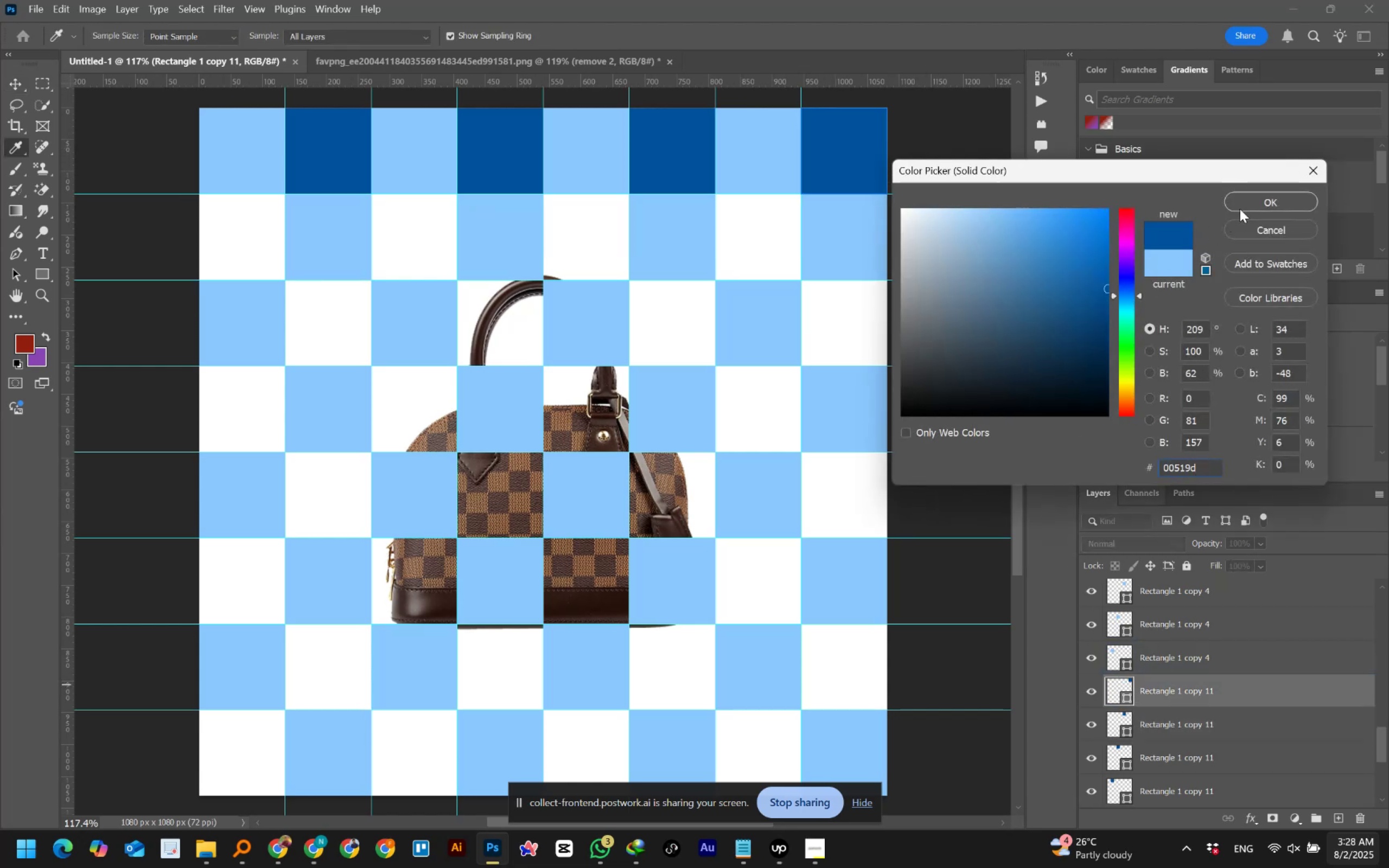 
left_click([1245, 206])
 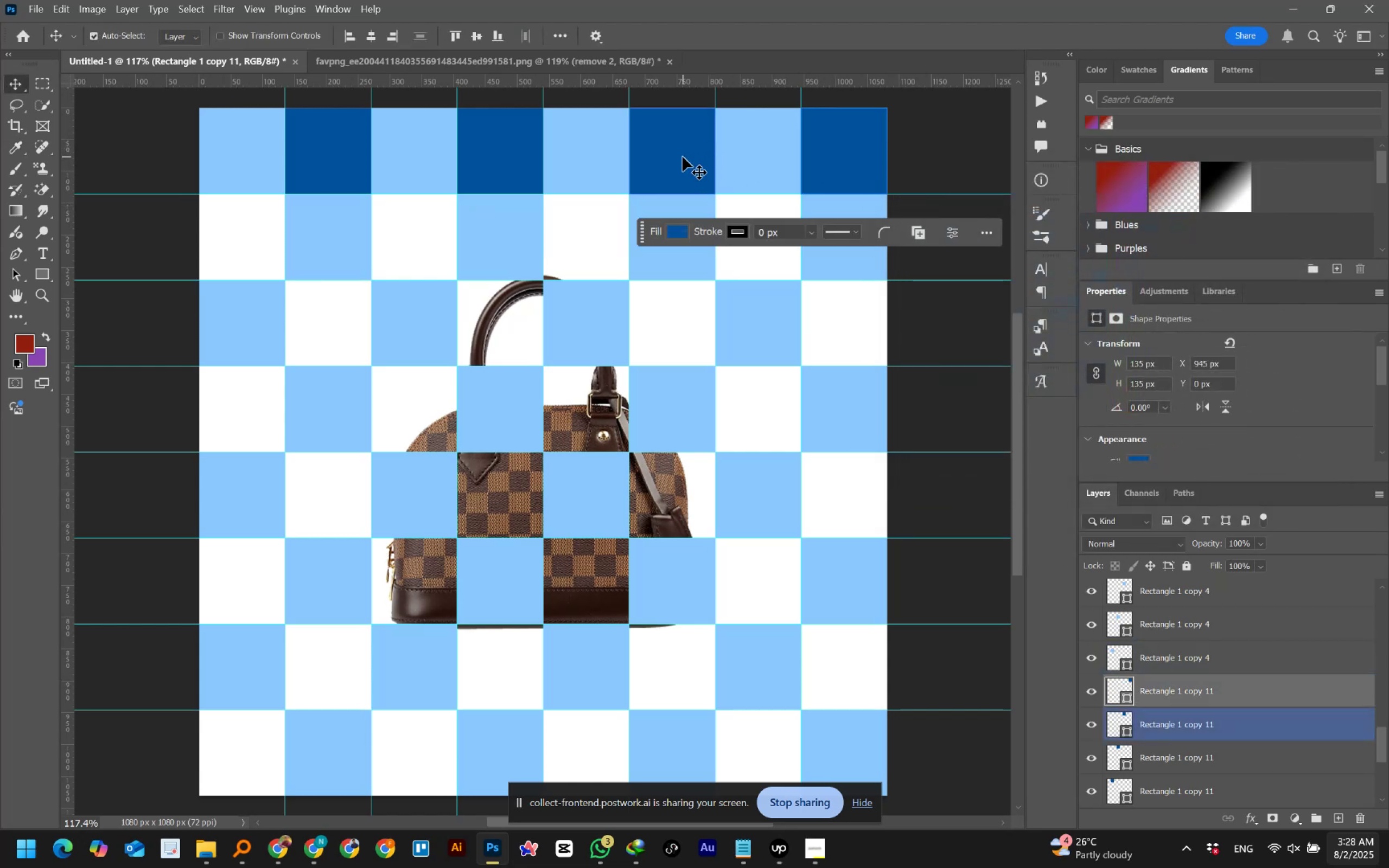 
hold_key(key=ShiftLeft, duration=1.51)
left_click([683, 157])
 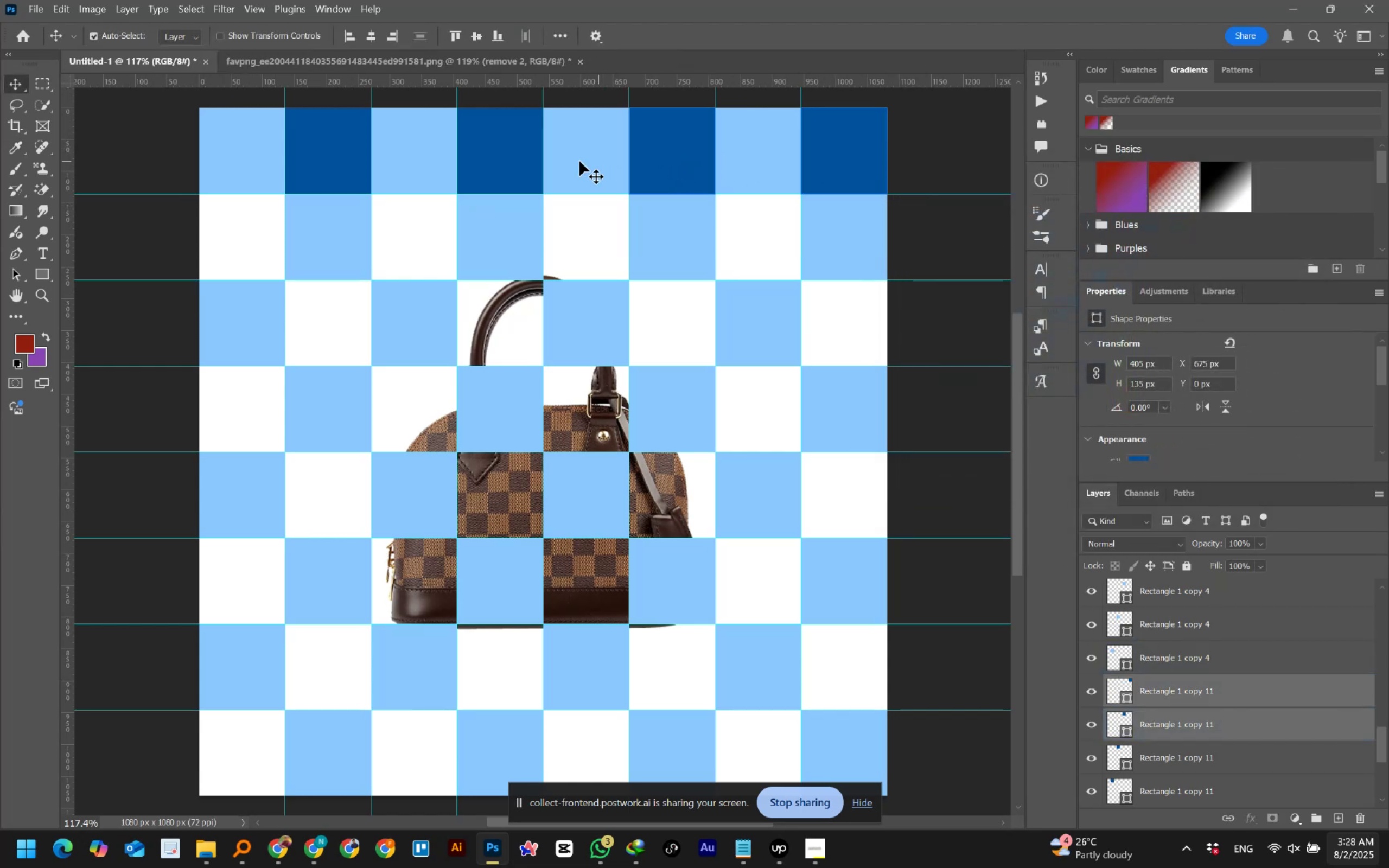 
hold_key(key=ShiftLeft, duration=1.51)
left_click([517, 161])
 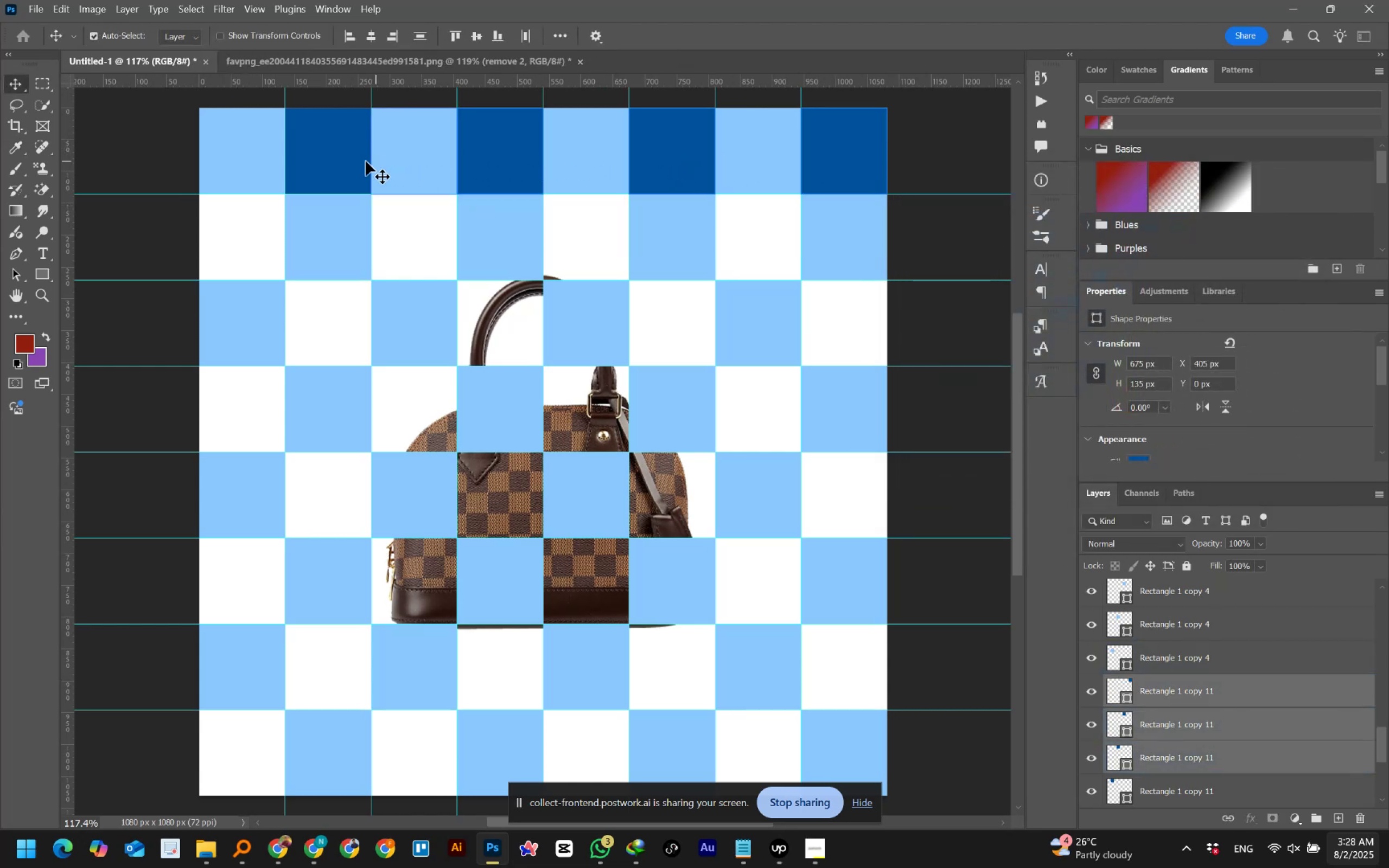 
left_click([353, 161])
 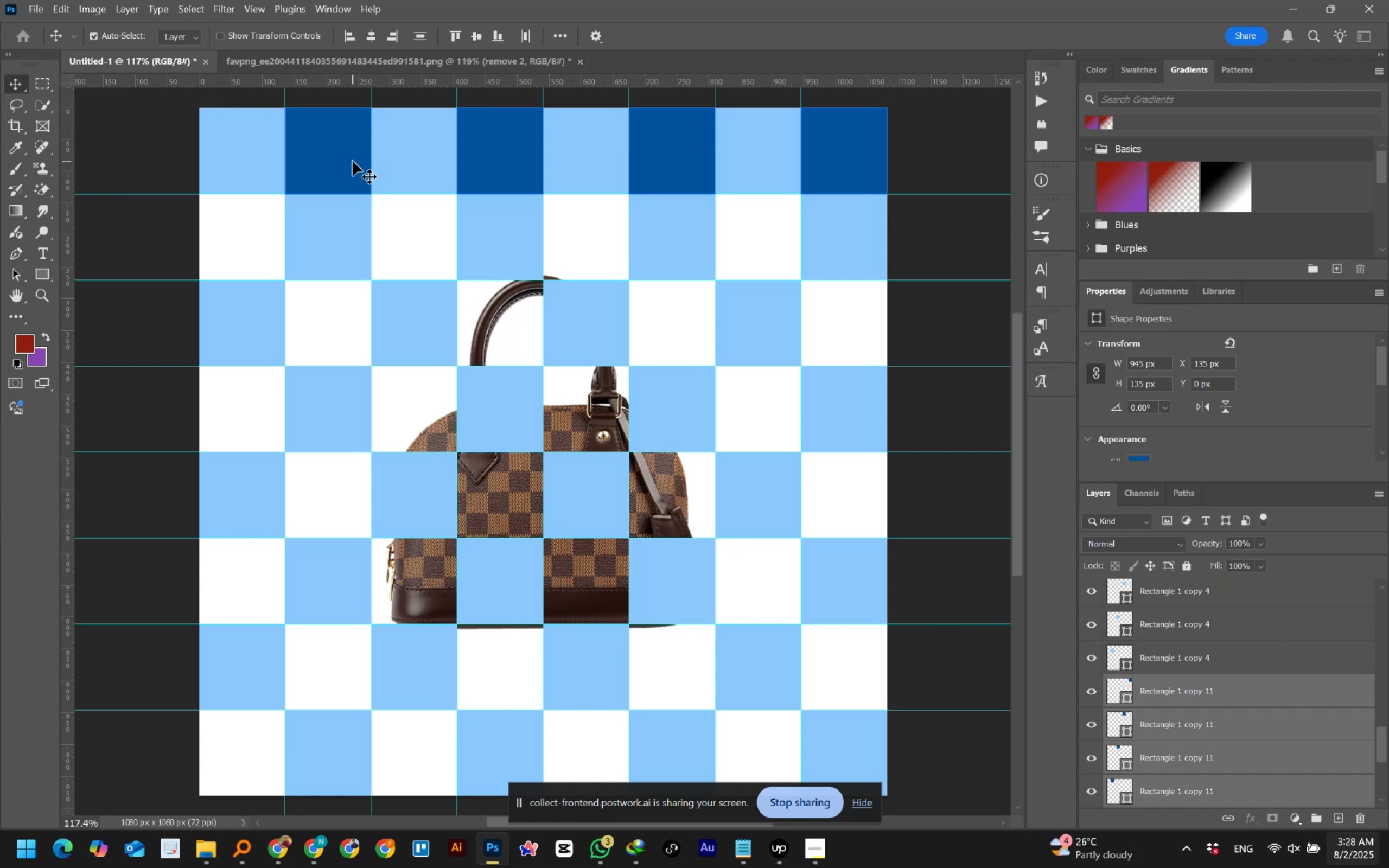 
key(Shift+ShiftLeft)
 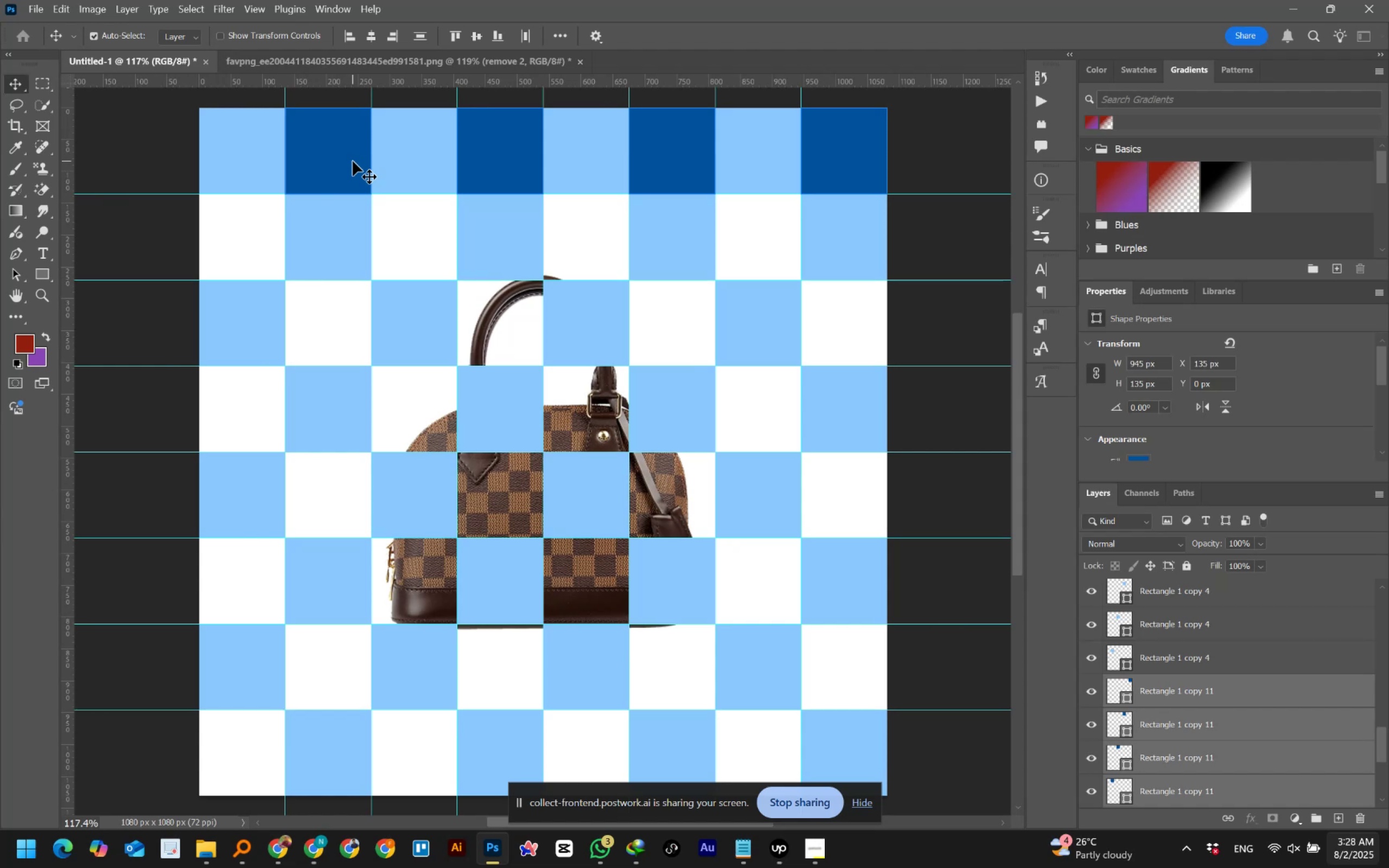 
key(Shift+ShiftLeft)
 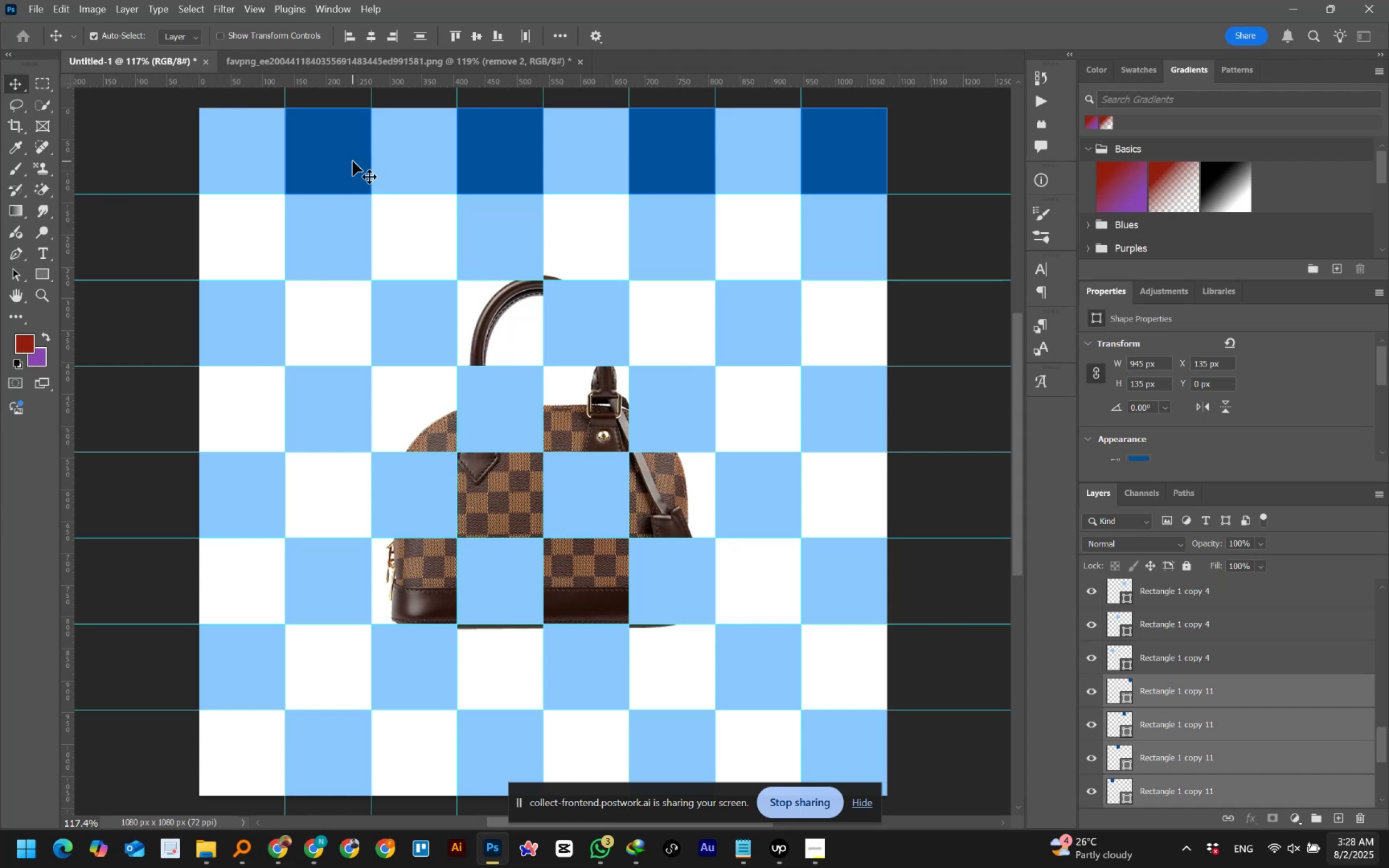 
key(Shift+ShiftLeft)
 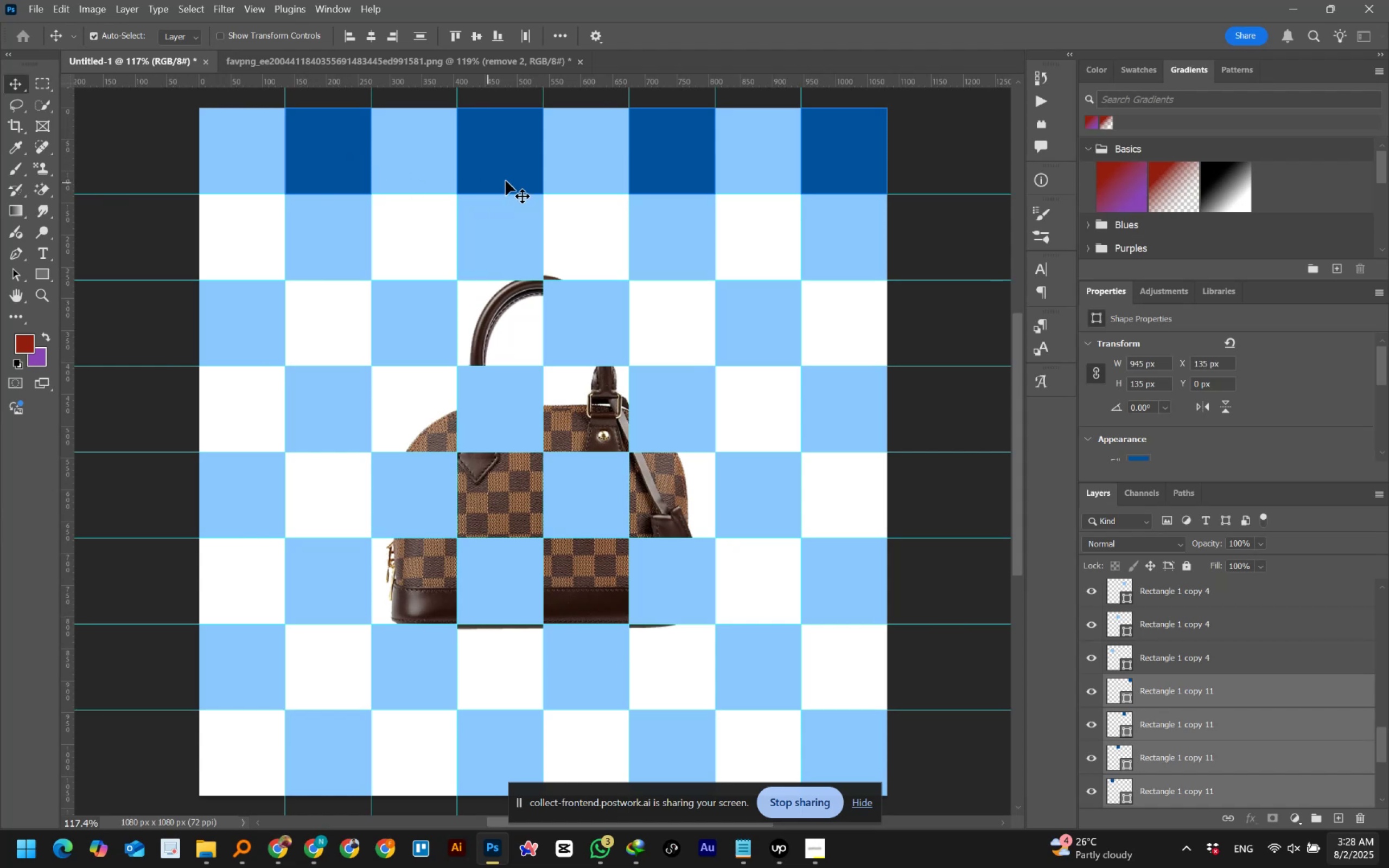 
key(Alt+AltLeft)
 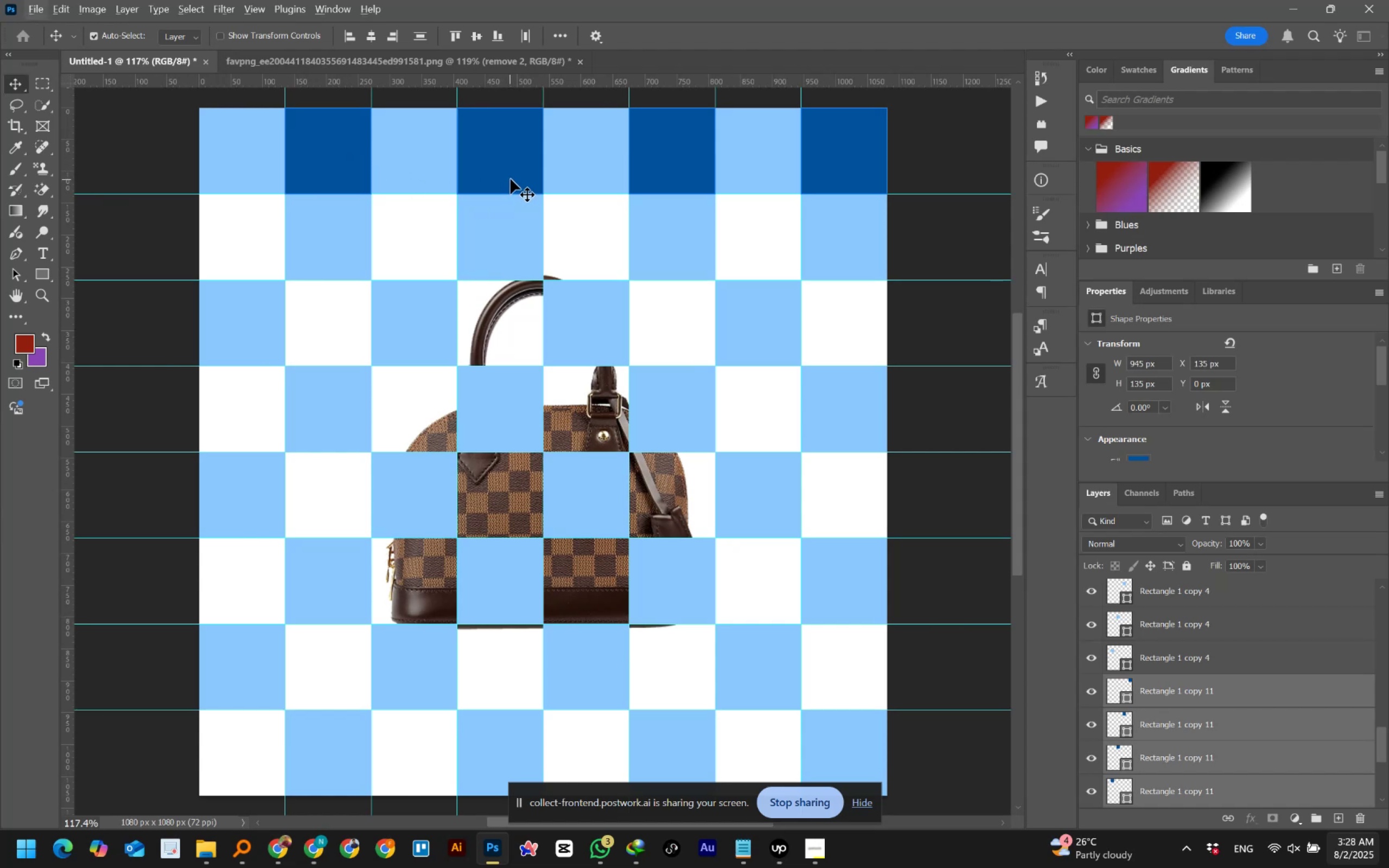 
hold_key(key=AltLeft, duration=1.53)
 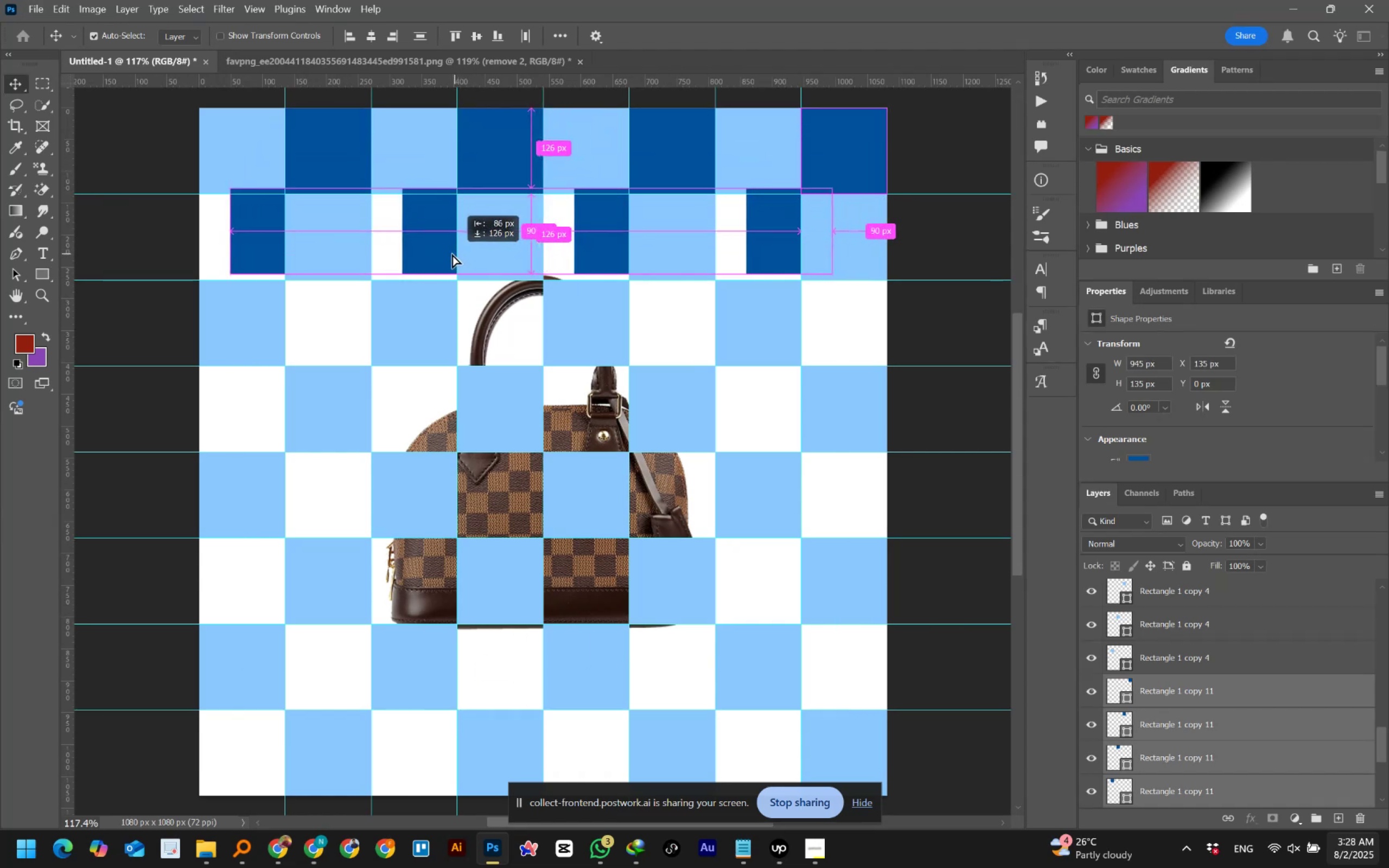 
hold_key(key=AltLeft, duration=1.53)
 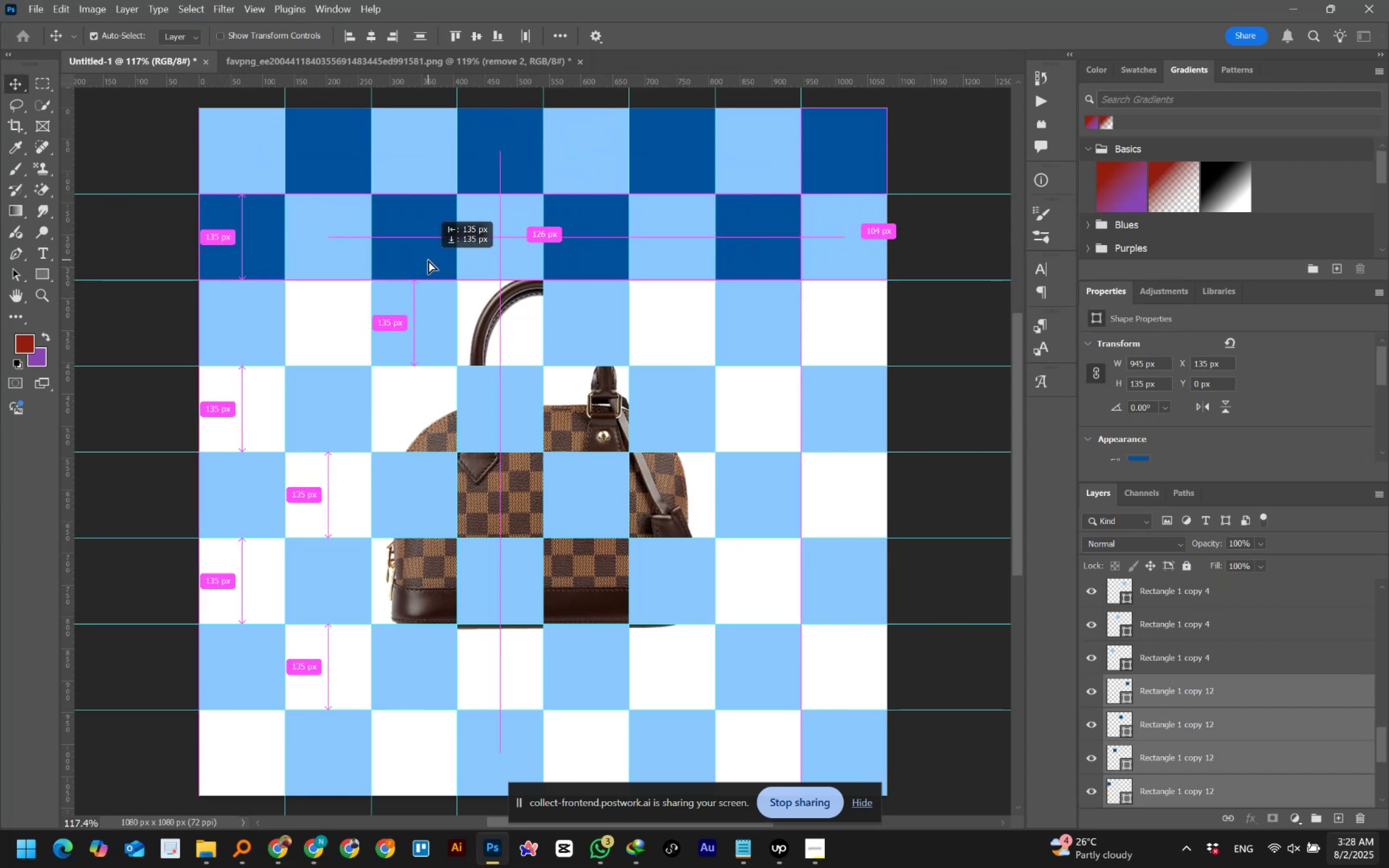 
key(Alt+AltLeft)
 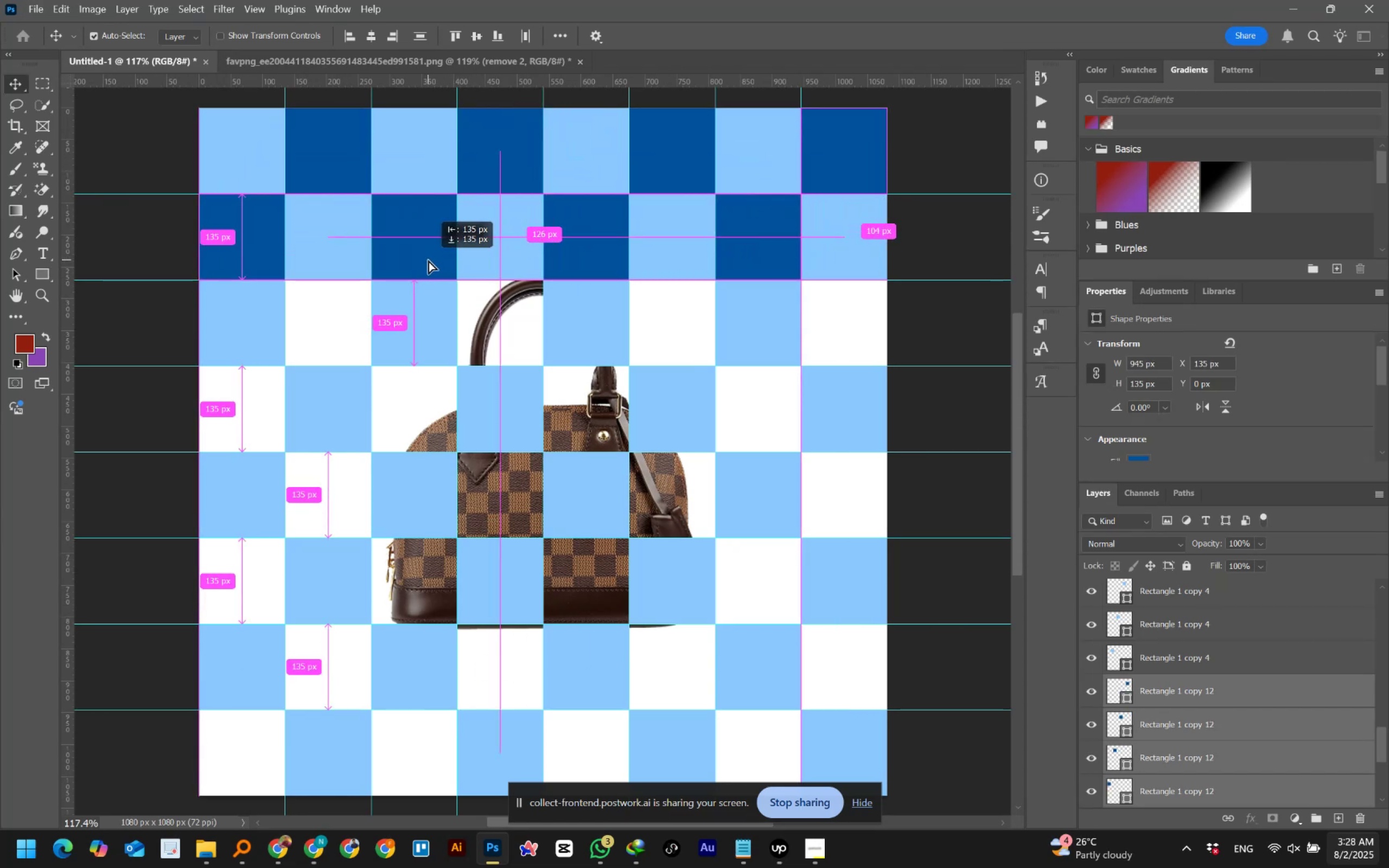 
key(Alt+AltLeft)
 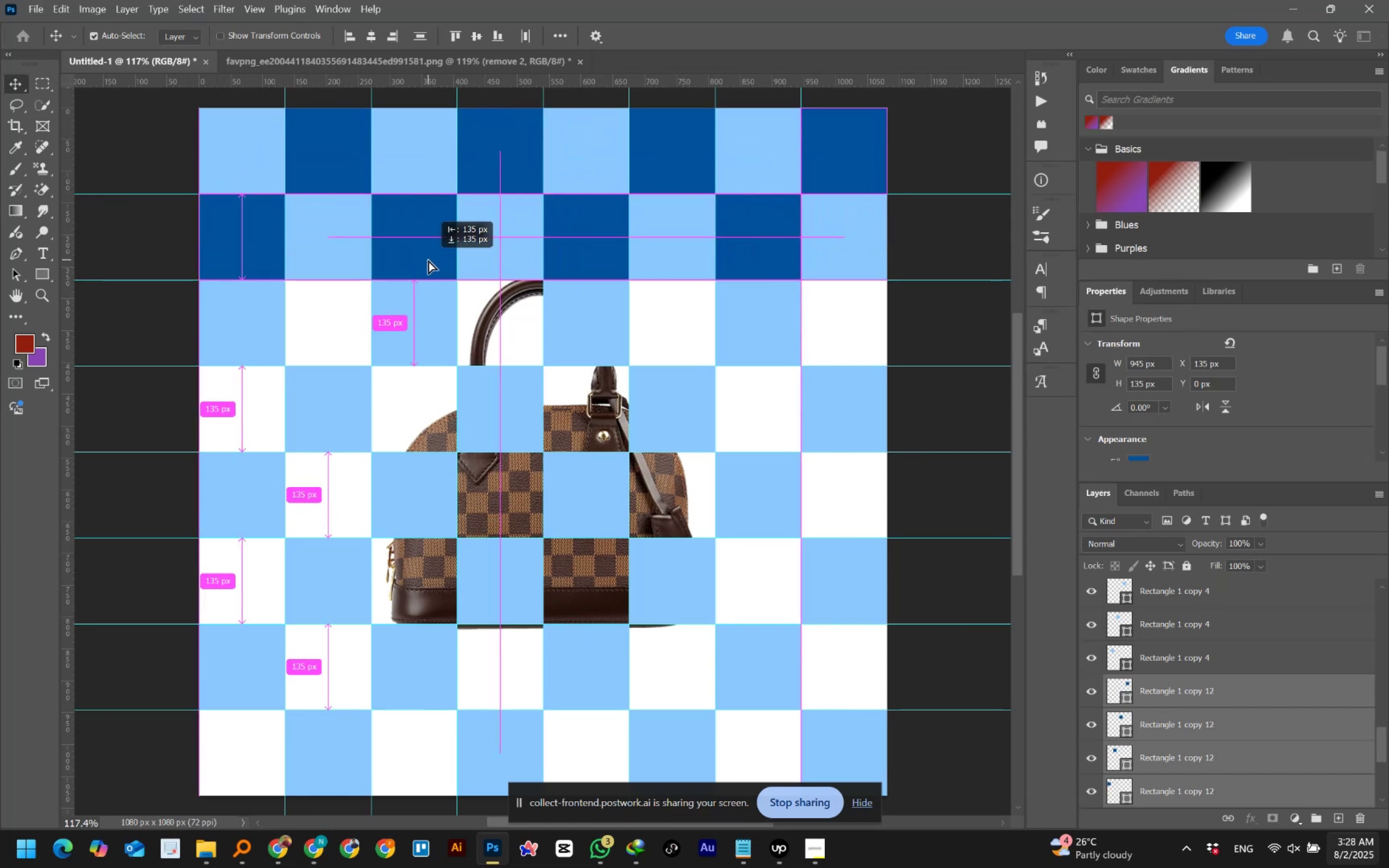 
key(Alt+AltLeft)
 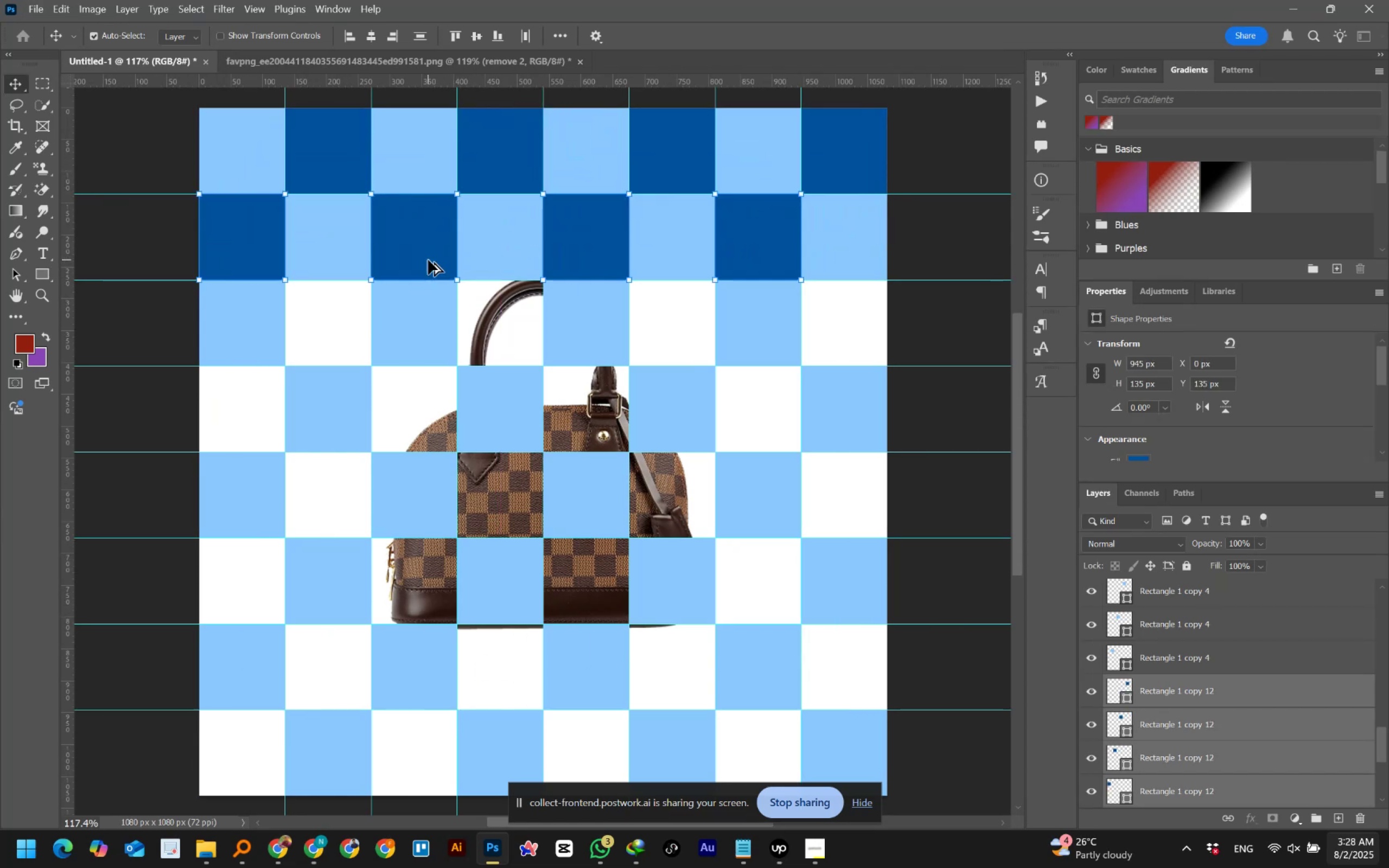 
key(Alt+AltLeft)
 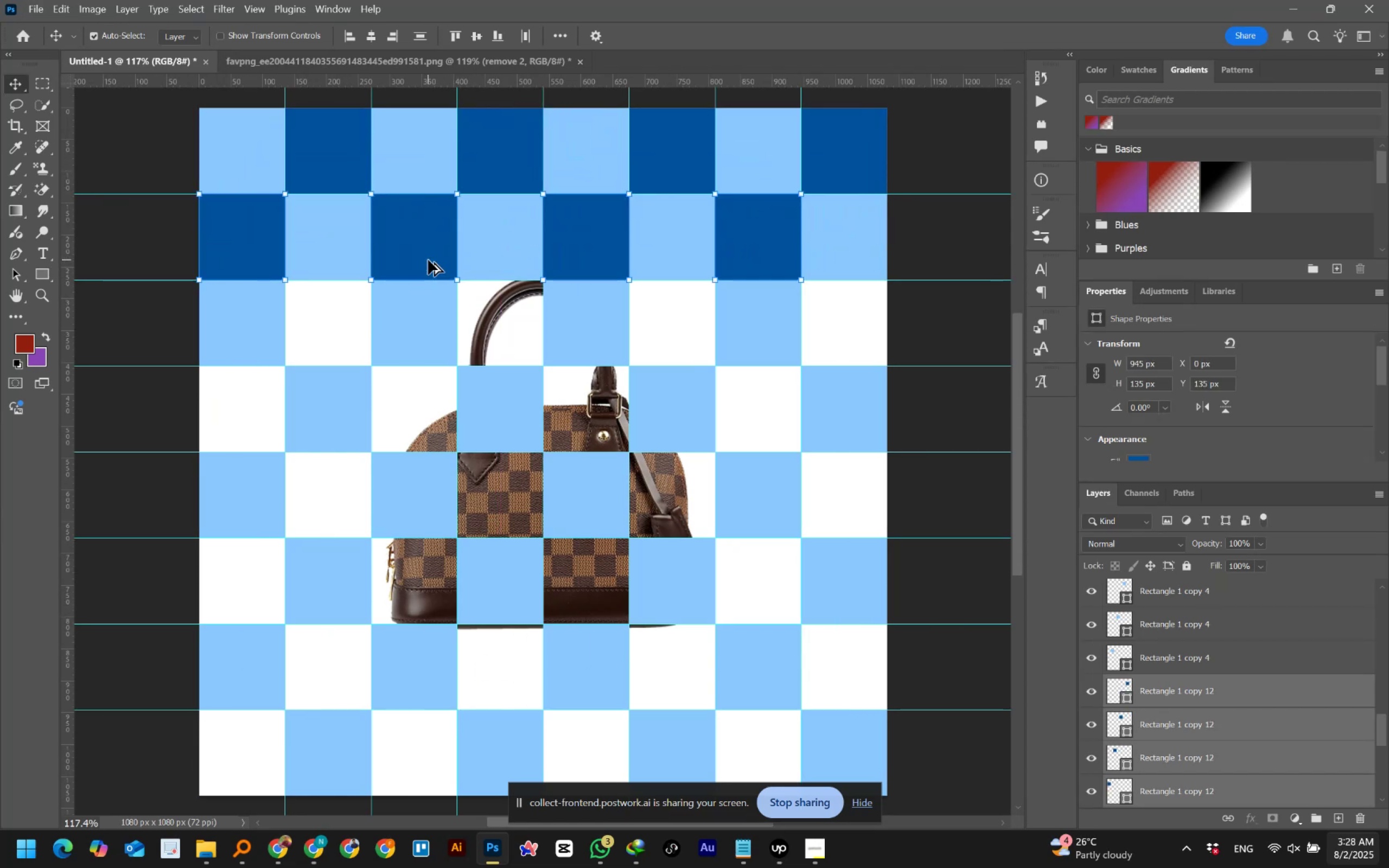 
key(Alt+AltLeft)
 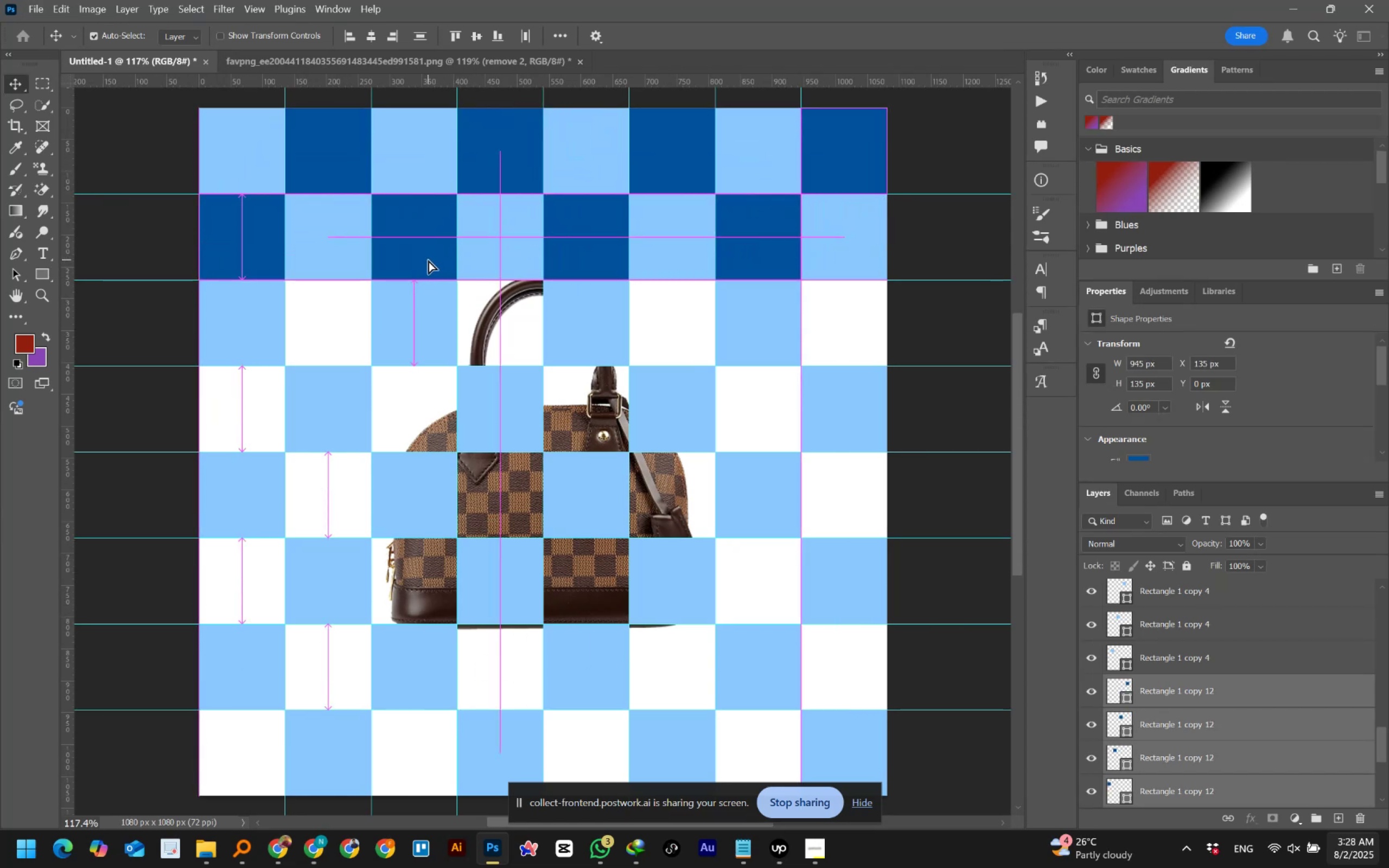 
key(Alt+AltLeft)
 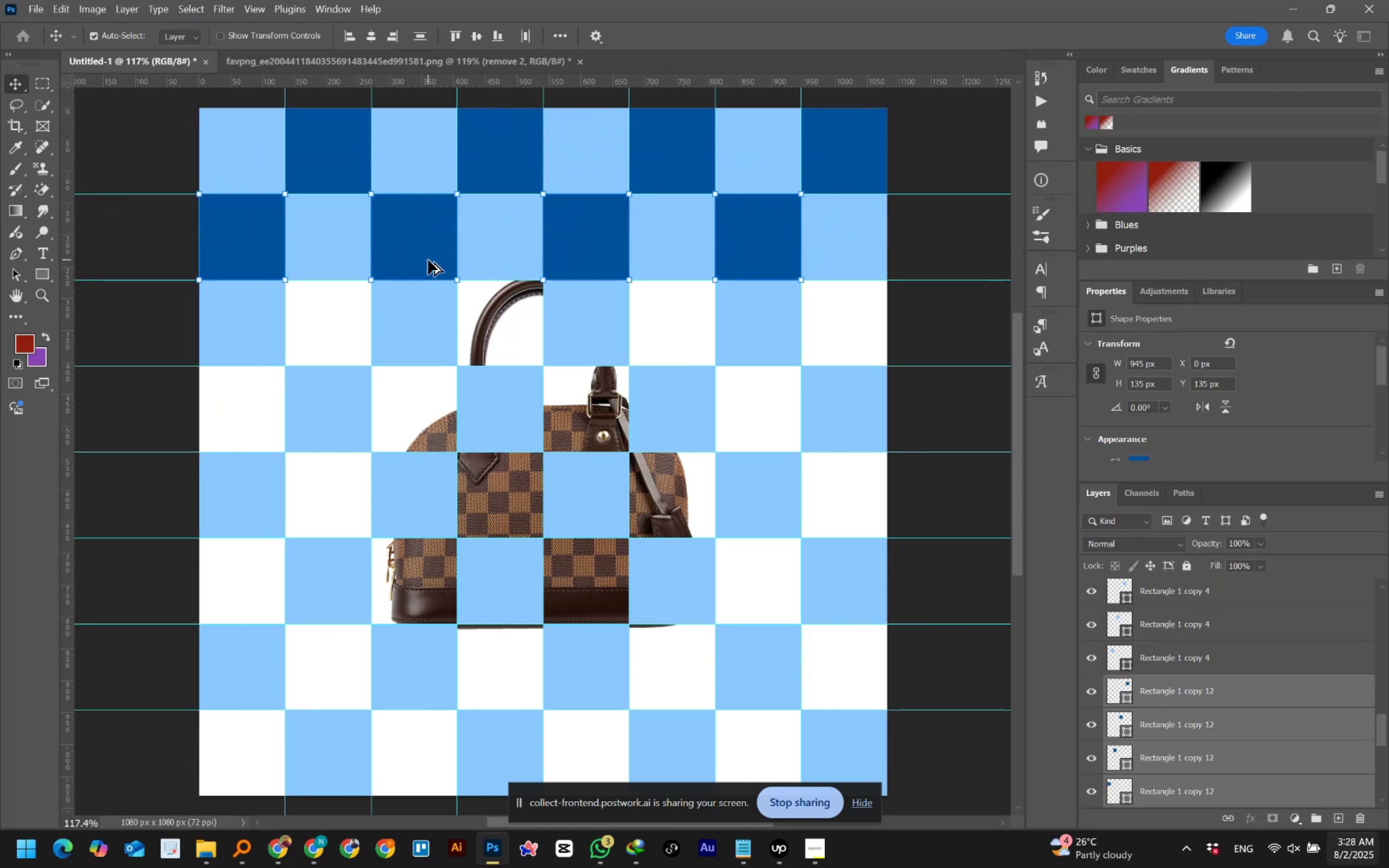 
key(Alt+AltLeft)
 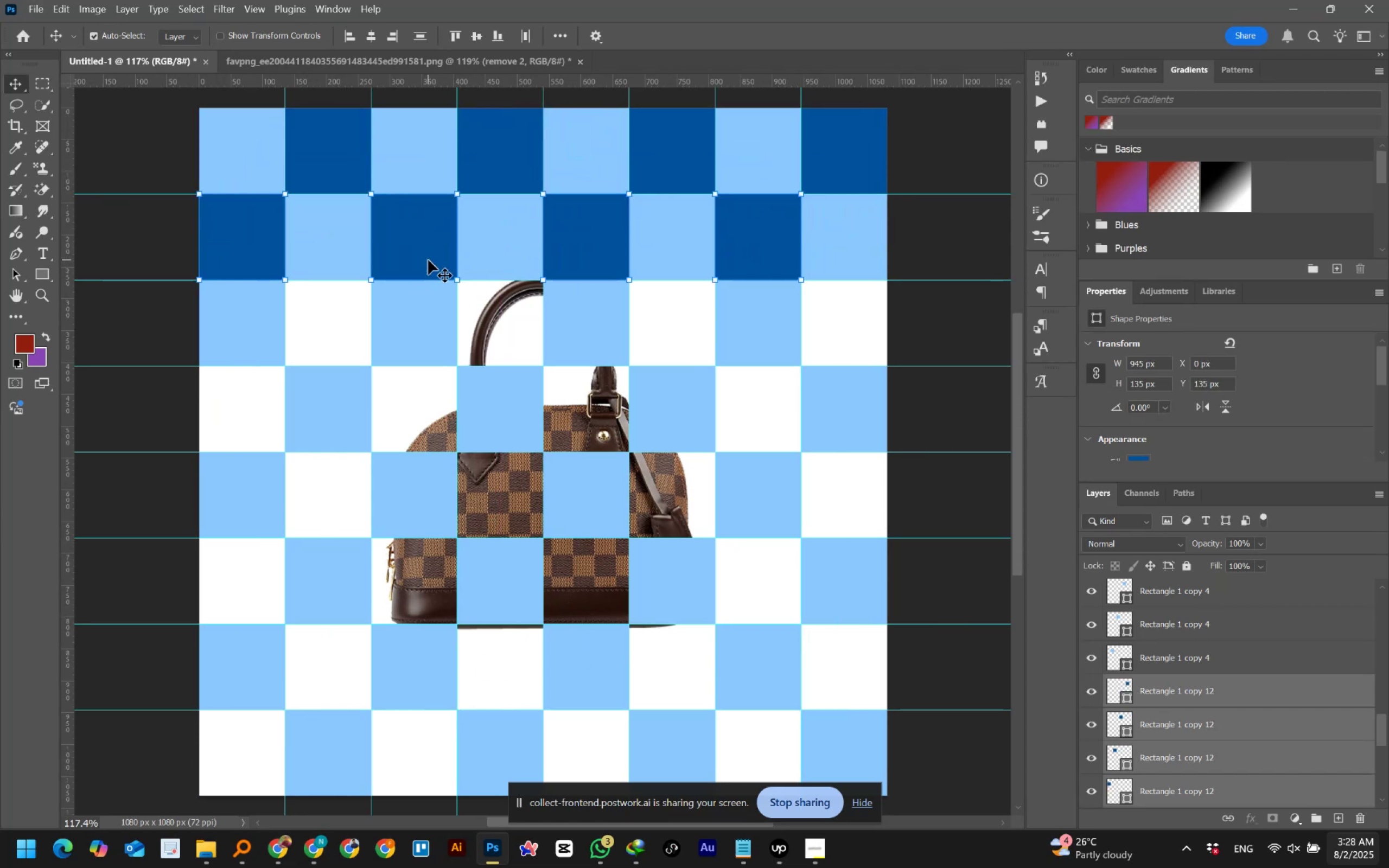 
hold_key(key=AltLeft, duration=1.51)
 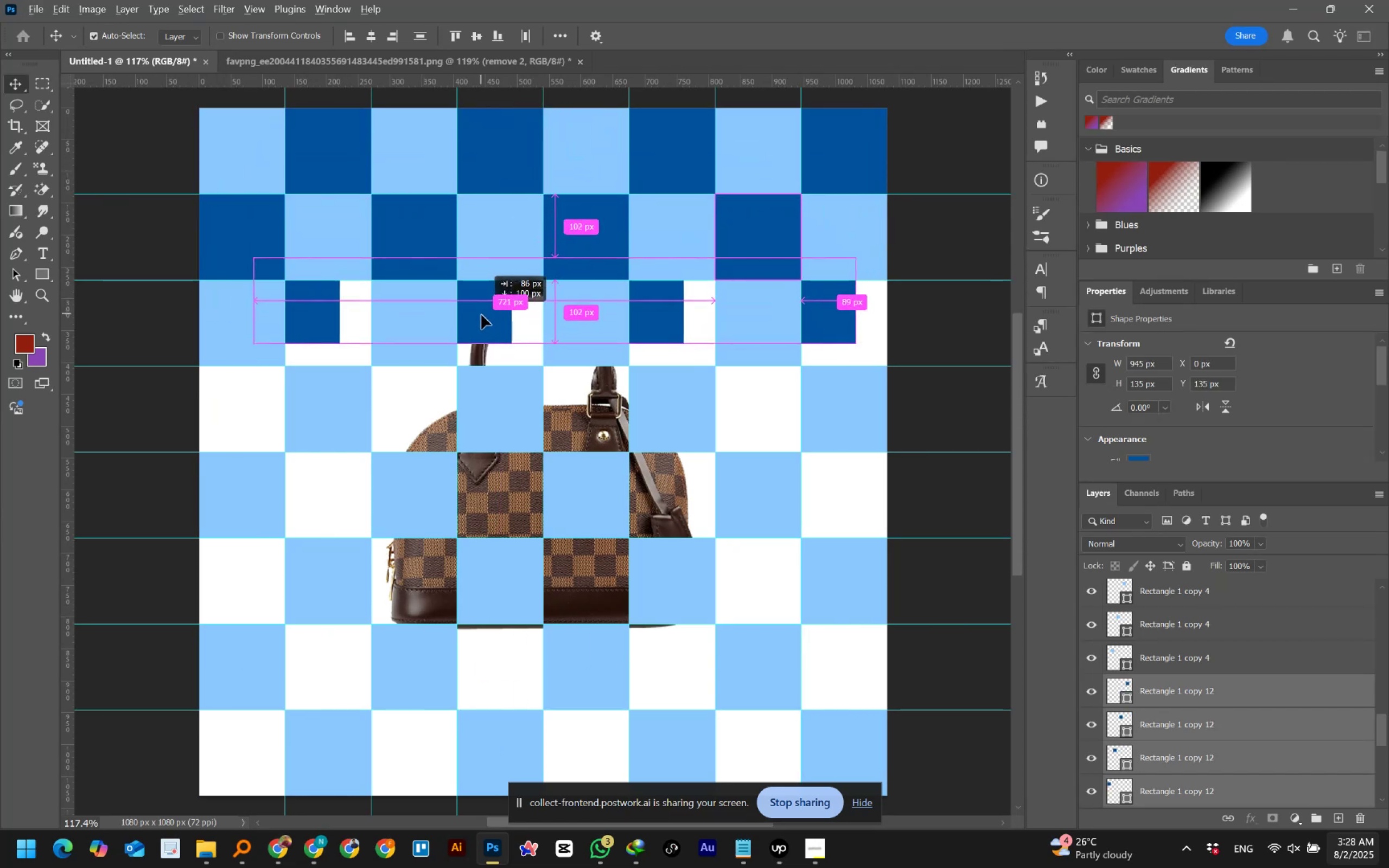 
hold_key(key=AltLeft, duration=1.51)
 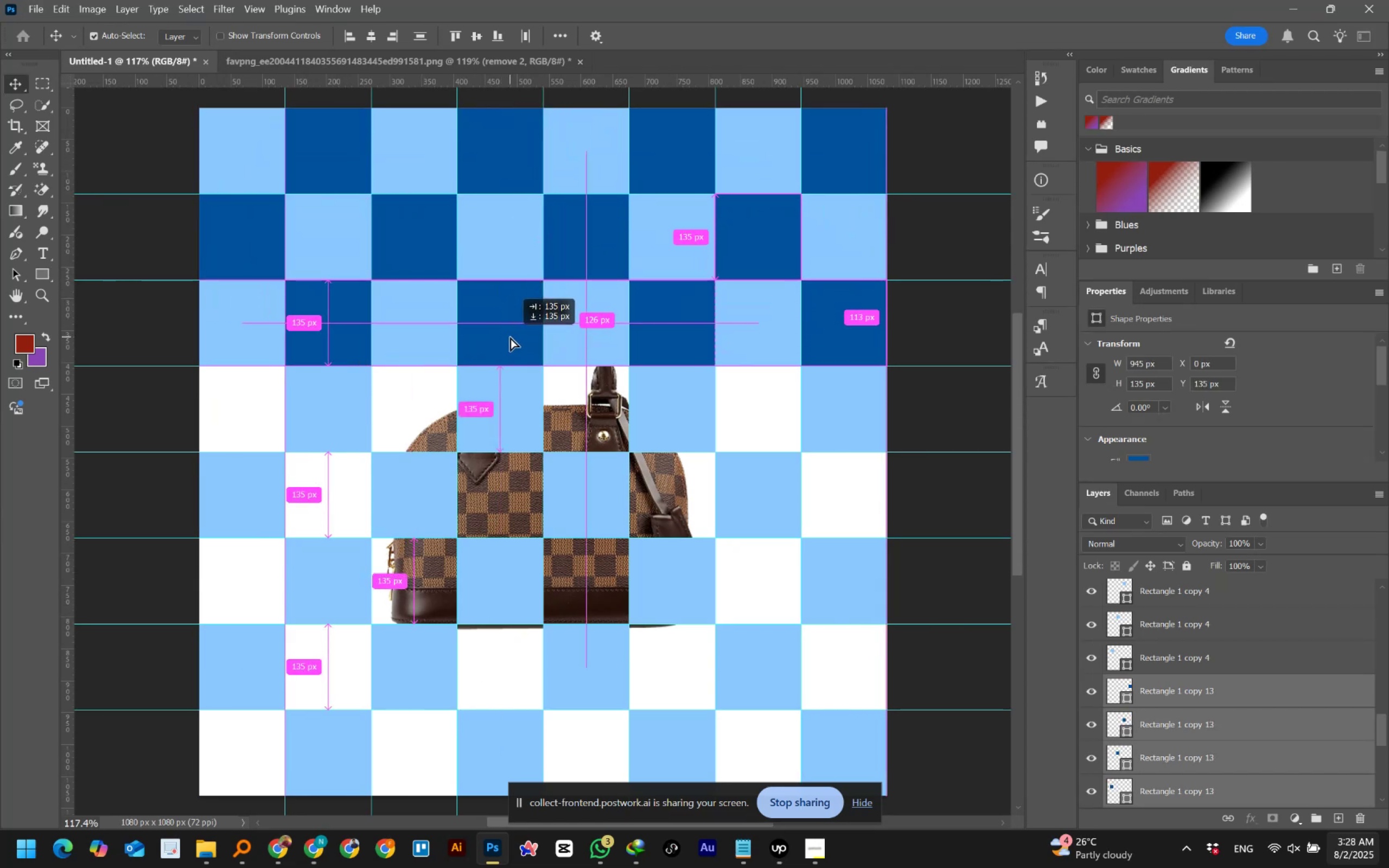 
hold_key(key=AltLeft, duration=1.06)
 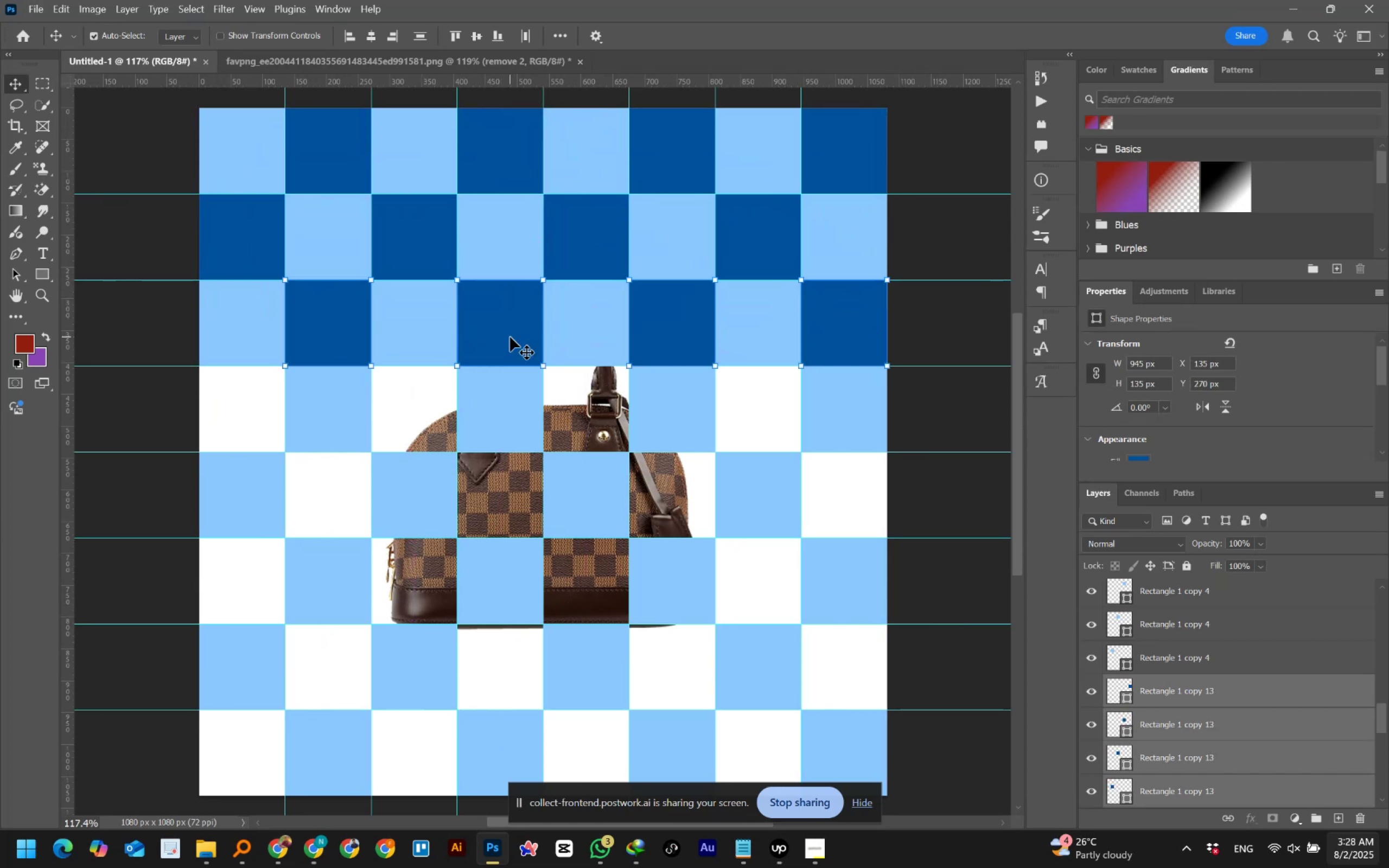 
hold_key(key=AltLeft, duration=1.53)
 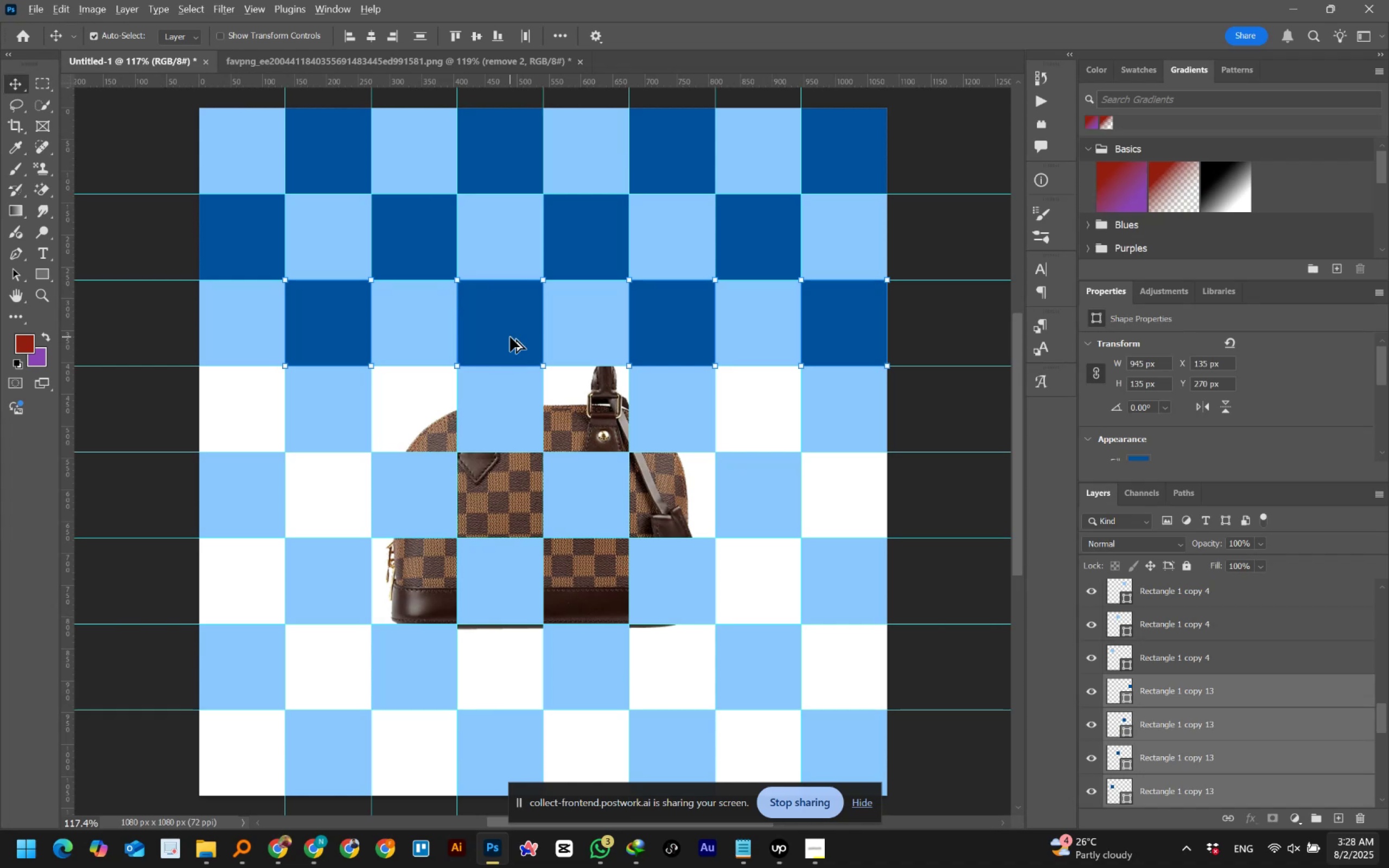 
hold_key(key=AltLeft, duration=1.52)
 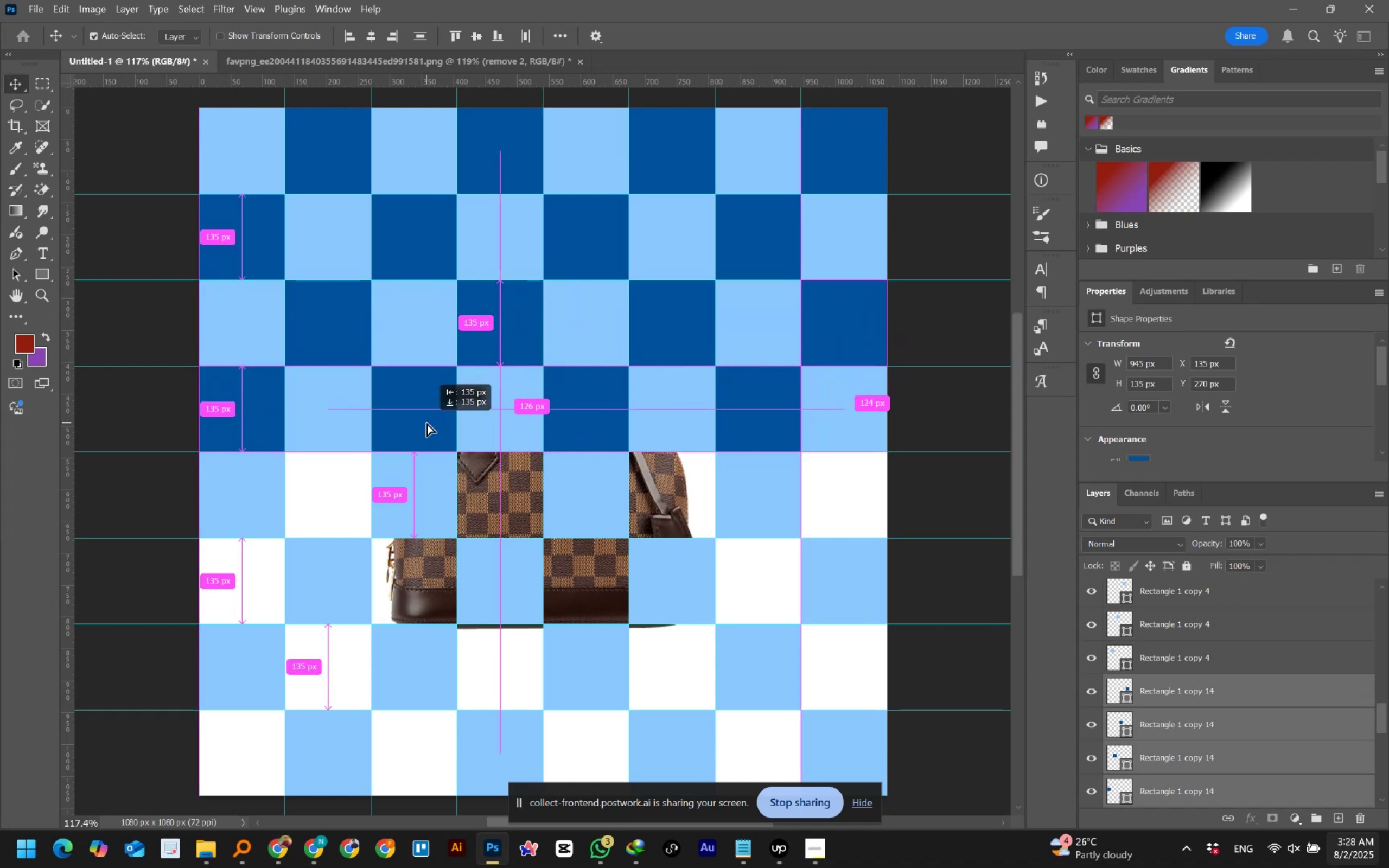 
hold_key(key=AltLeft, duration=1.0)
 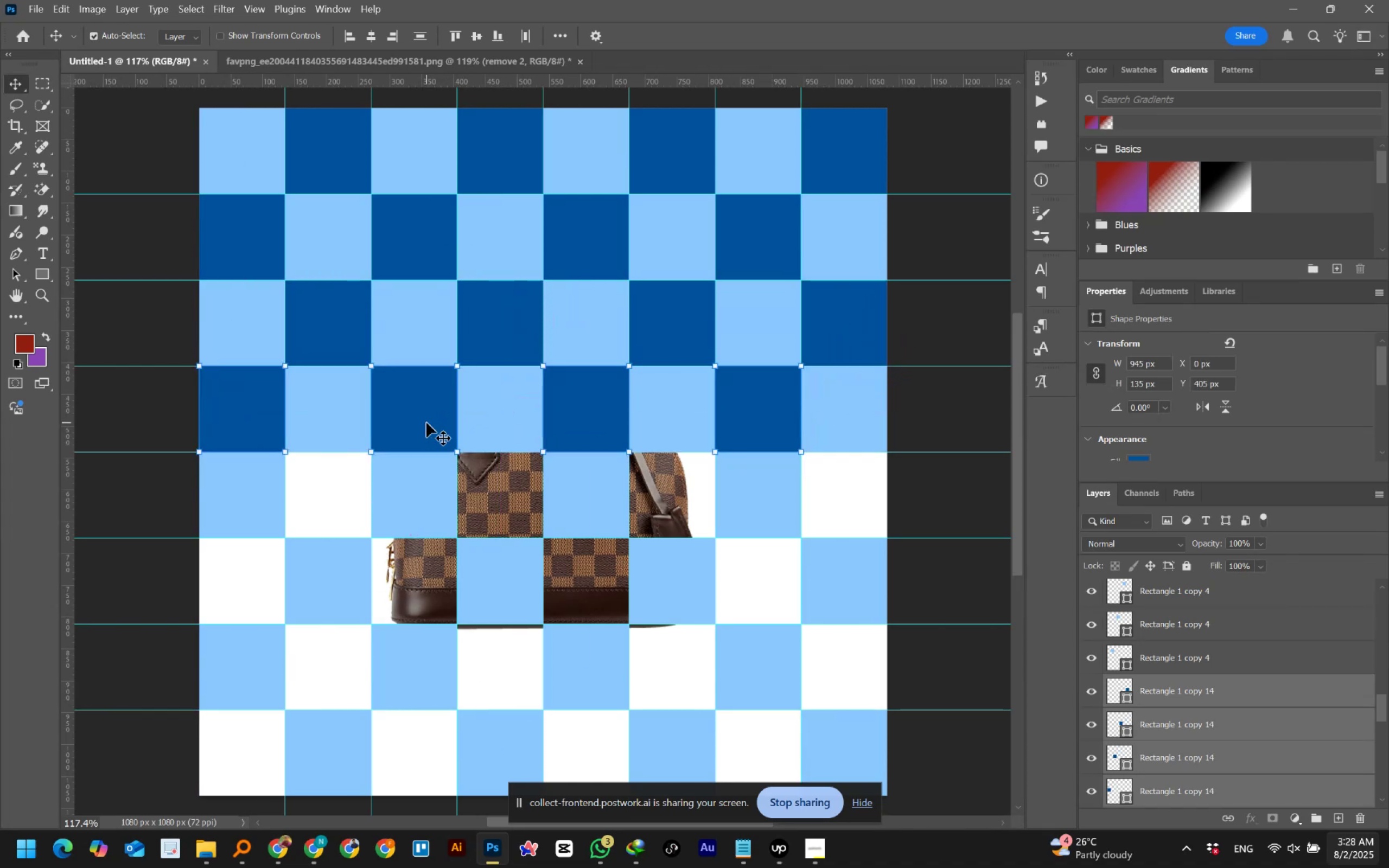 
hold_key(key=AltLeft, duration=1.53)
 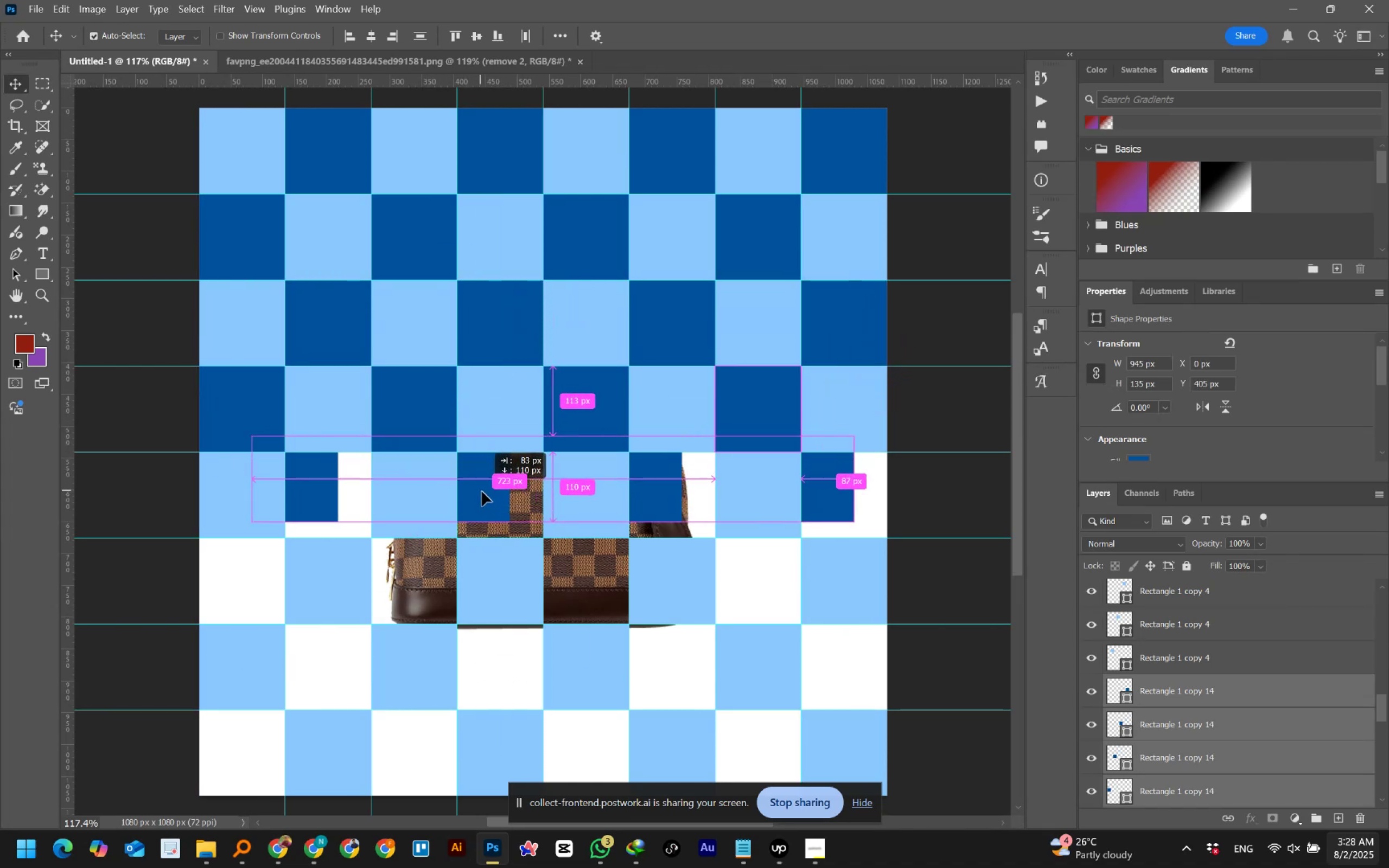 
hold_key(key=AltLeft, duration=1.52)
 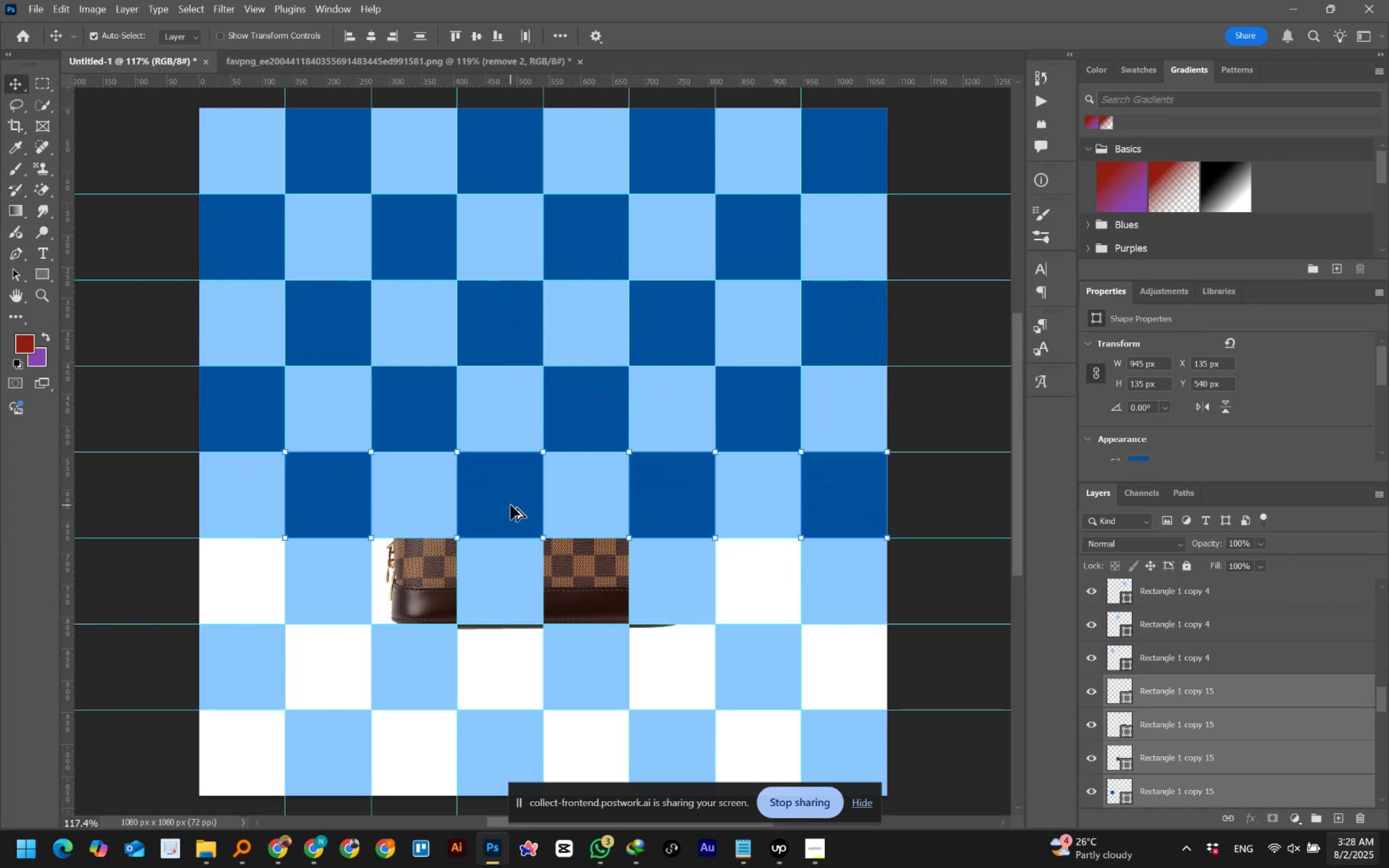 
hold_key(key=AltLeft, duration=0.55)
 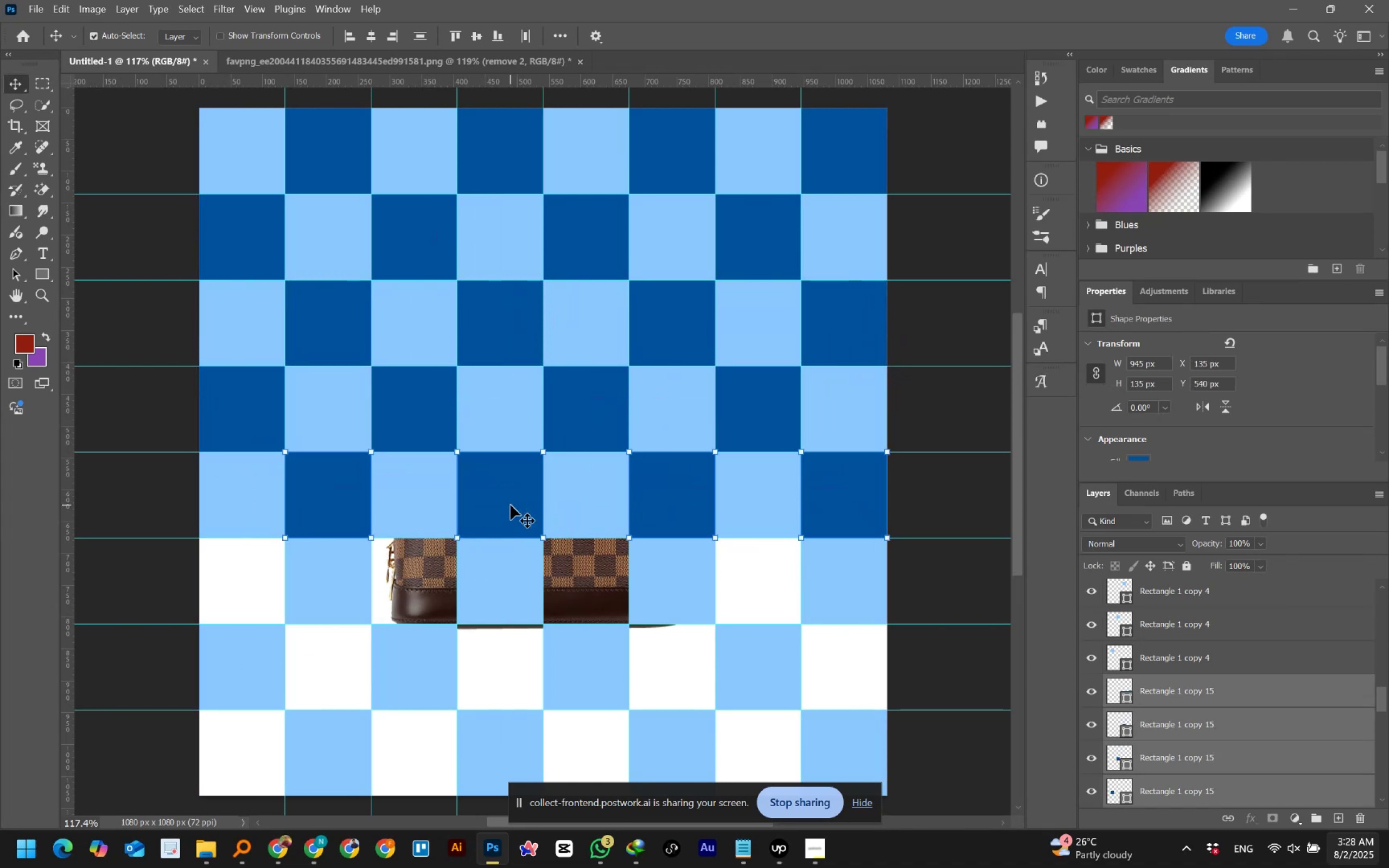 
hold_key(key=AltLeft, duration=1.53)
 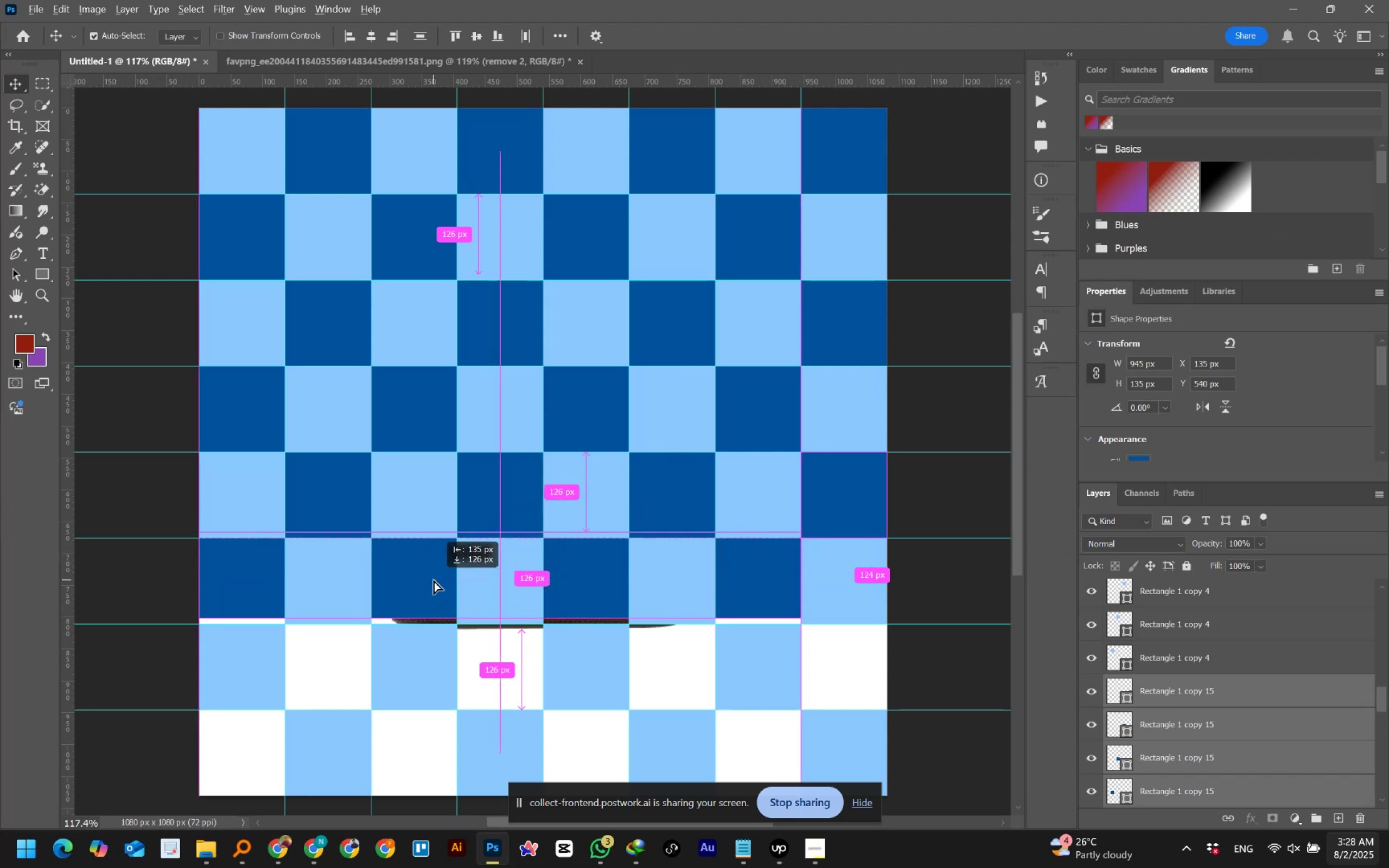 
hold_key(key=AltLeft, duration=1.52)
 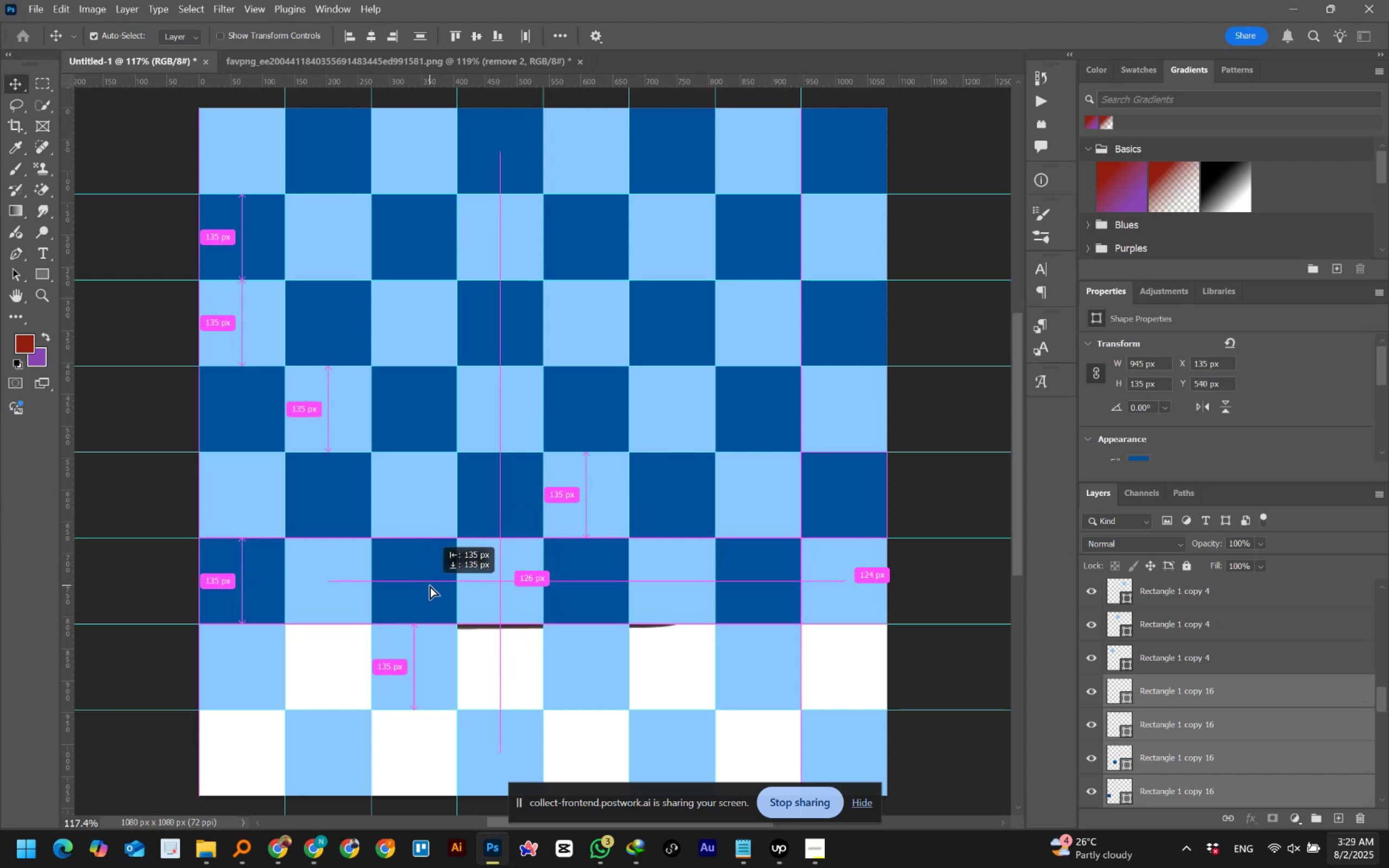 
key(Alt+AltLeft)
 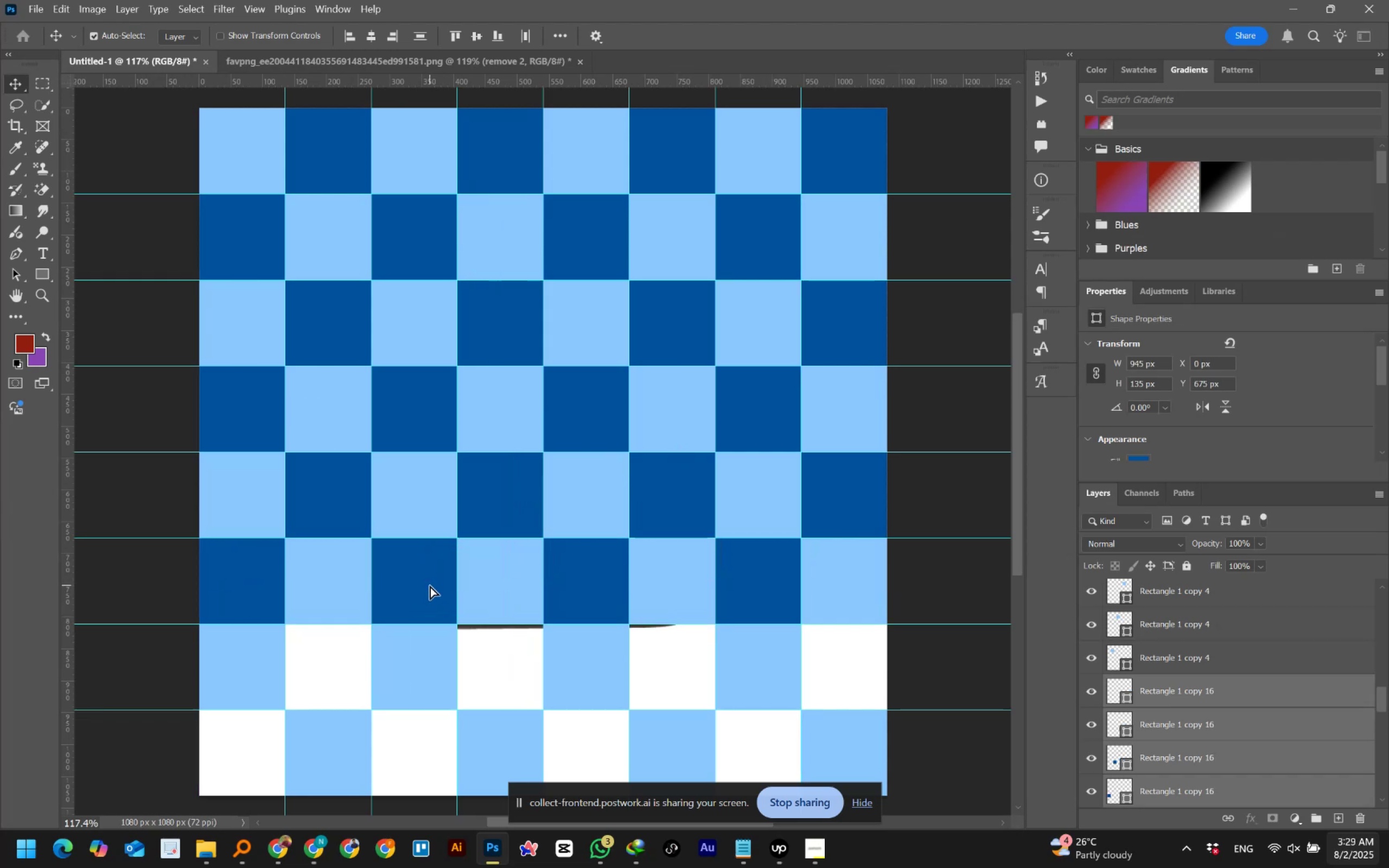 
key(Alt+AltLeft)
 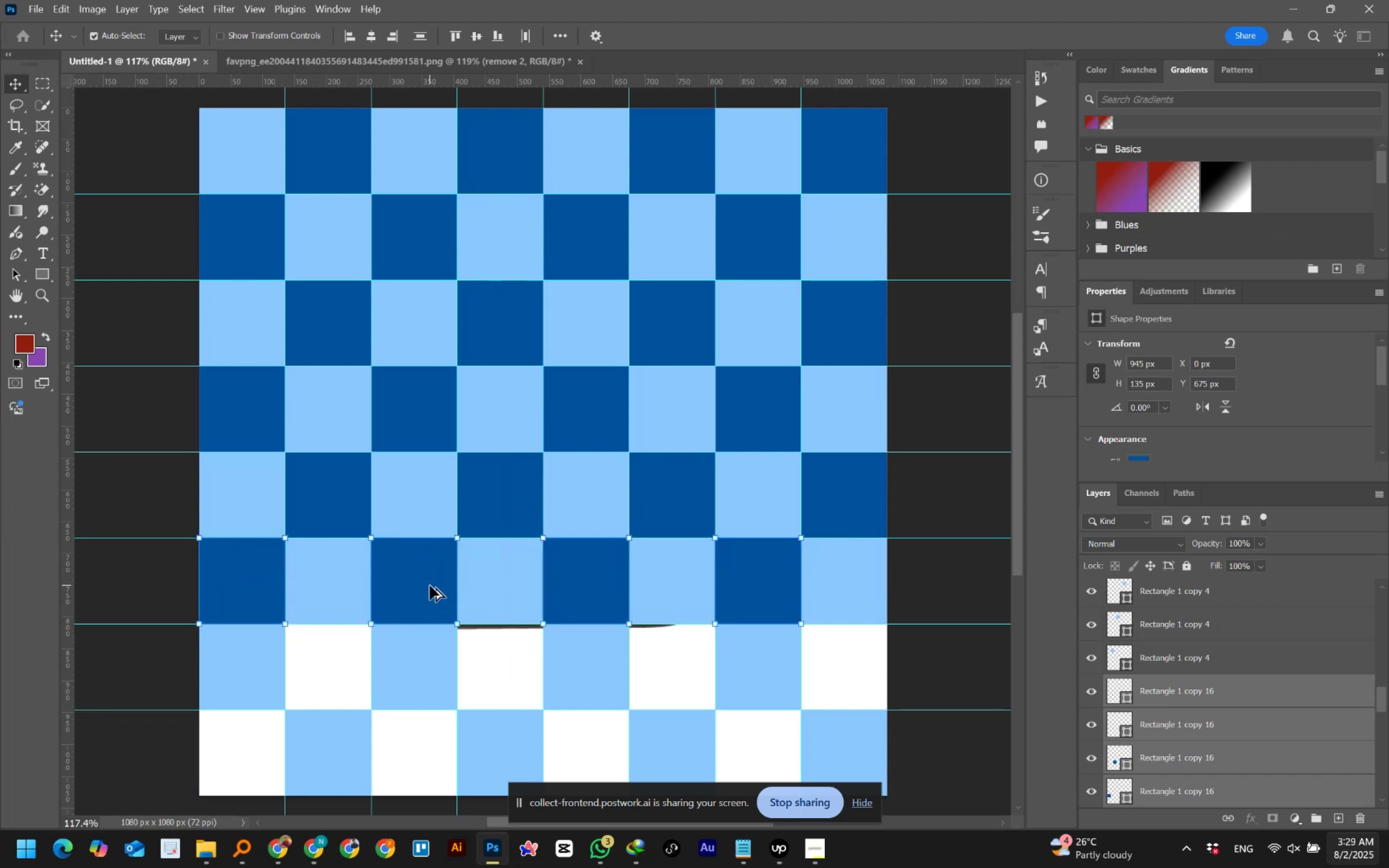 
key(Alt+AltLeft)
 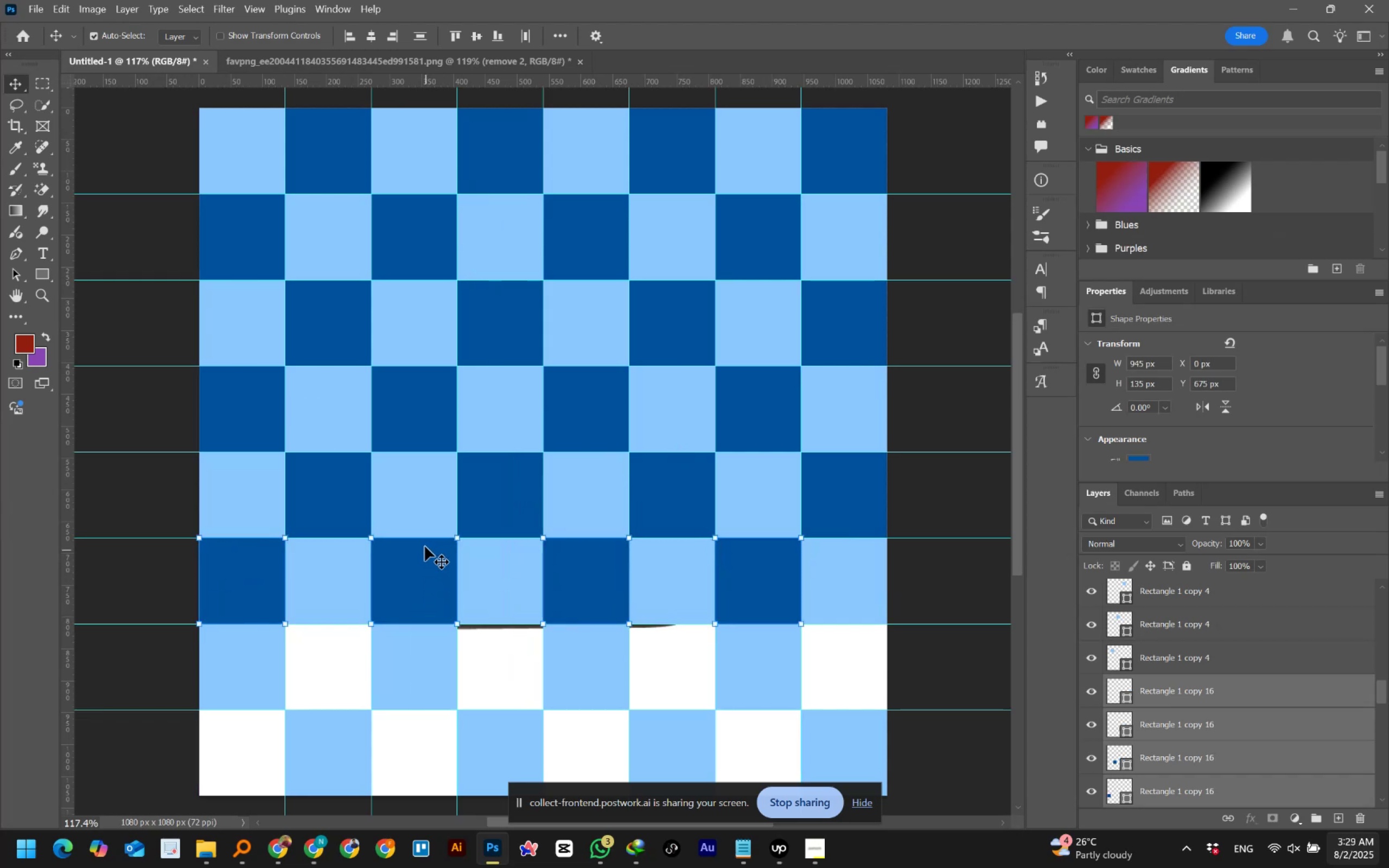 
scroll: coordinate [424, 546], scroll_direction: down, amount: 7.0
 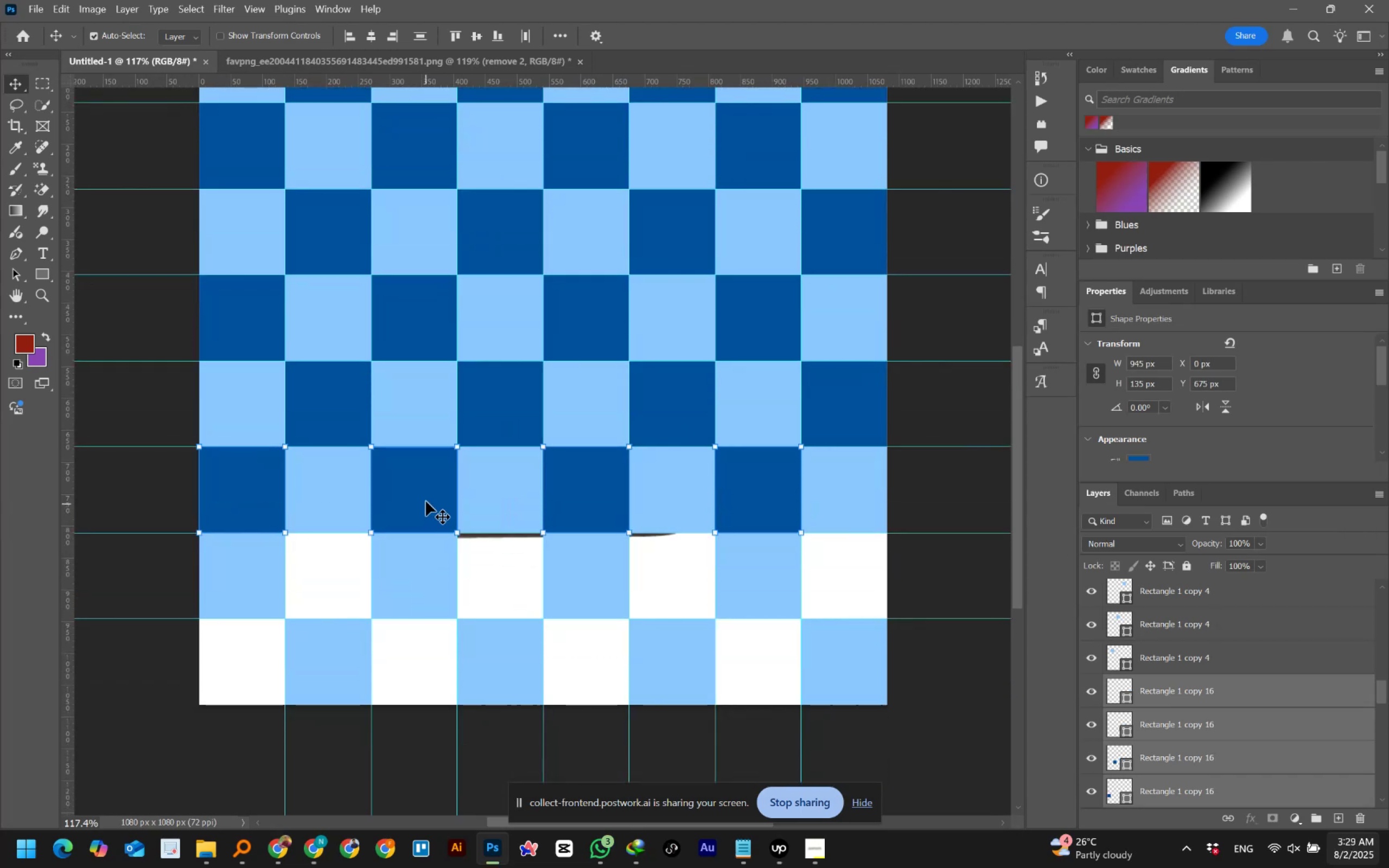 
hold_key(key=AltLeft, duration=1.53)
left_click_drag(start_coordinate=[422, 502], to_coordinate=[509, 588])
 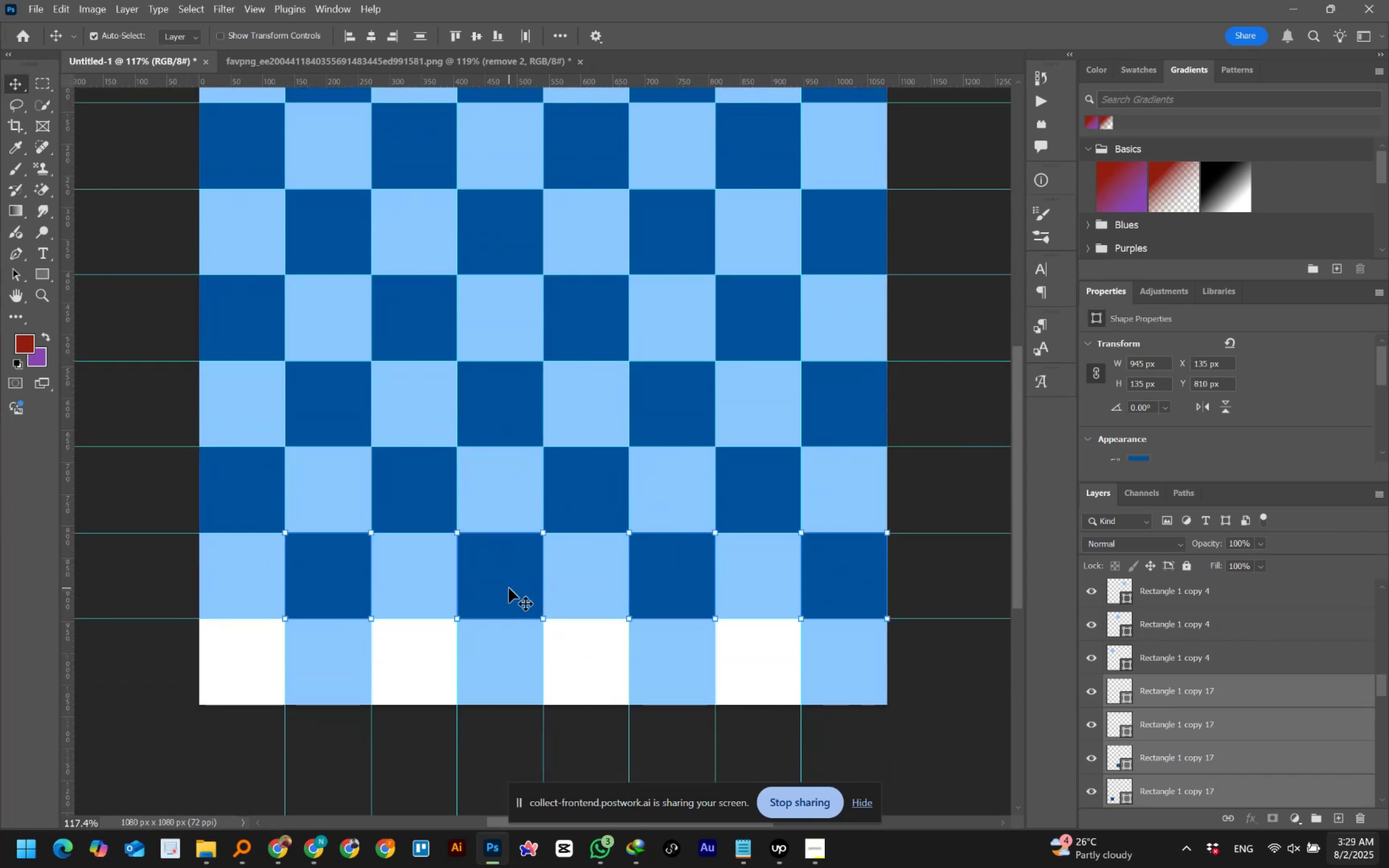 
hold_key(key=AltLeft, duration=1.52)
 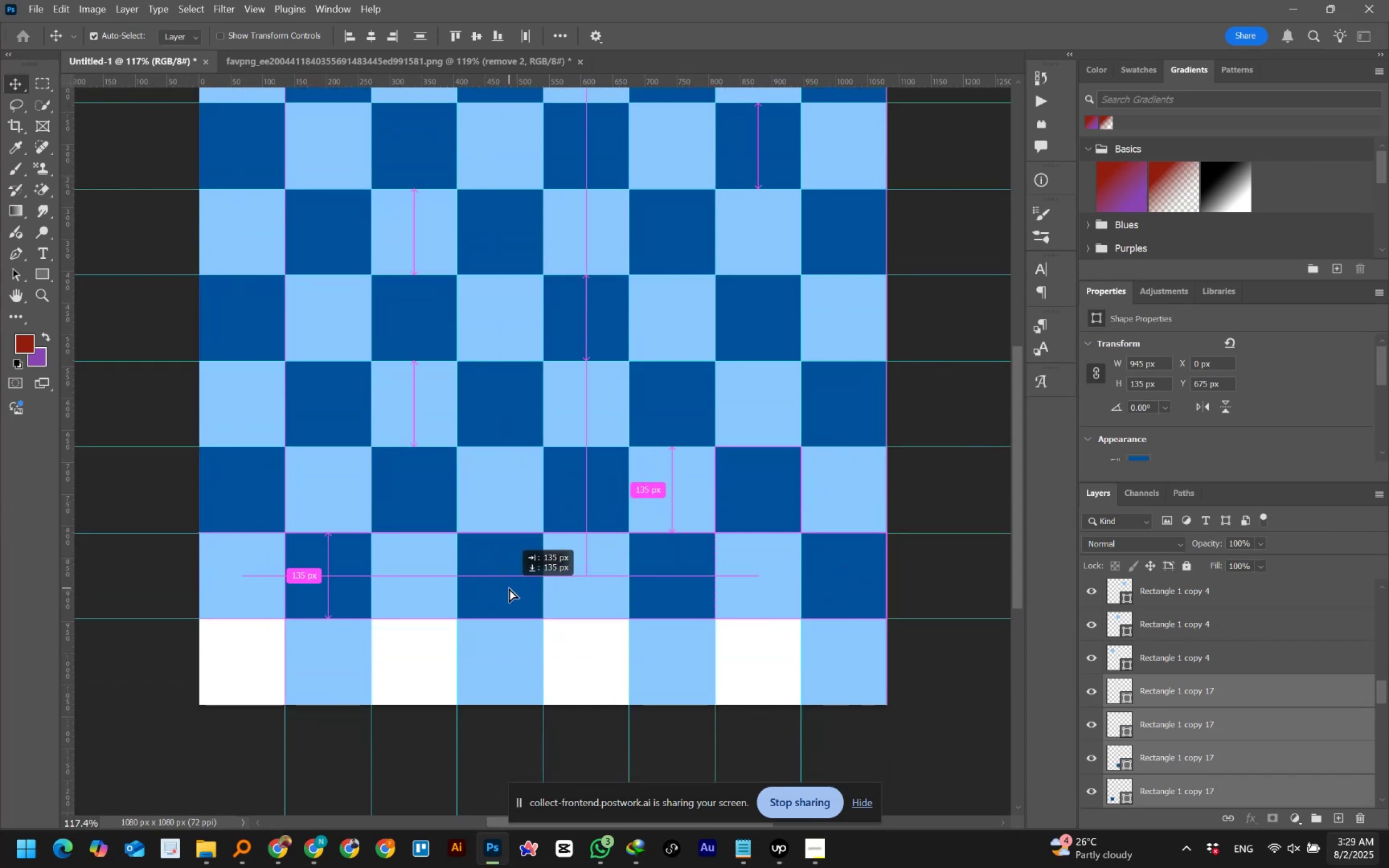 
hold_key(key=AltLeft, duration=0.56)
 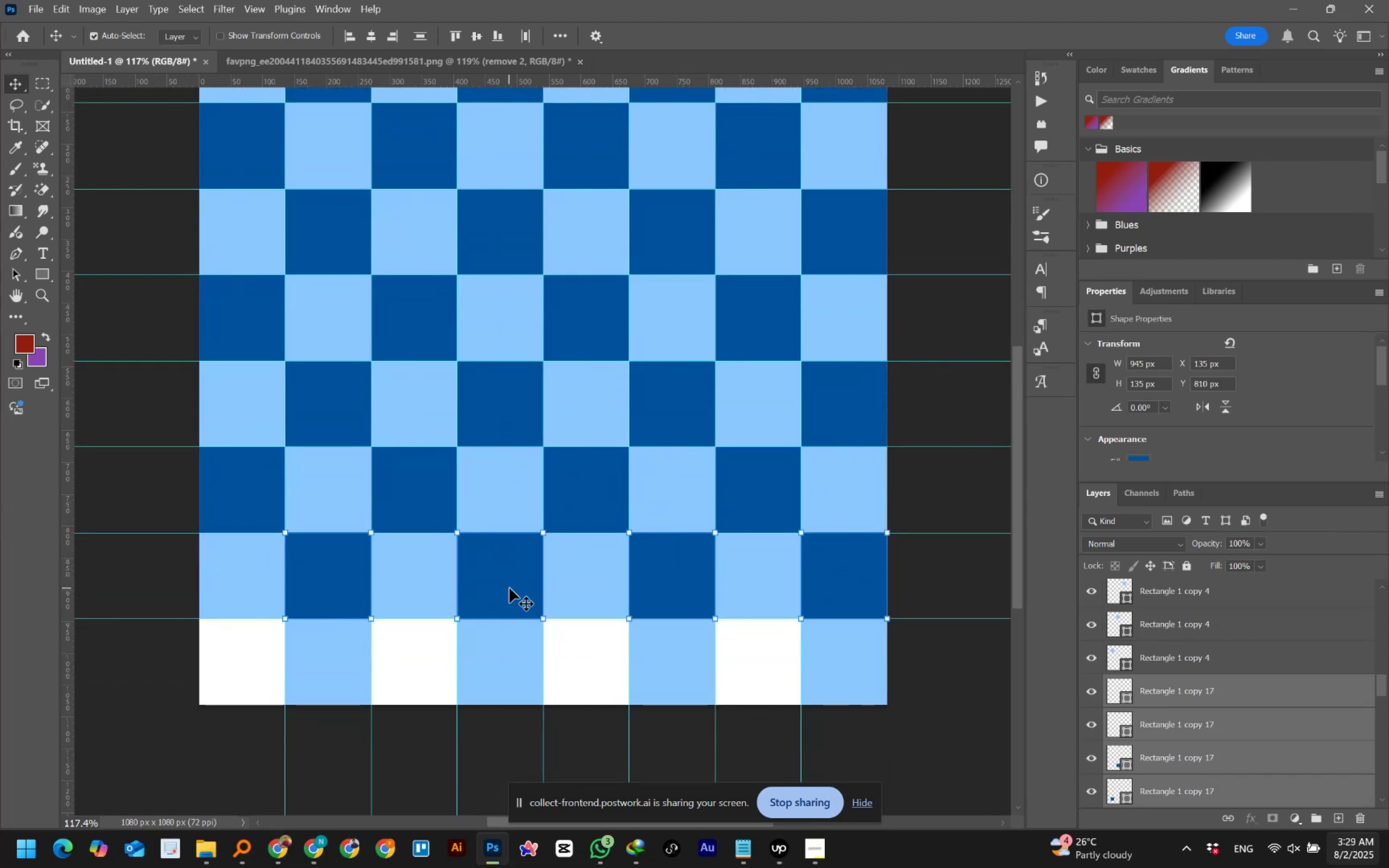 
hold_key(key=AltLeft, duration=1.5)
left_click_drag(start_coordinate=[511, 580], to_coordinate=[425, 668])
 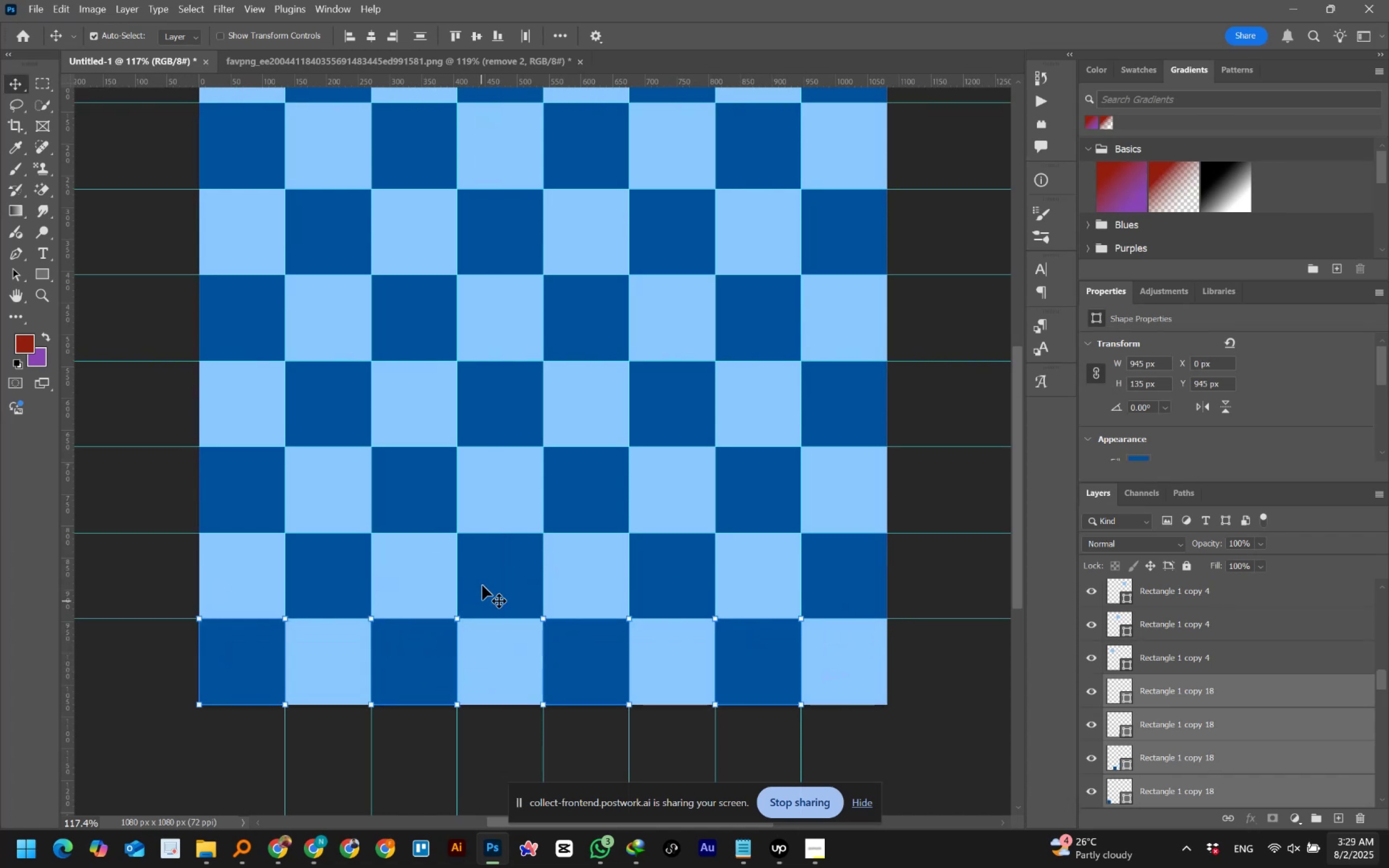 
hold_key(key=AltLeft, duration=1.51)
 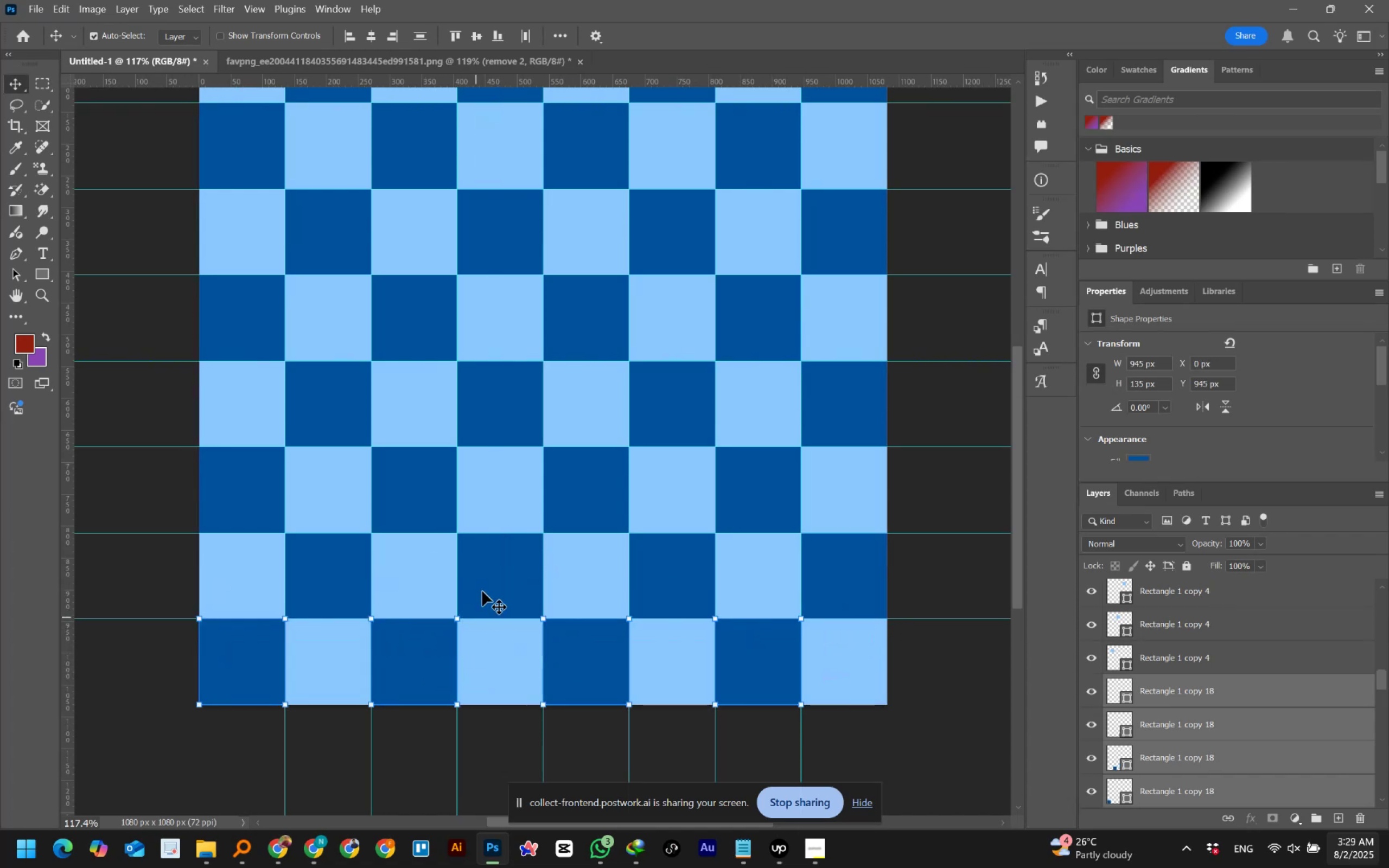 
hold_key(key=AltLeft, duration=0.41)
 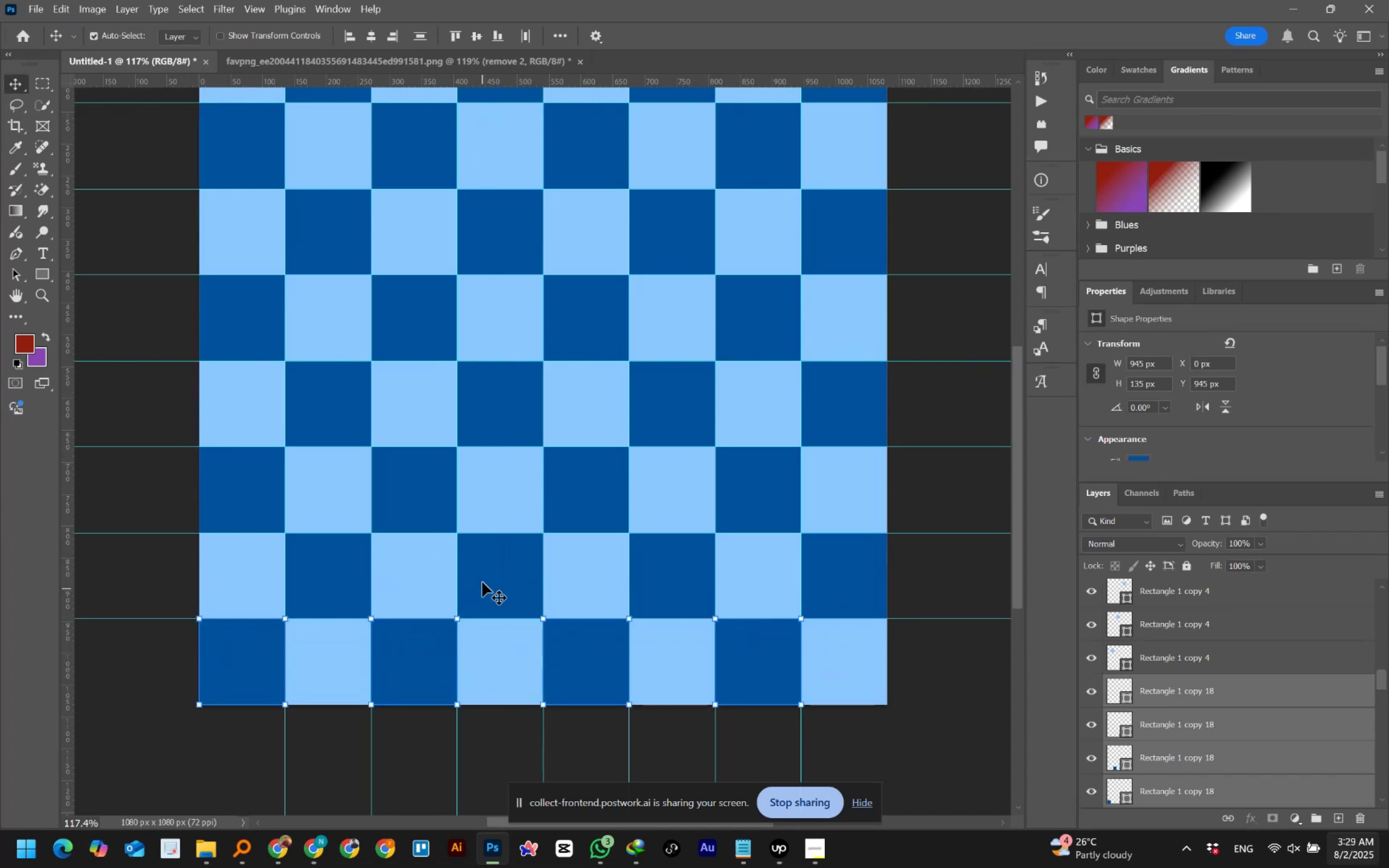 
hold_key(key=AltLeft, duration=1.21)
scroll: coordinate [482, 579], scroll_direction: down, amount: 3.0
 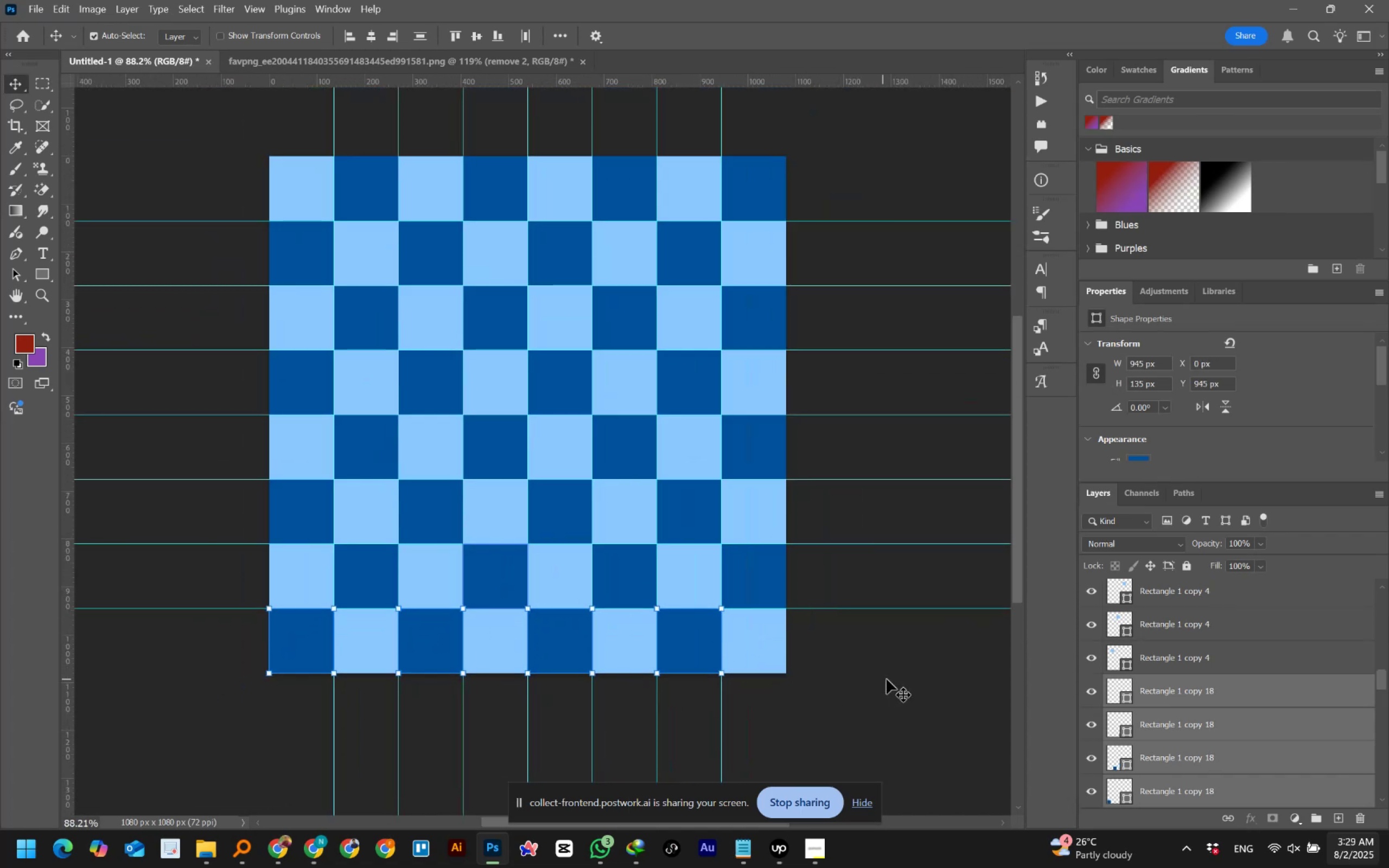 
left_click([887, 679])
 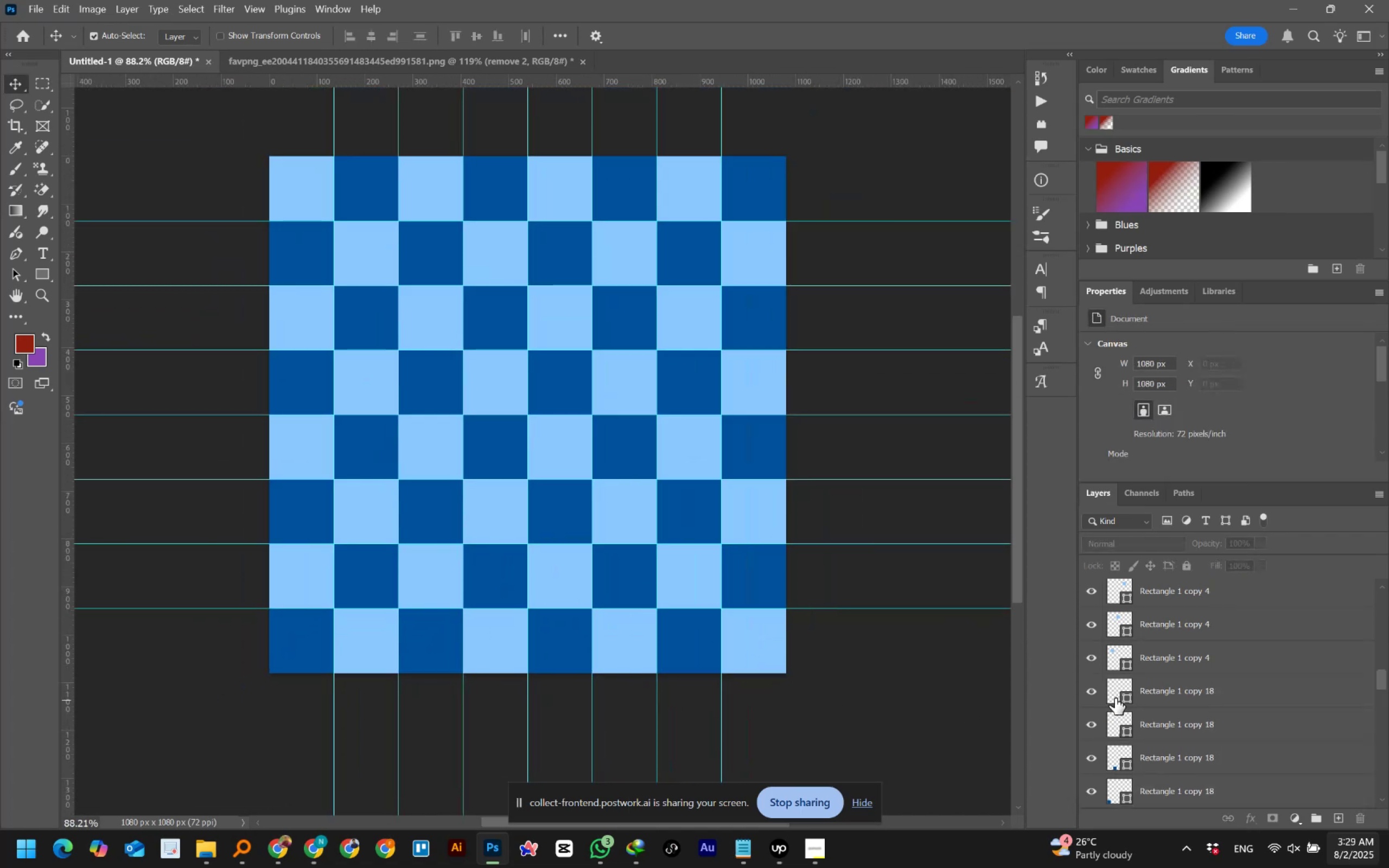 
scroll: coordinate [1177, 605], scroll_direction: up, amount: 31.0
 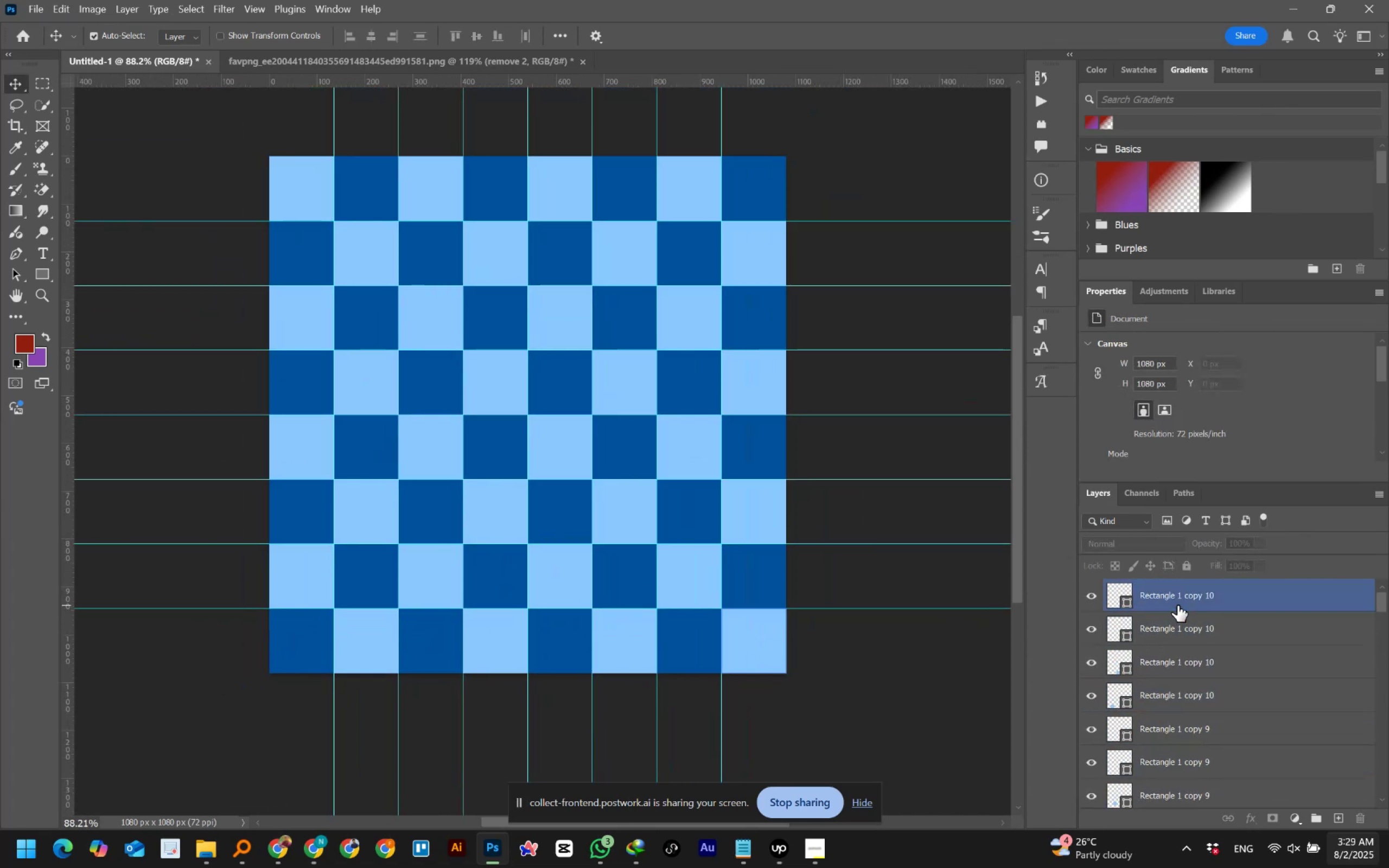 
left_click([1177, 605])
 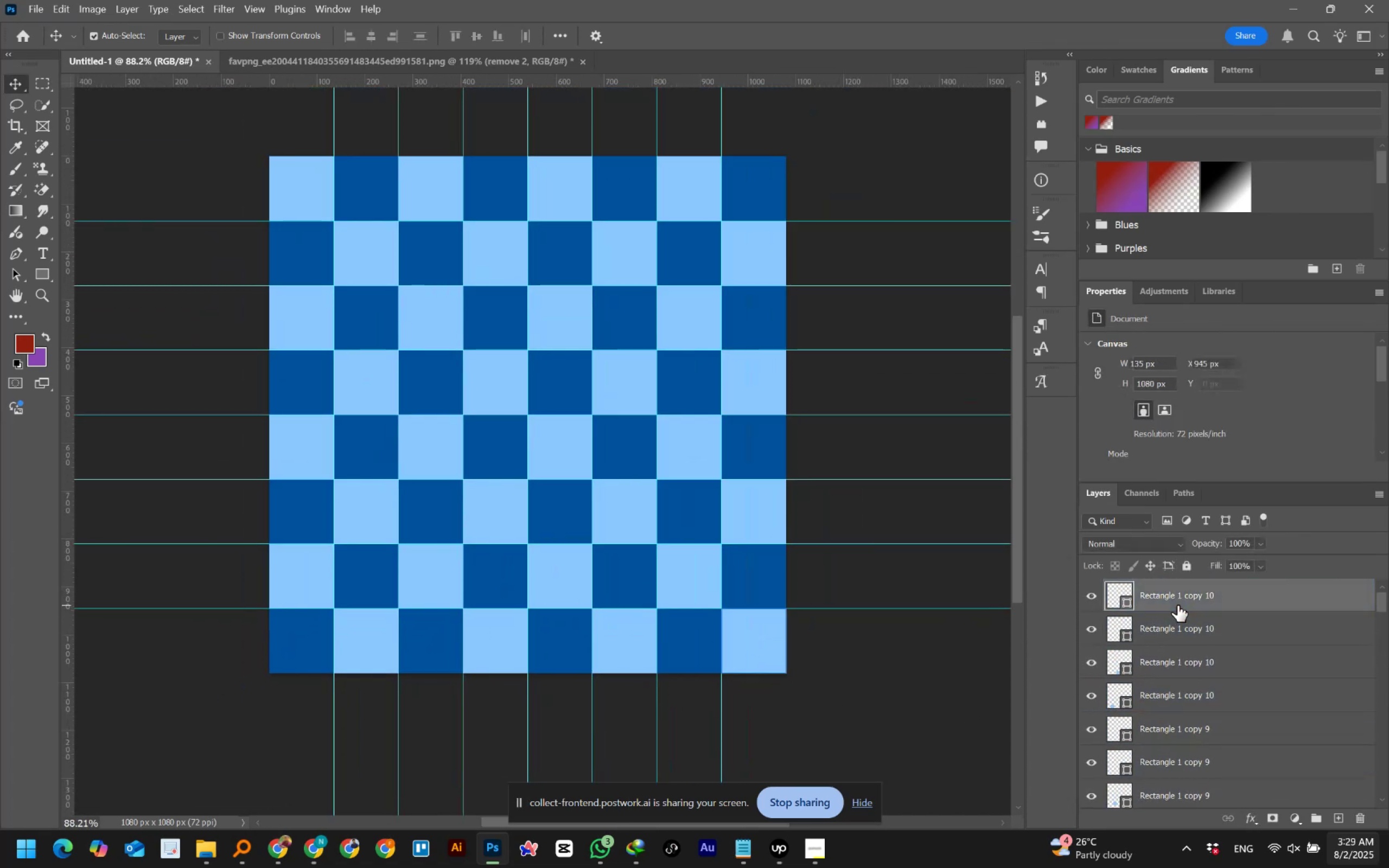 
scroll: coordinate [1177, 605], scroll_direction: up, amount: 4.0
 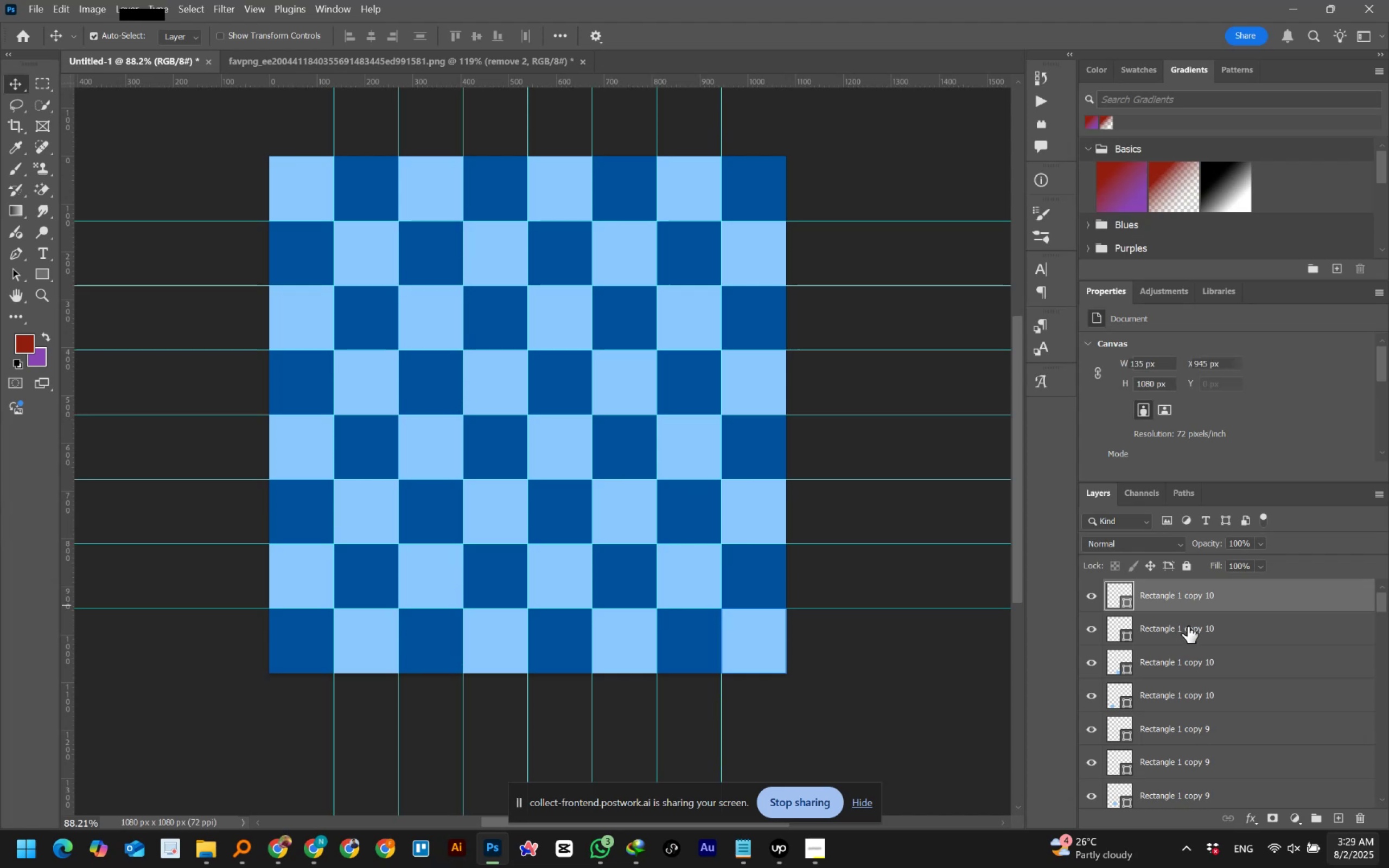 
scroll: coordinate [1188, 629], scroll_direction: down, amount: 66.0
 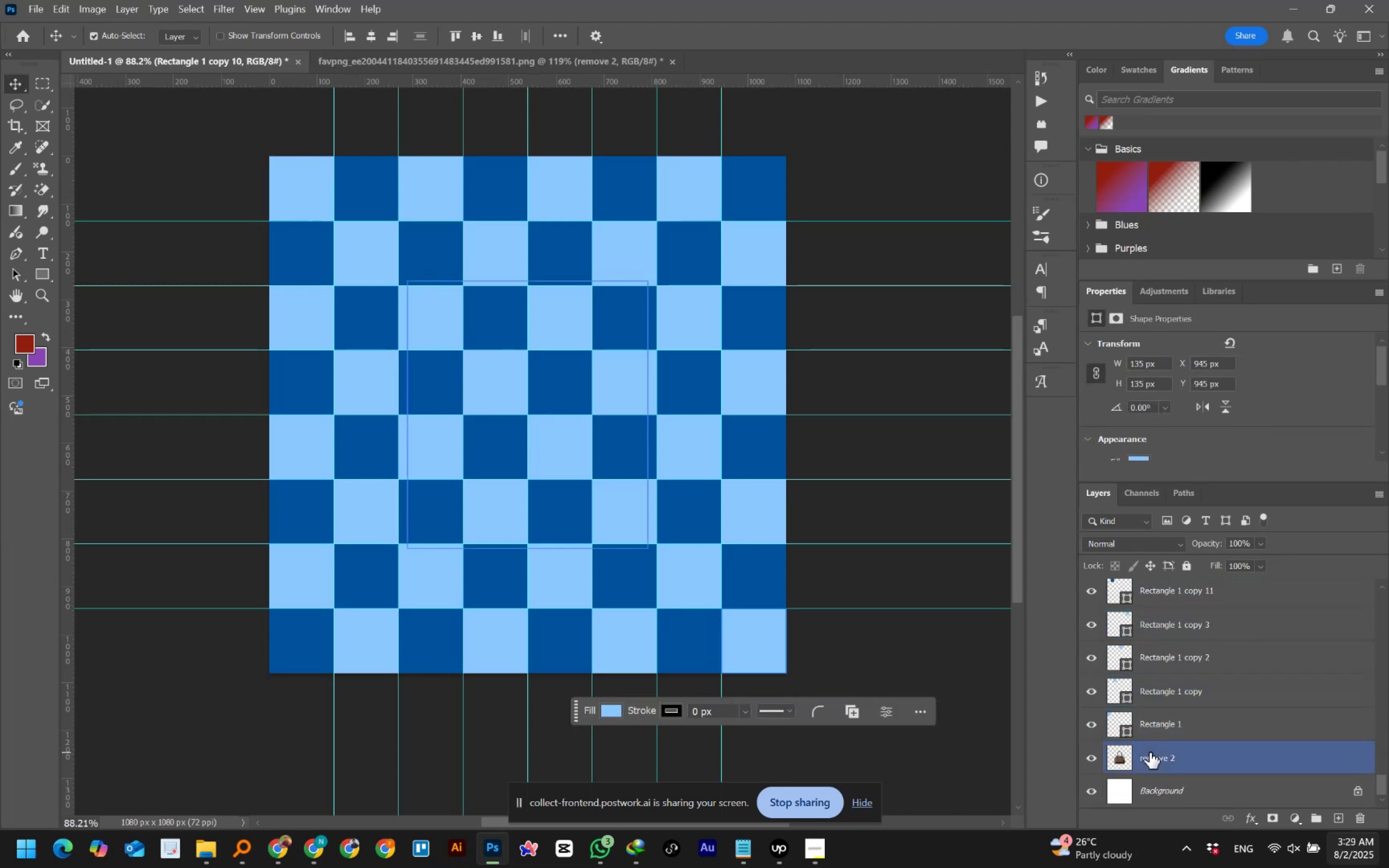 
hold_key(key=ShiftLeft, duration=0.93)
left_click([1170, 723])
 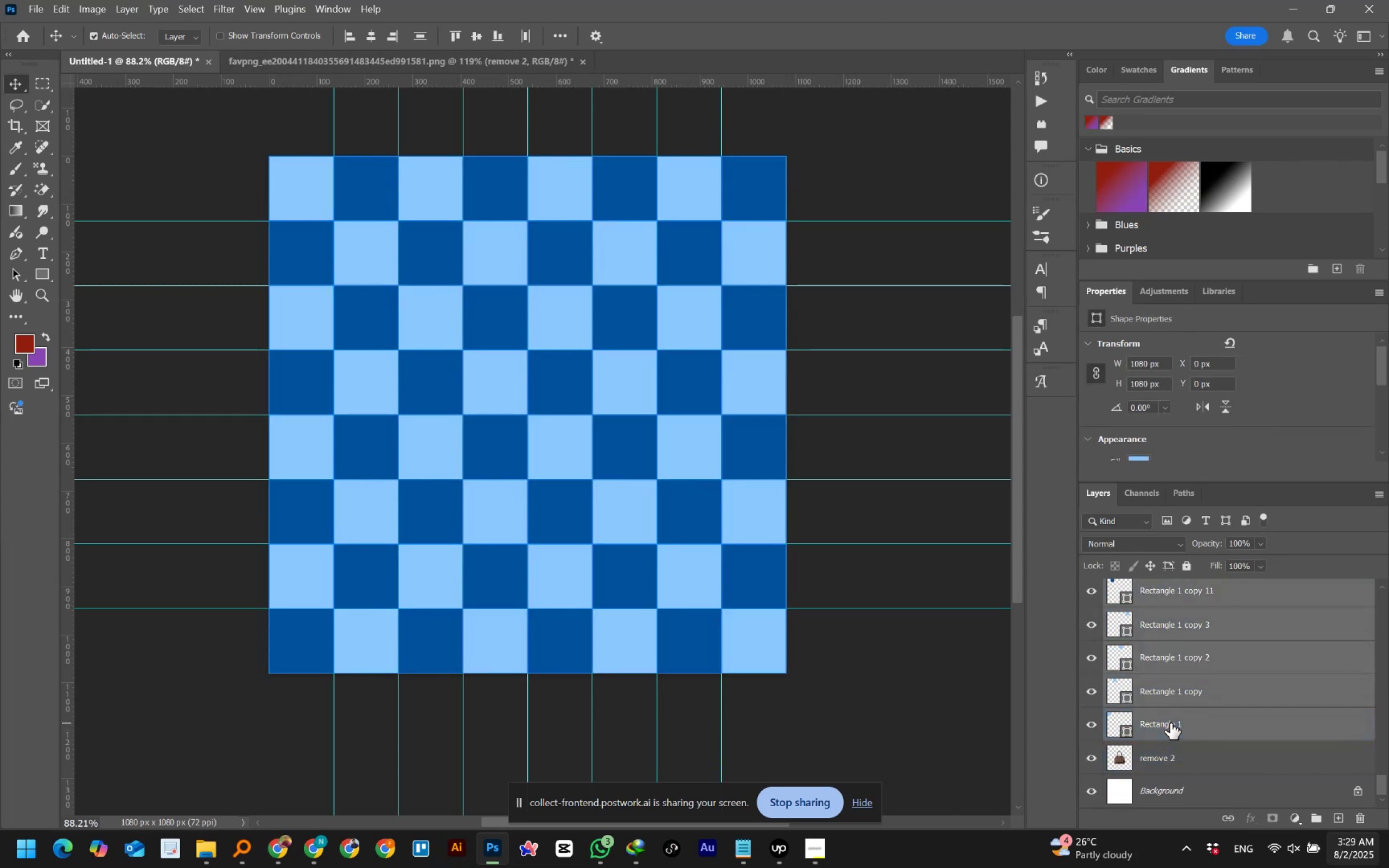 
right_click([1170, 723])
 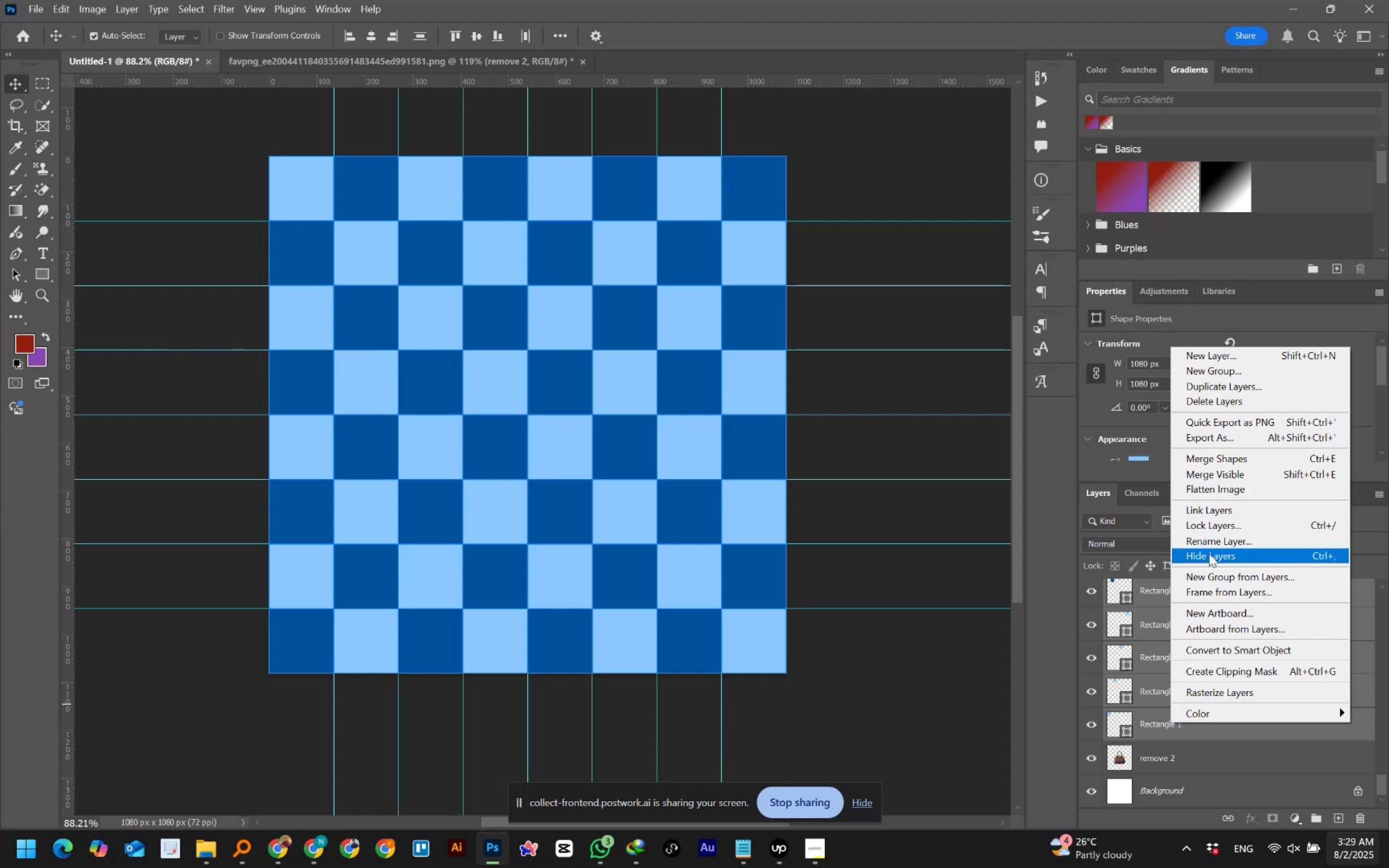 
left_click([1217, 652])
 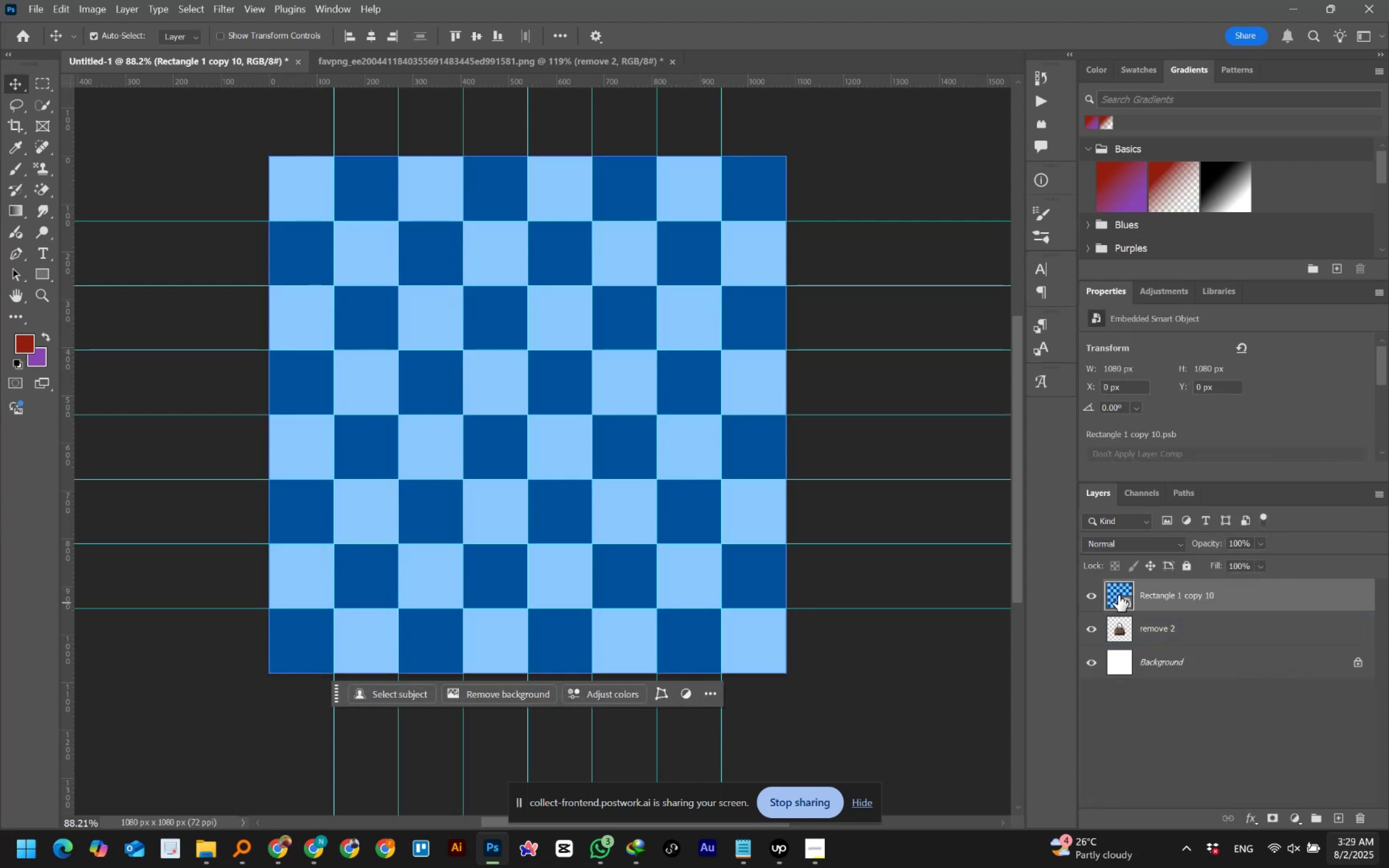 
double_click([1117, 593])
 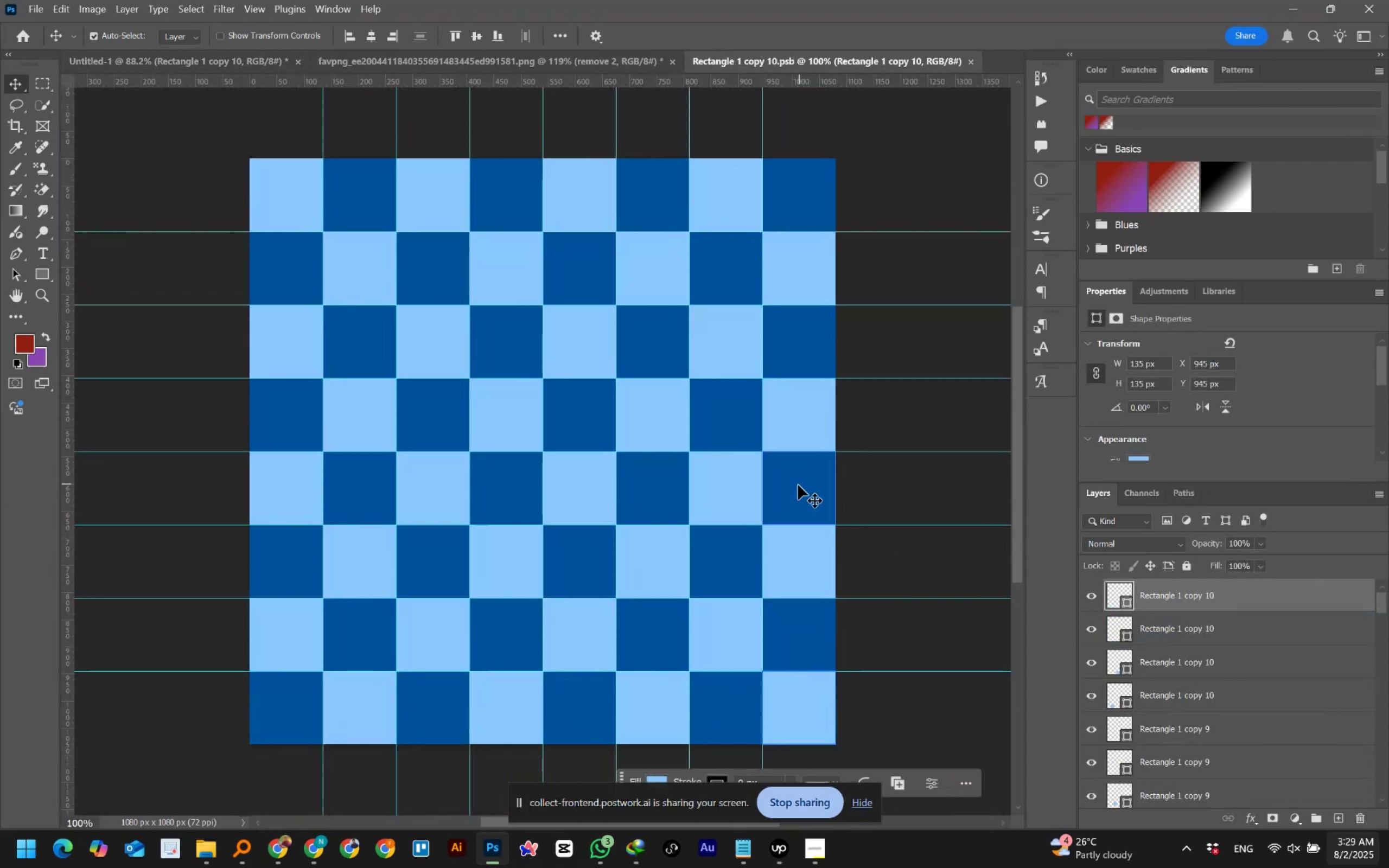 
left_click_drag(start_coordinate=[809, 484], to_coordinate=[868, 492])
 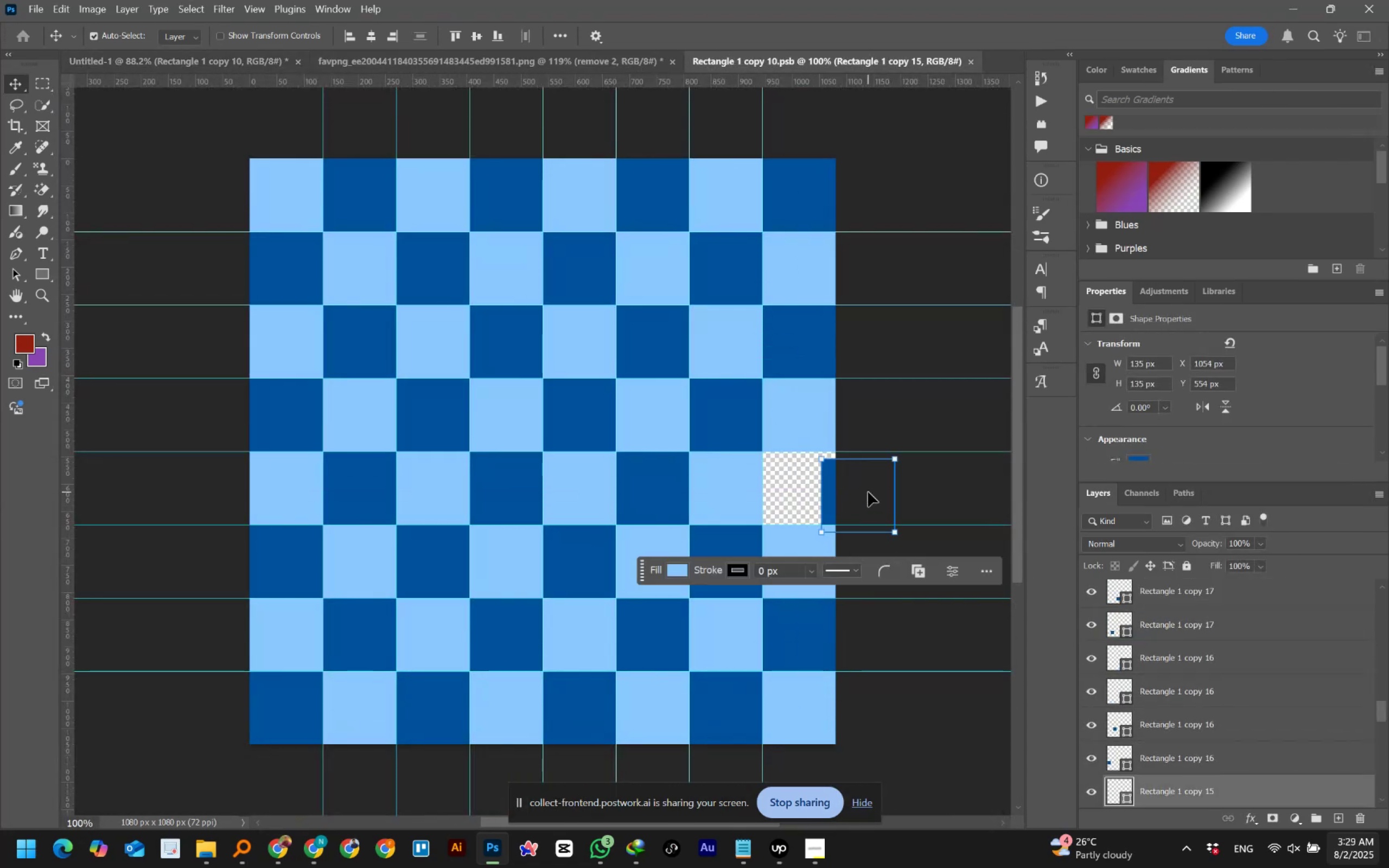 
key(Control+Z)
 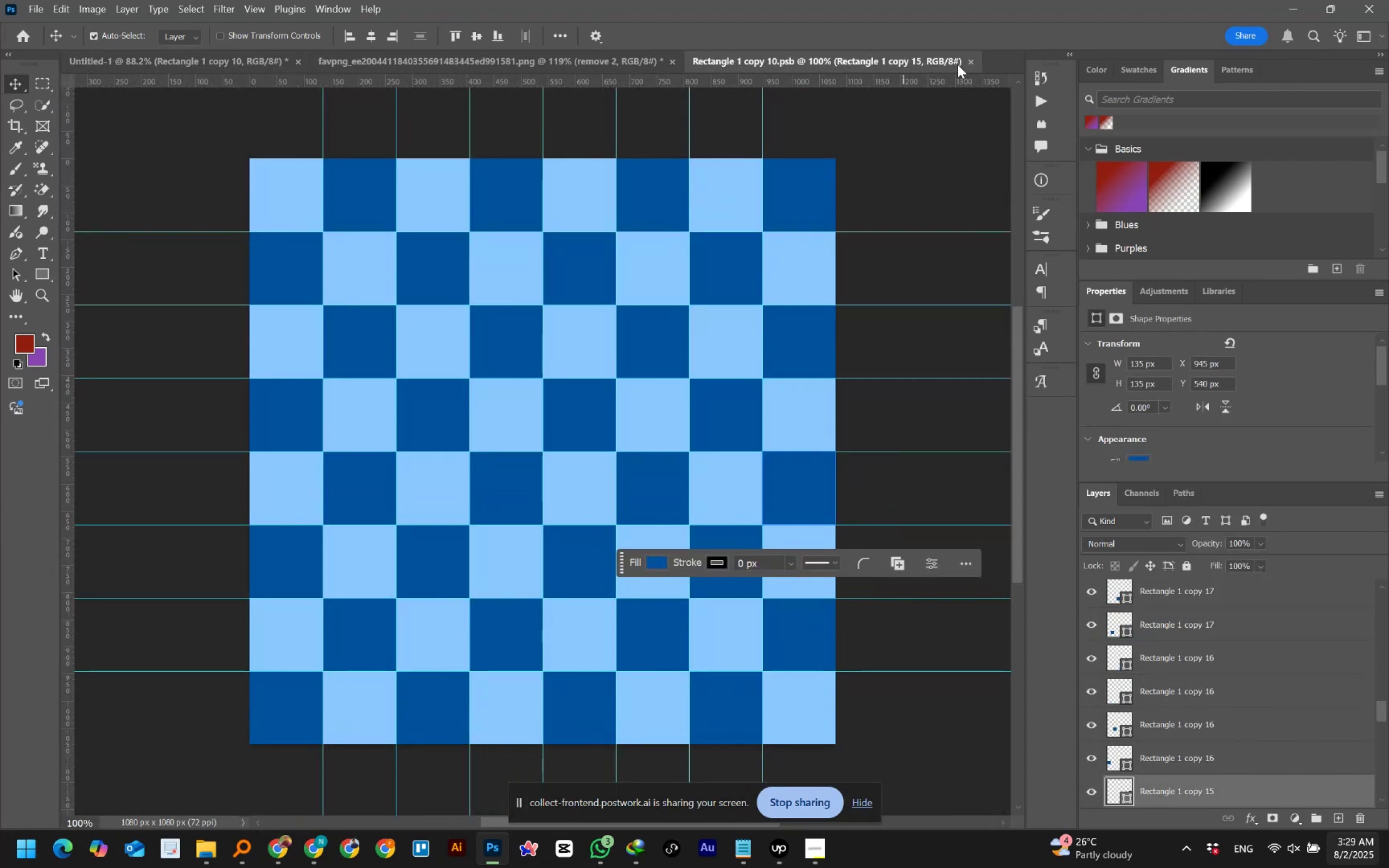 
left_click([970, 62])
 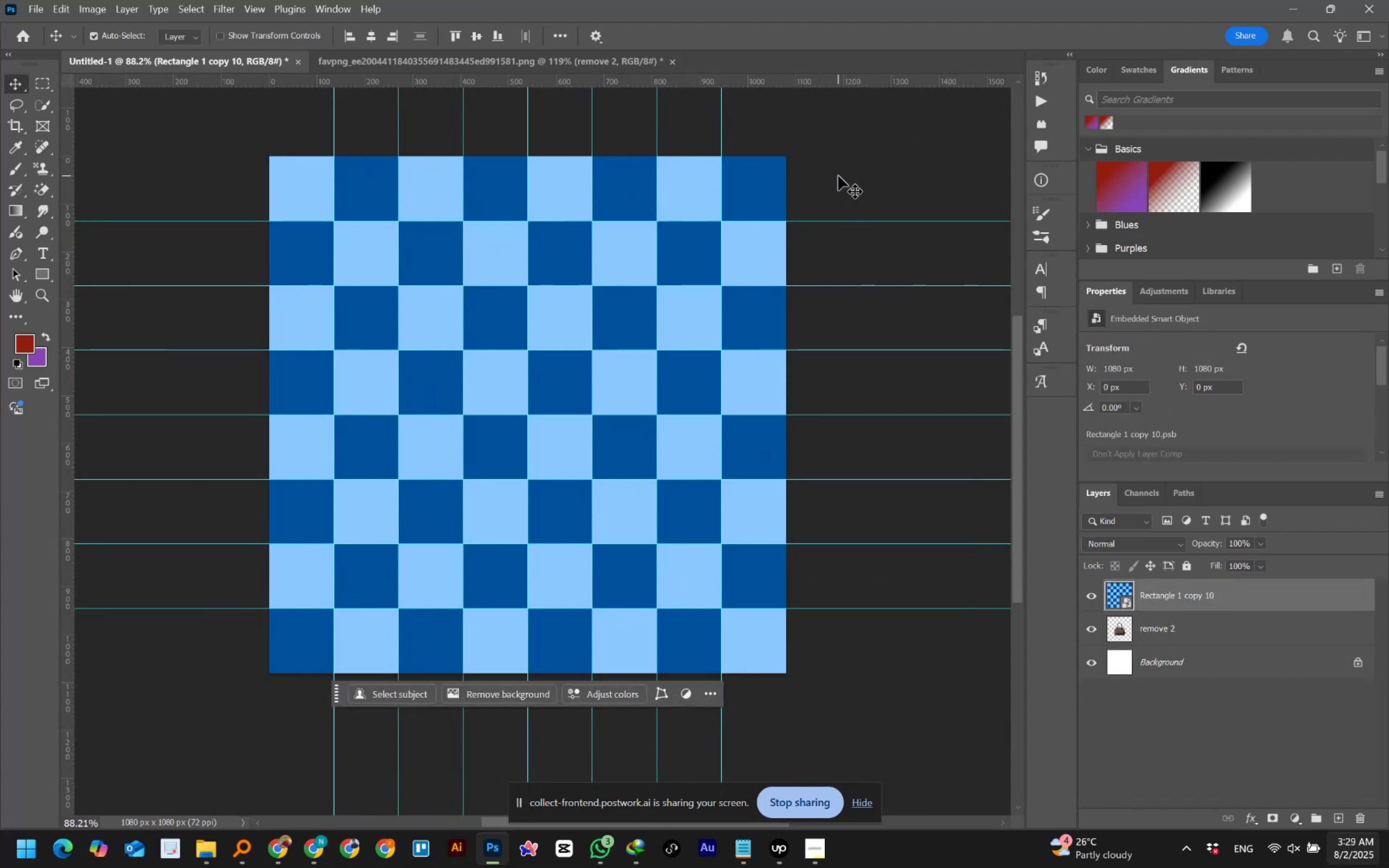 
left_click([838, 176])
 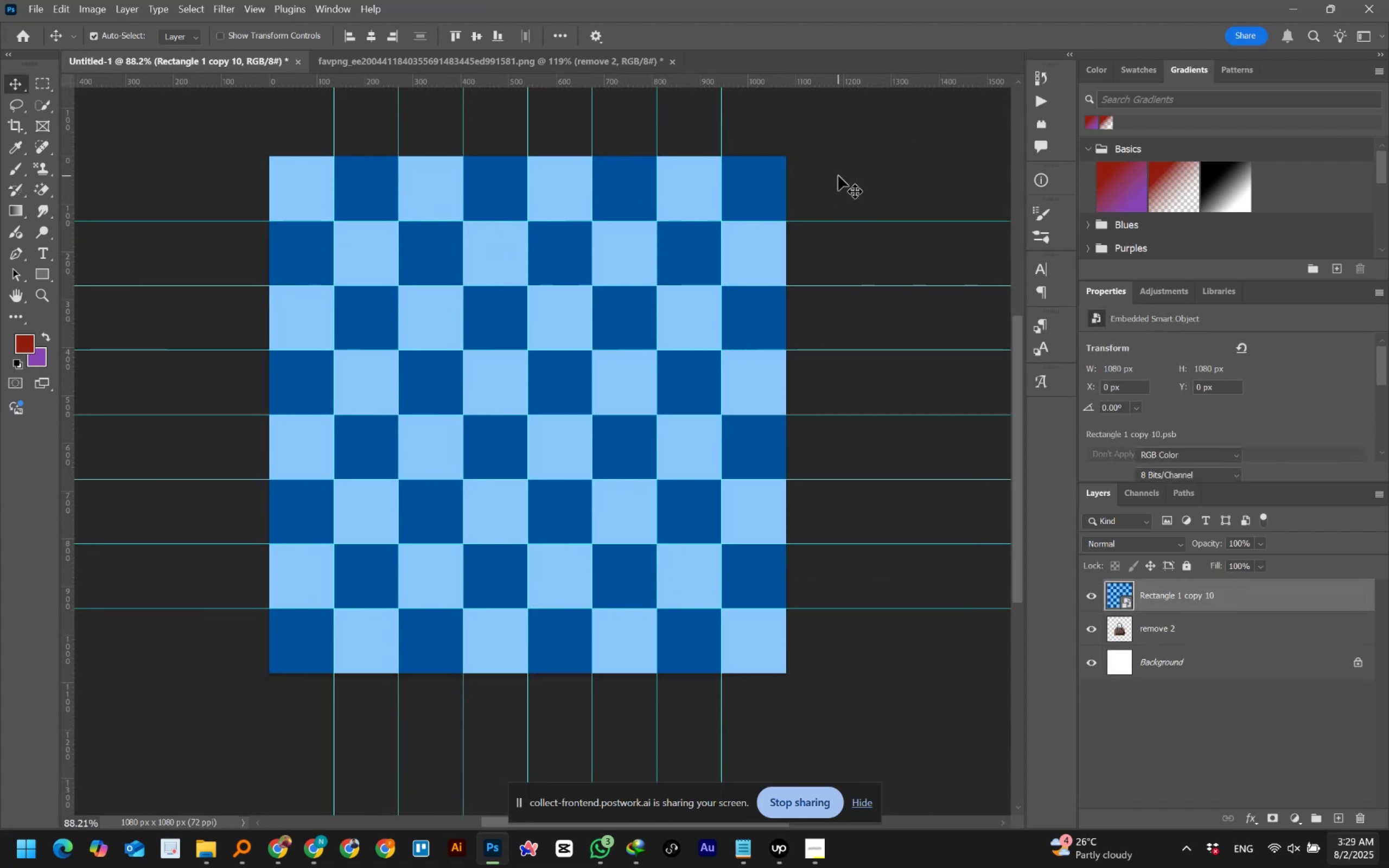 
scroll: coordinate [791, 176], scroll_direction: up, amount: 6.0
 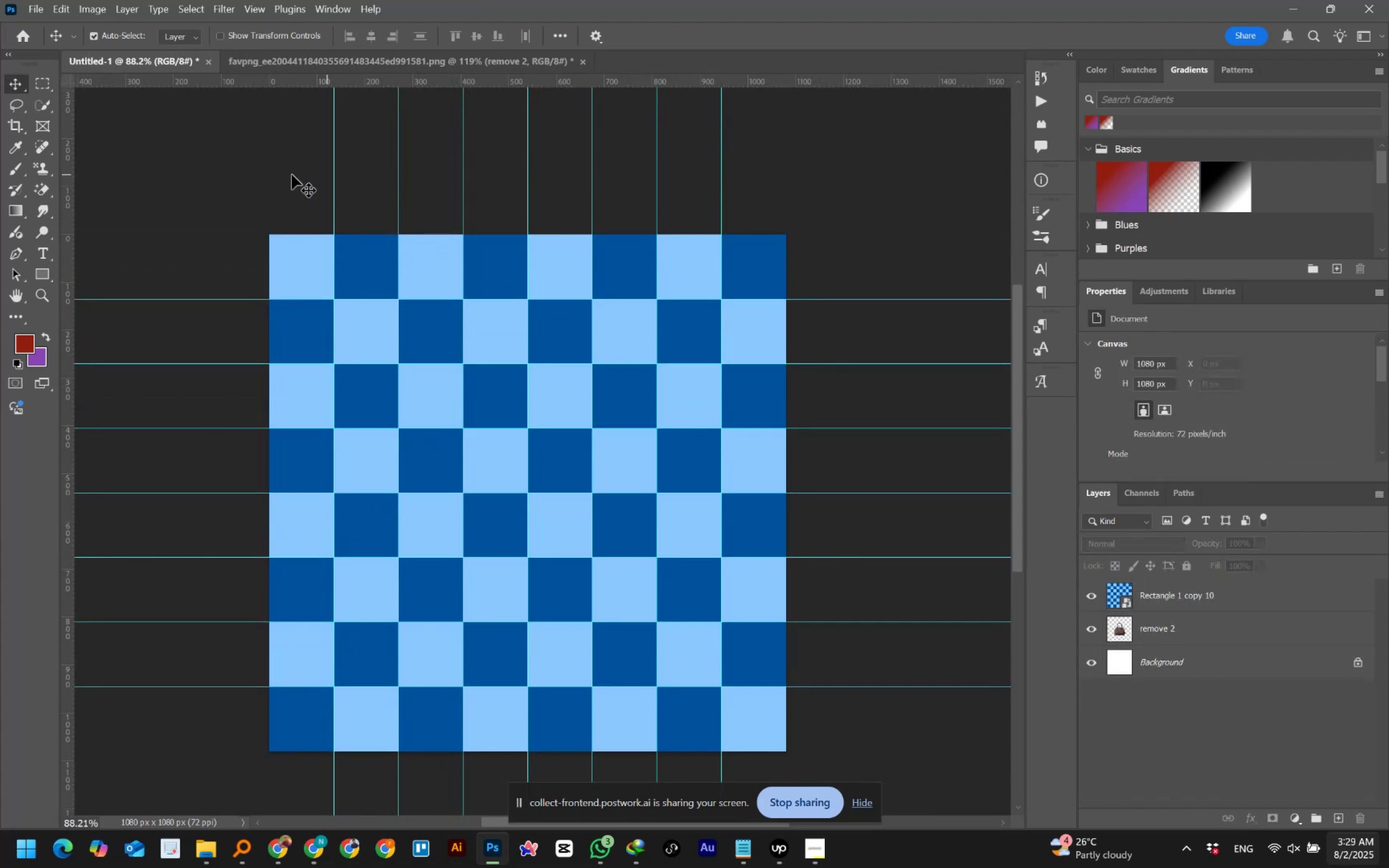 
key(Control+R)
 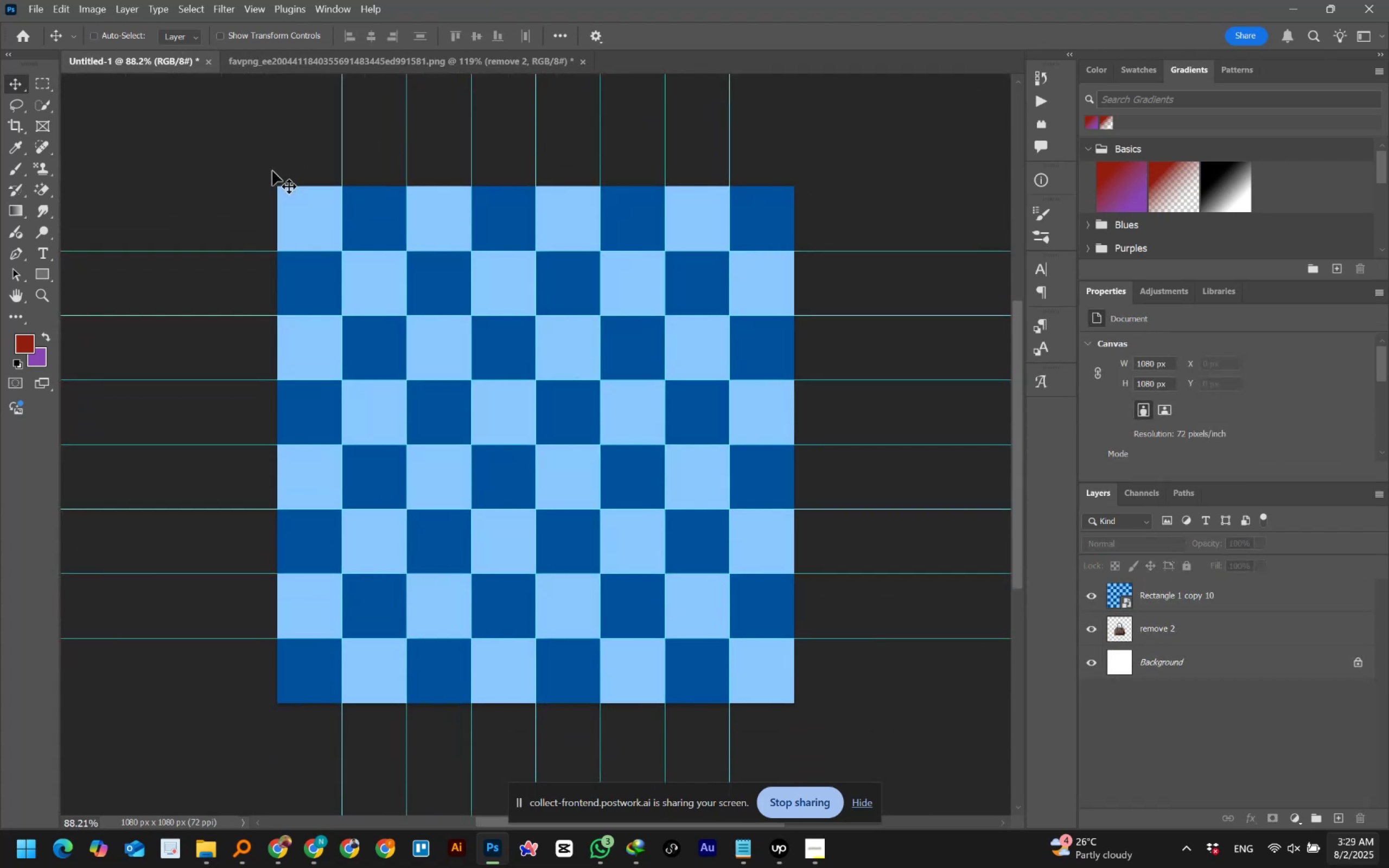 
key(Control+R)
 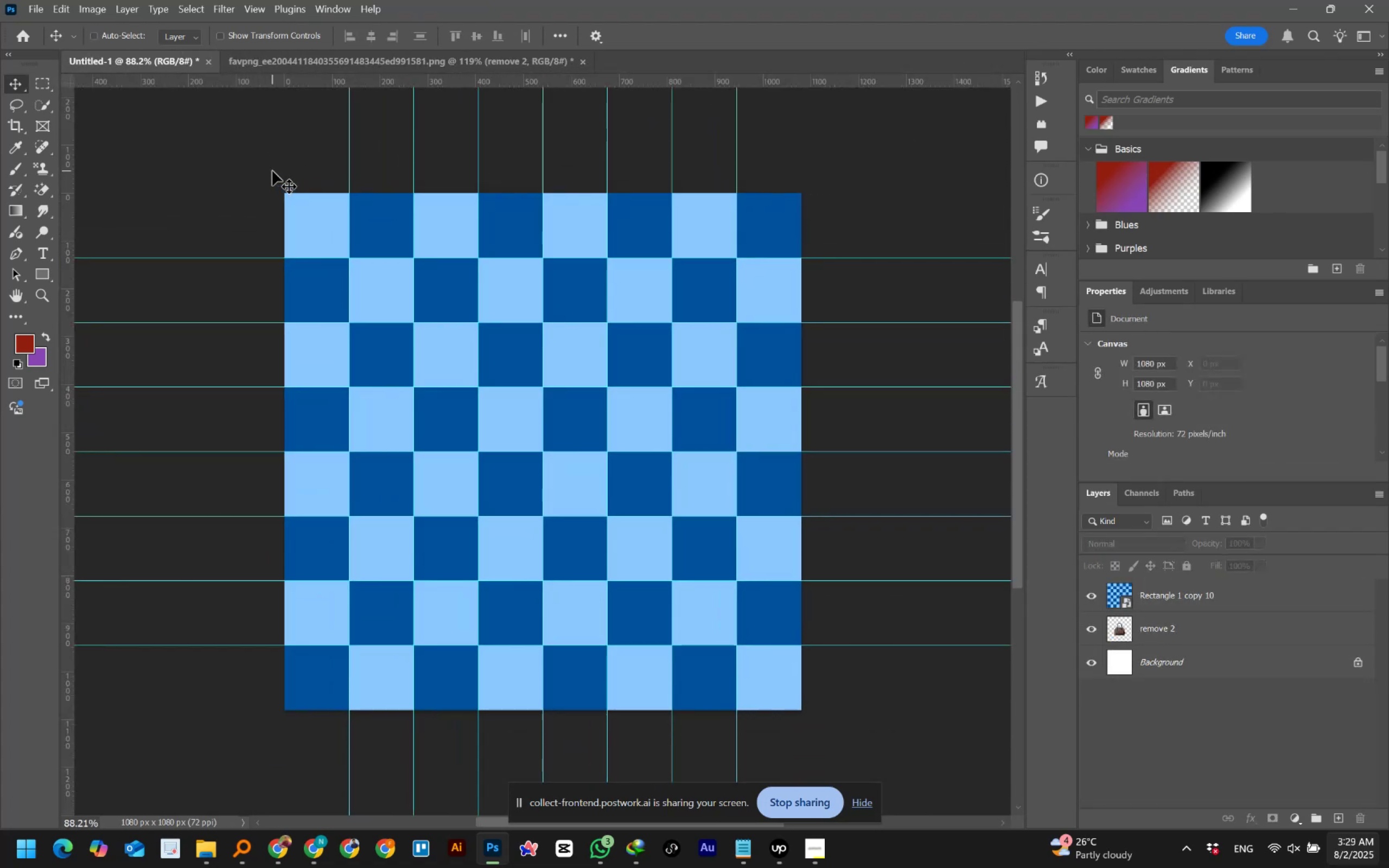 
key(Control+H)
 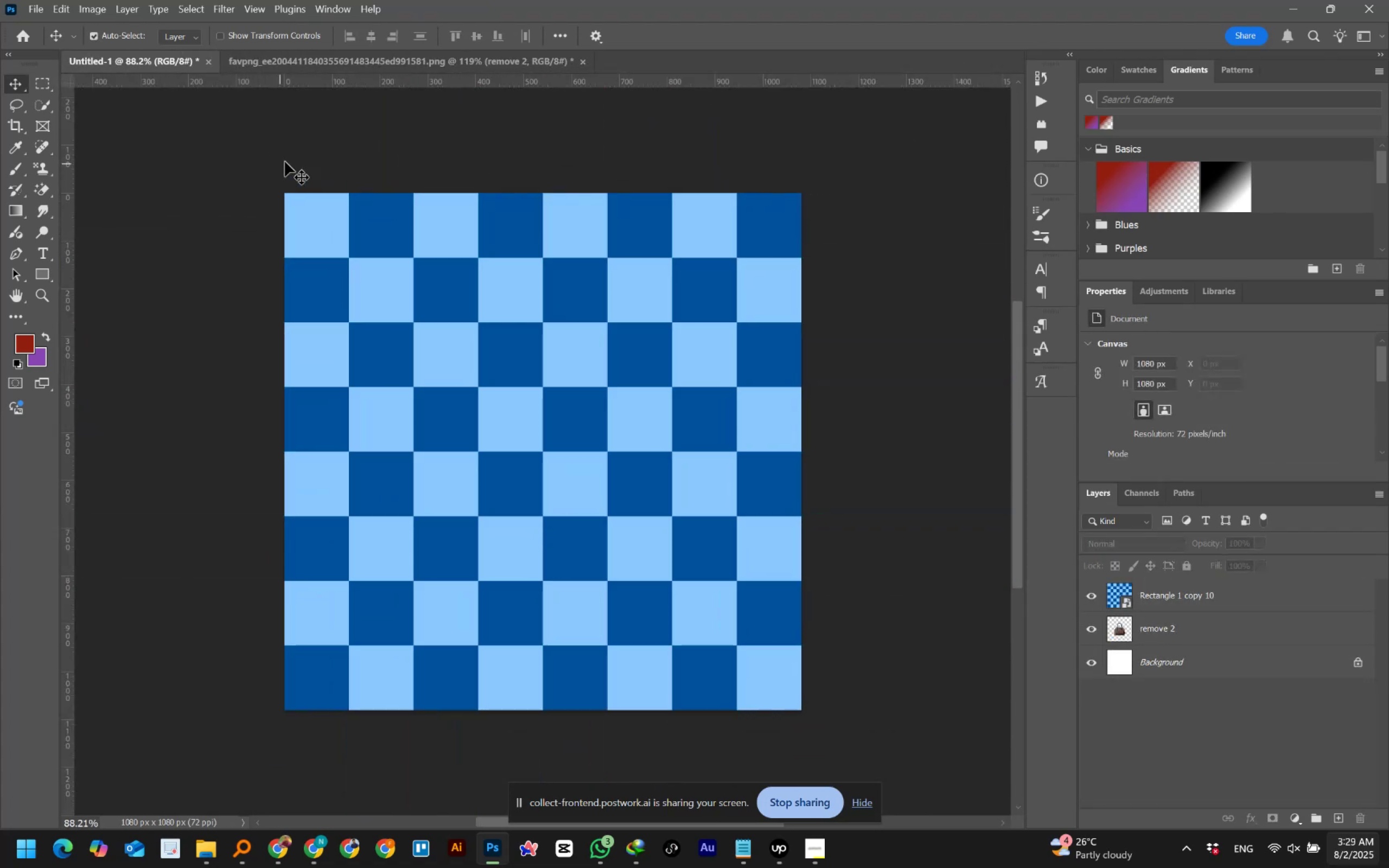 
left_click([310, 149])
 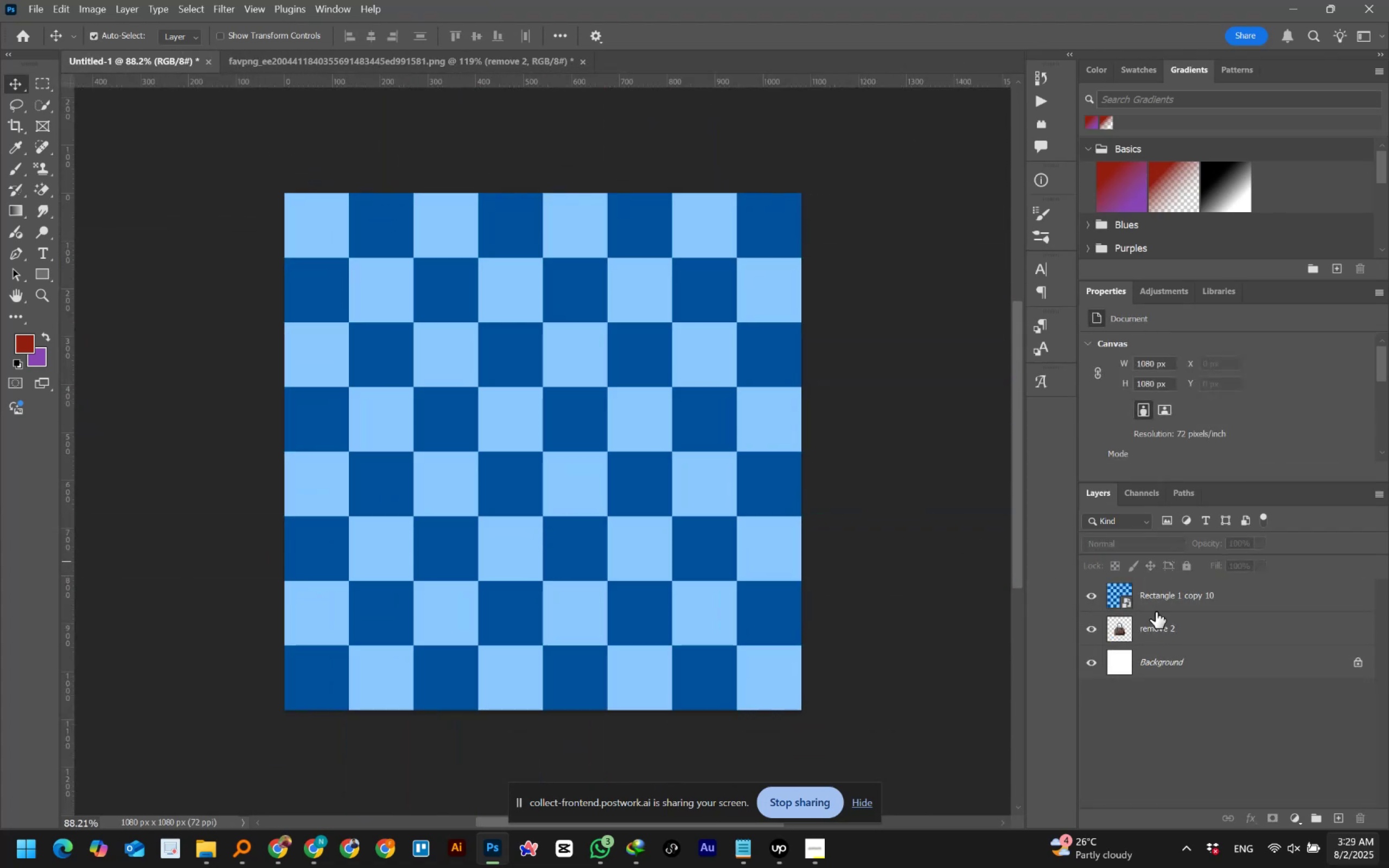 
left_click_drag(start_coordinate=[1161, 624], to_coordinate=[1161, 587])
 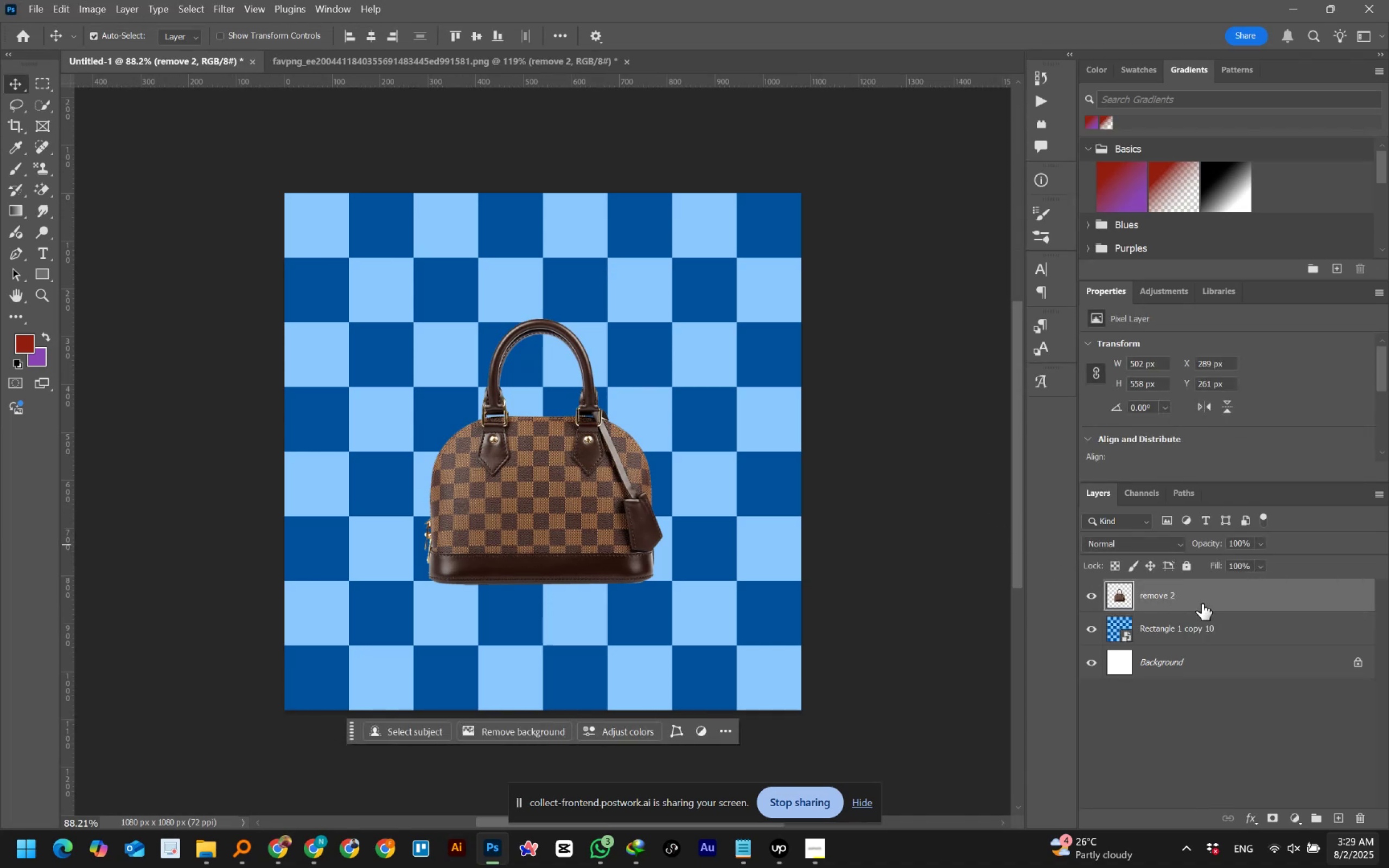 
left_click([1177, 621])
 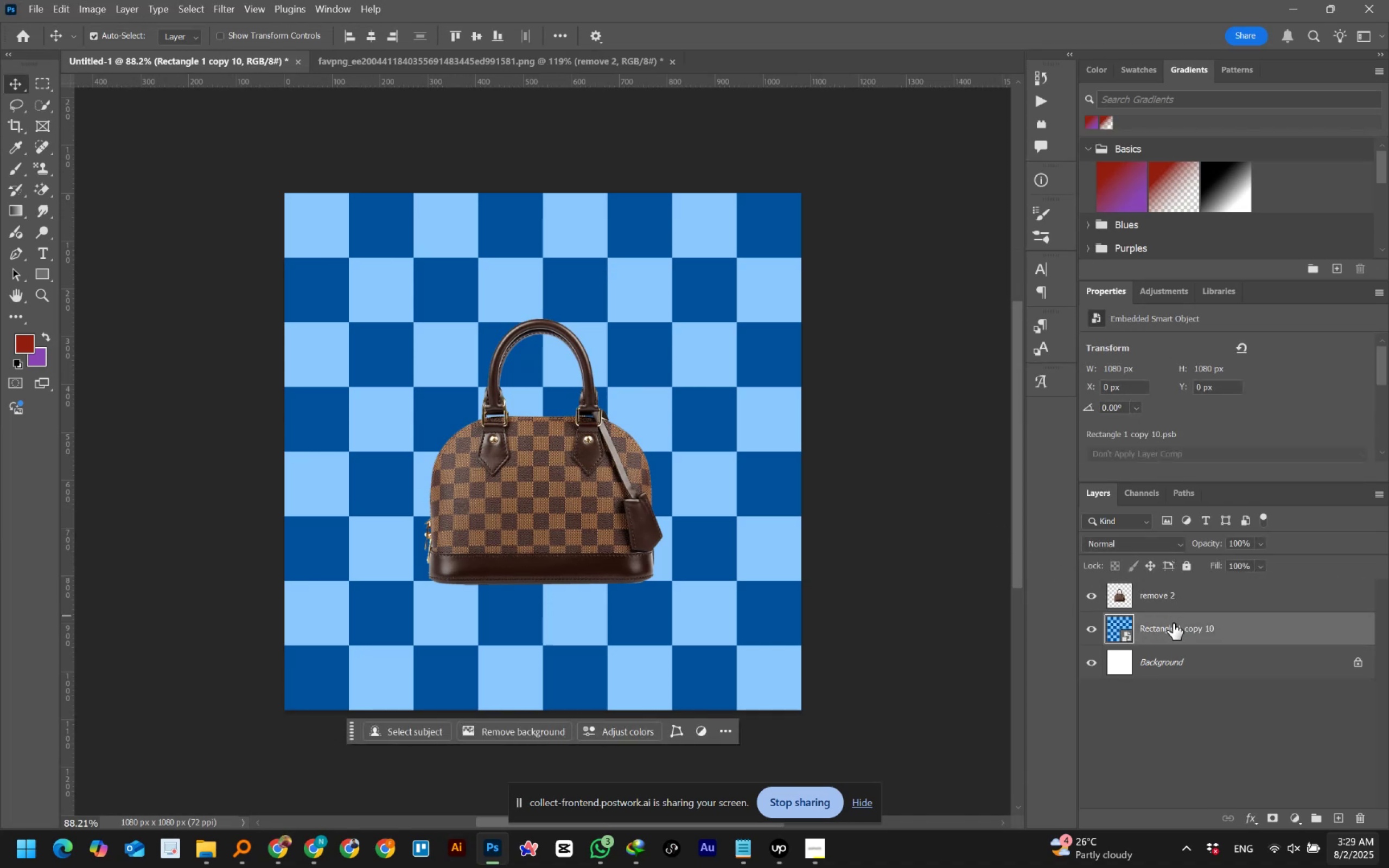 
double_click([1173, 623])
 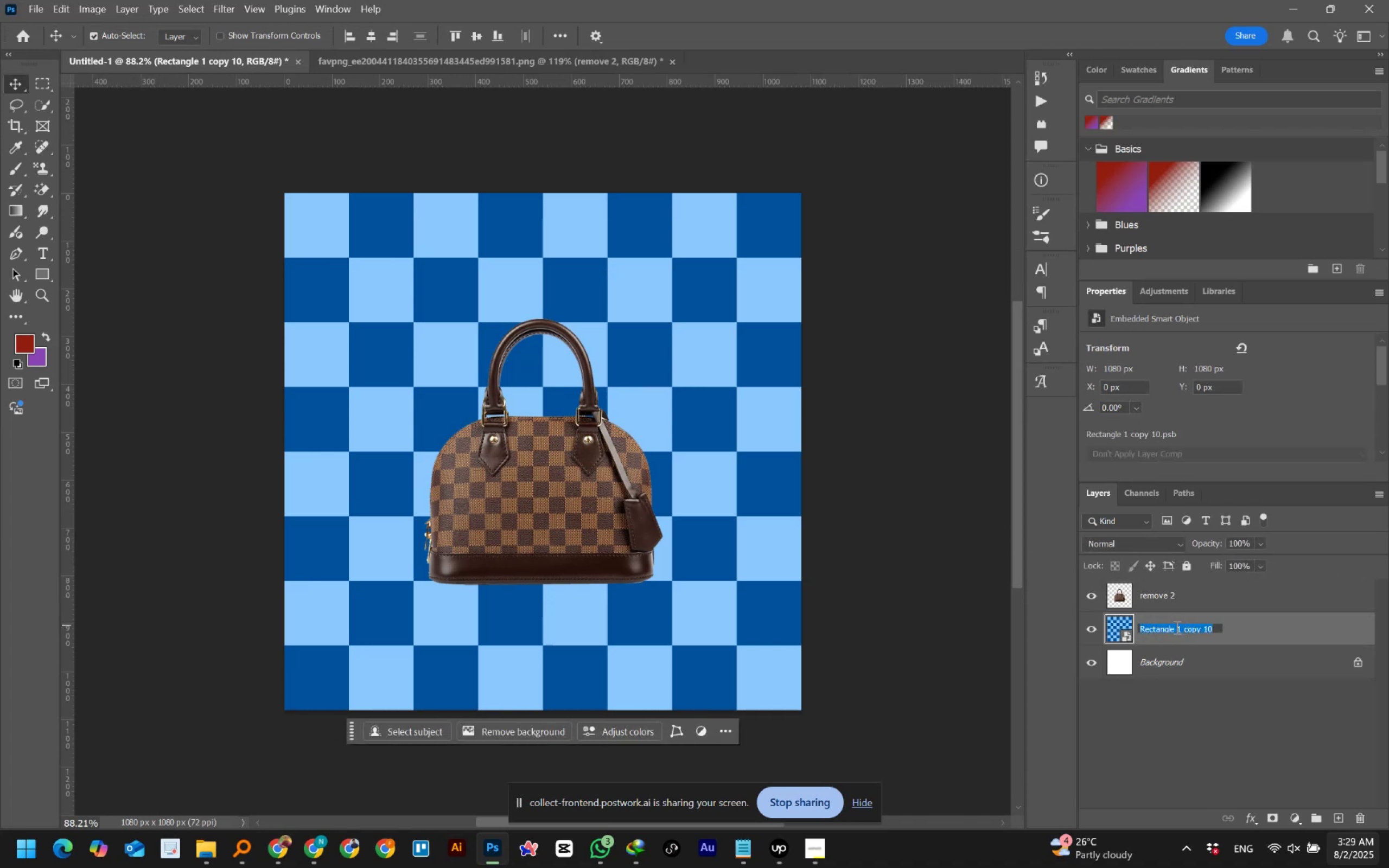 
left_click_drag(start_coordinate=[1172, 627], to_coordinate=[1254, 630])
 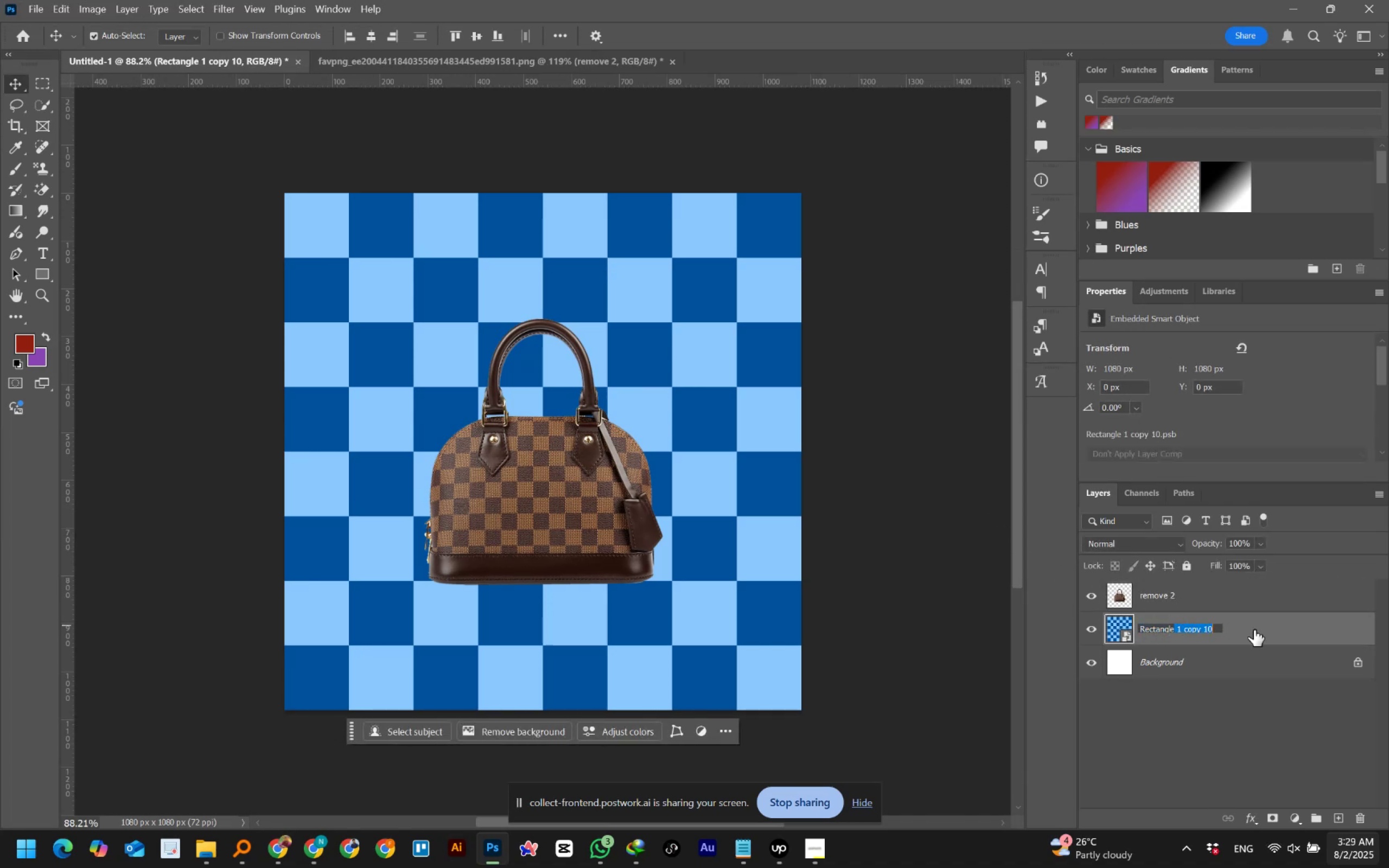 
key(Backspace)
 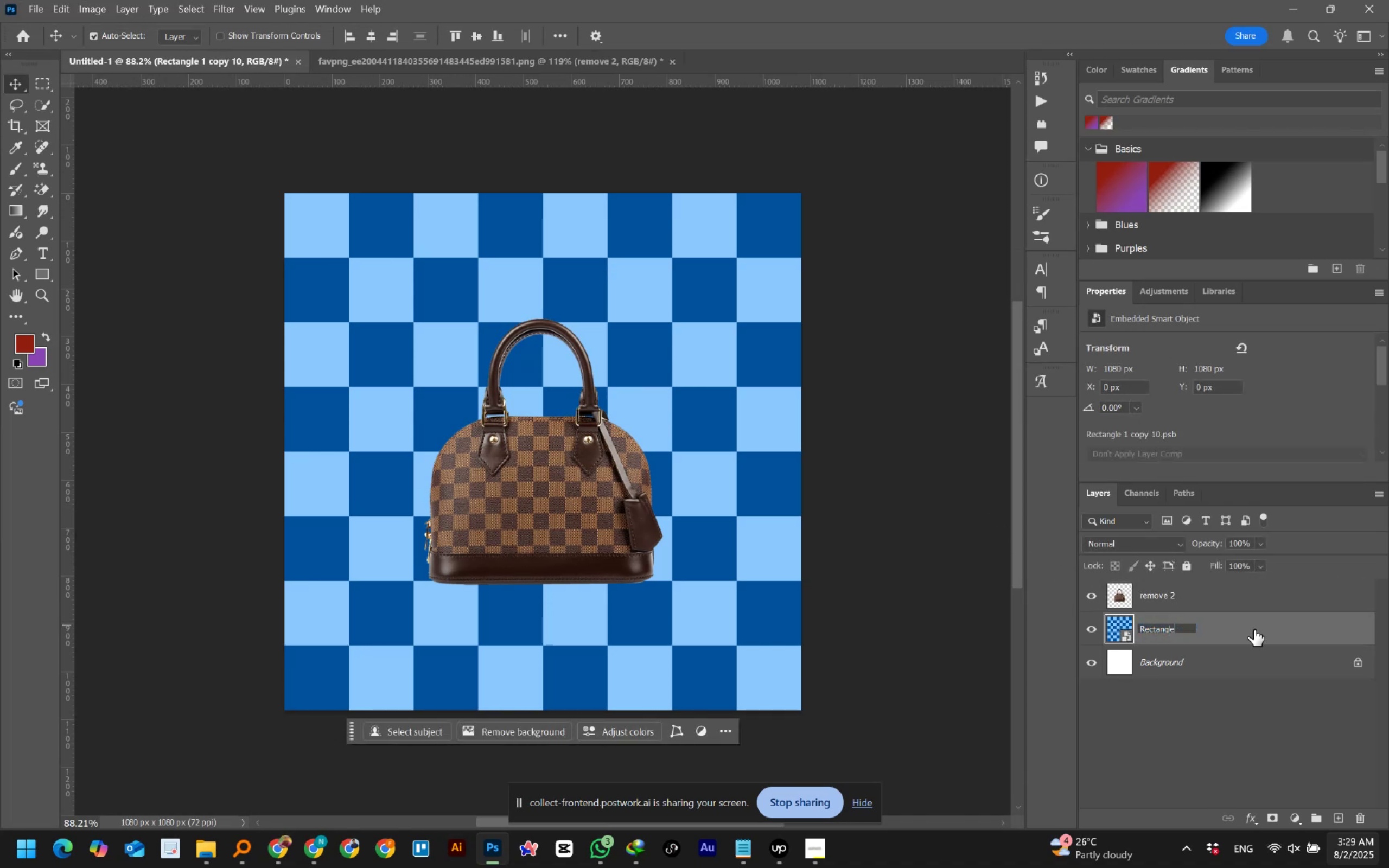 
key(Enter)
 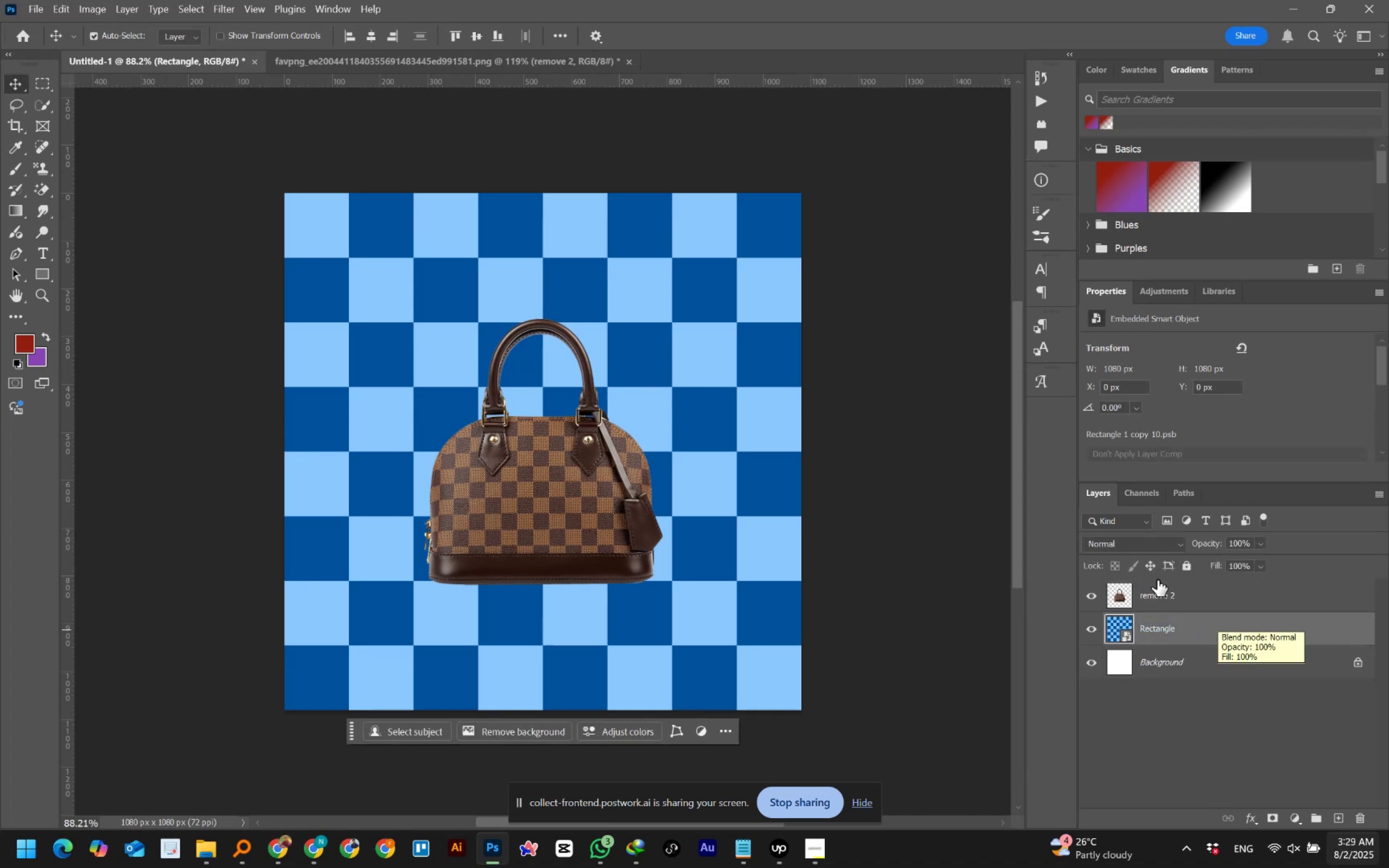 
left_click([1133, 547])
 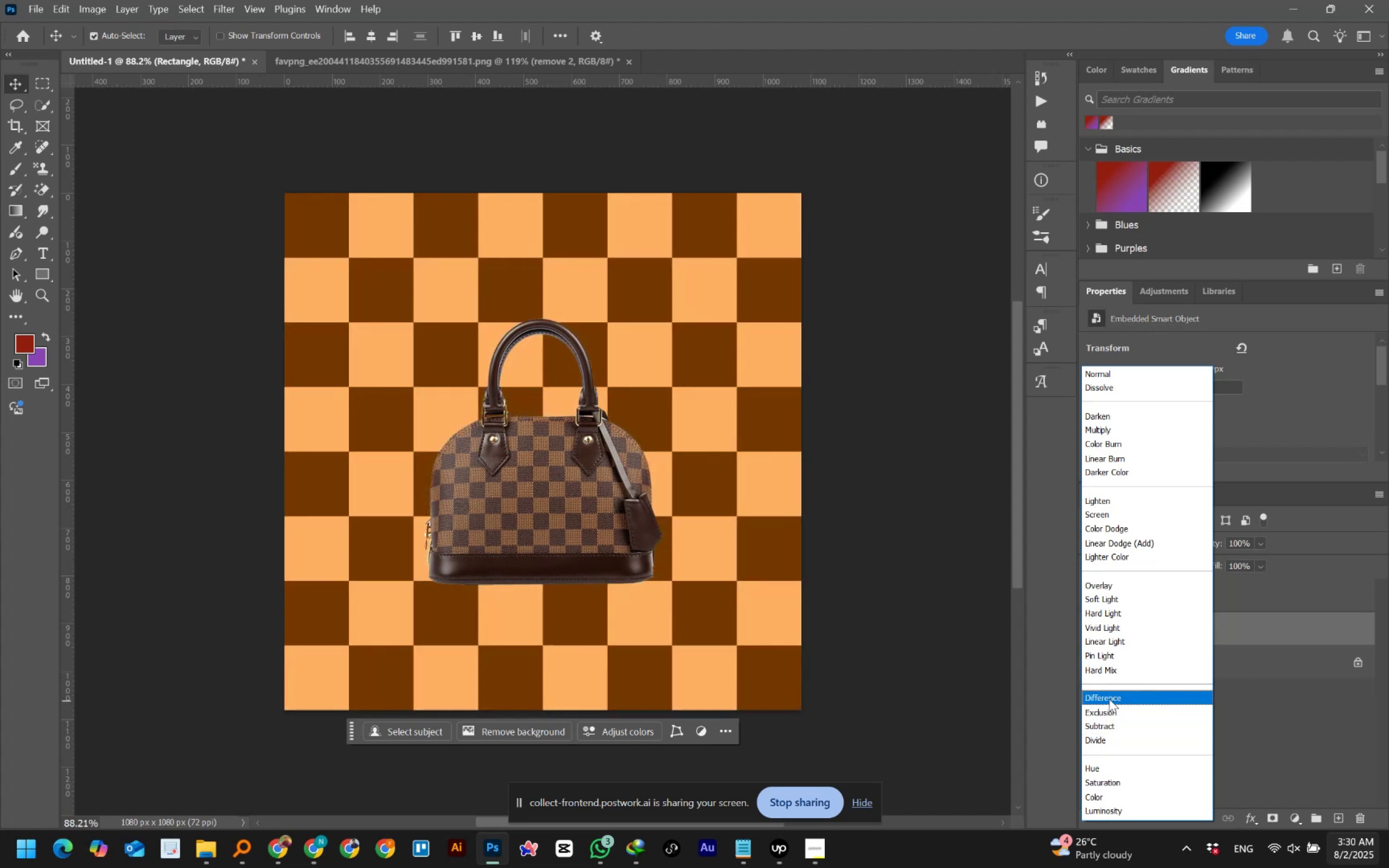 
wait(58.9)
 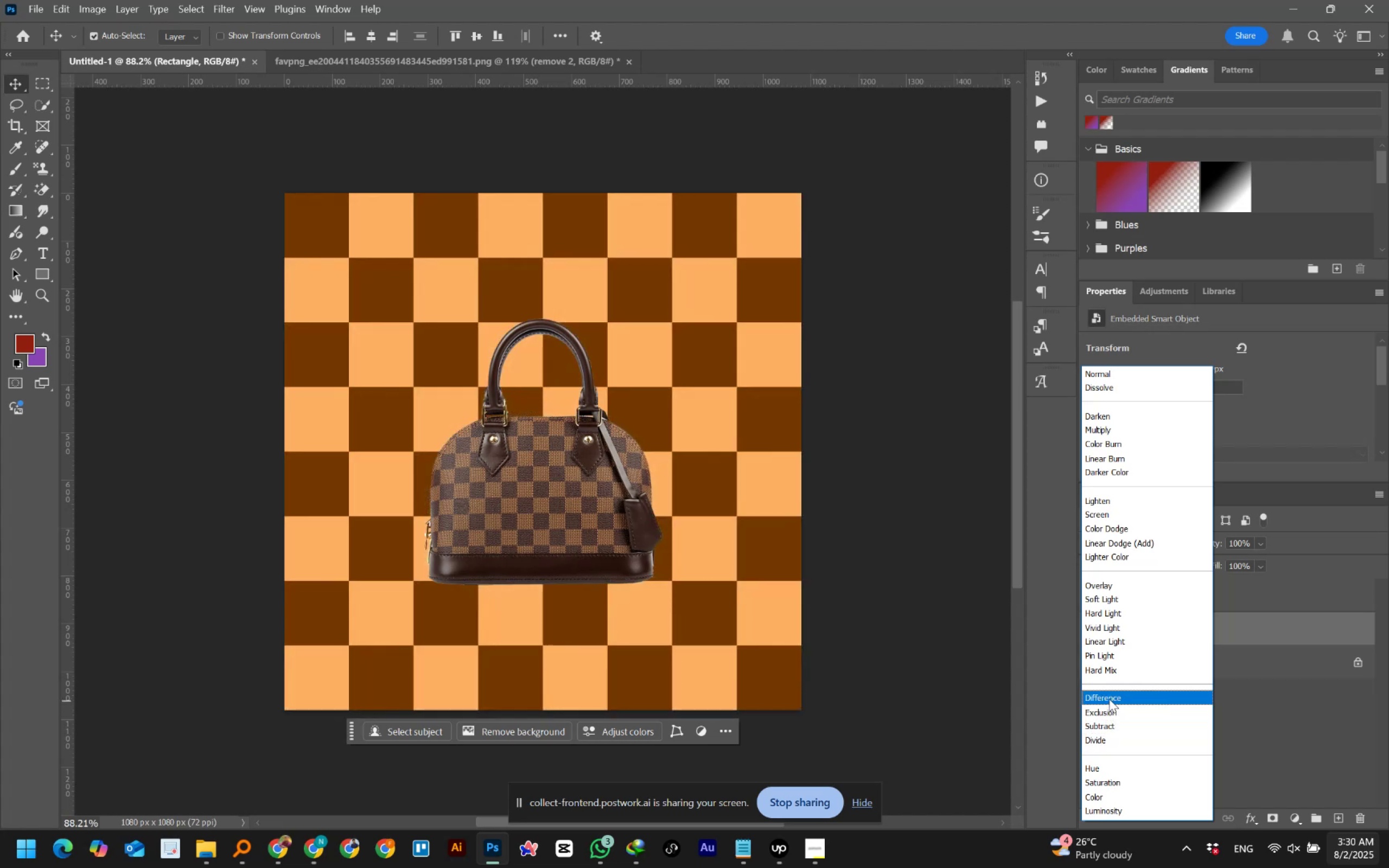 
left_click([1109, 699])
 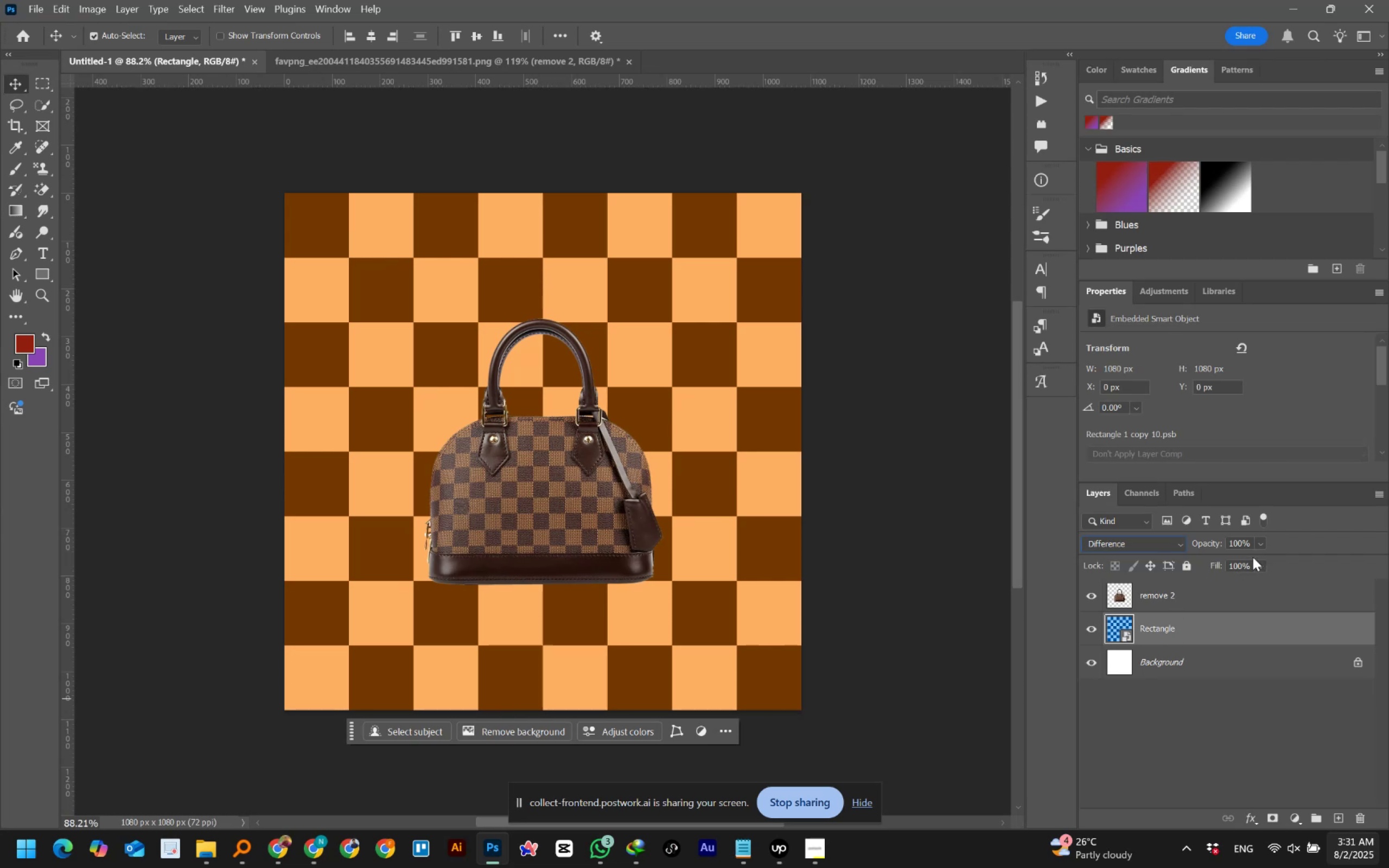 
left_click_drag(start_coordinate=[1237, 567], to_coordinate=[1241, 569])
 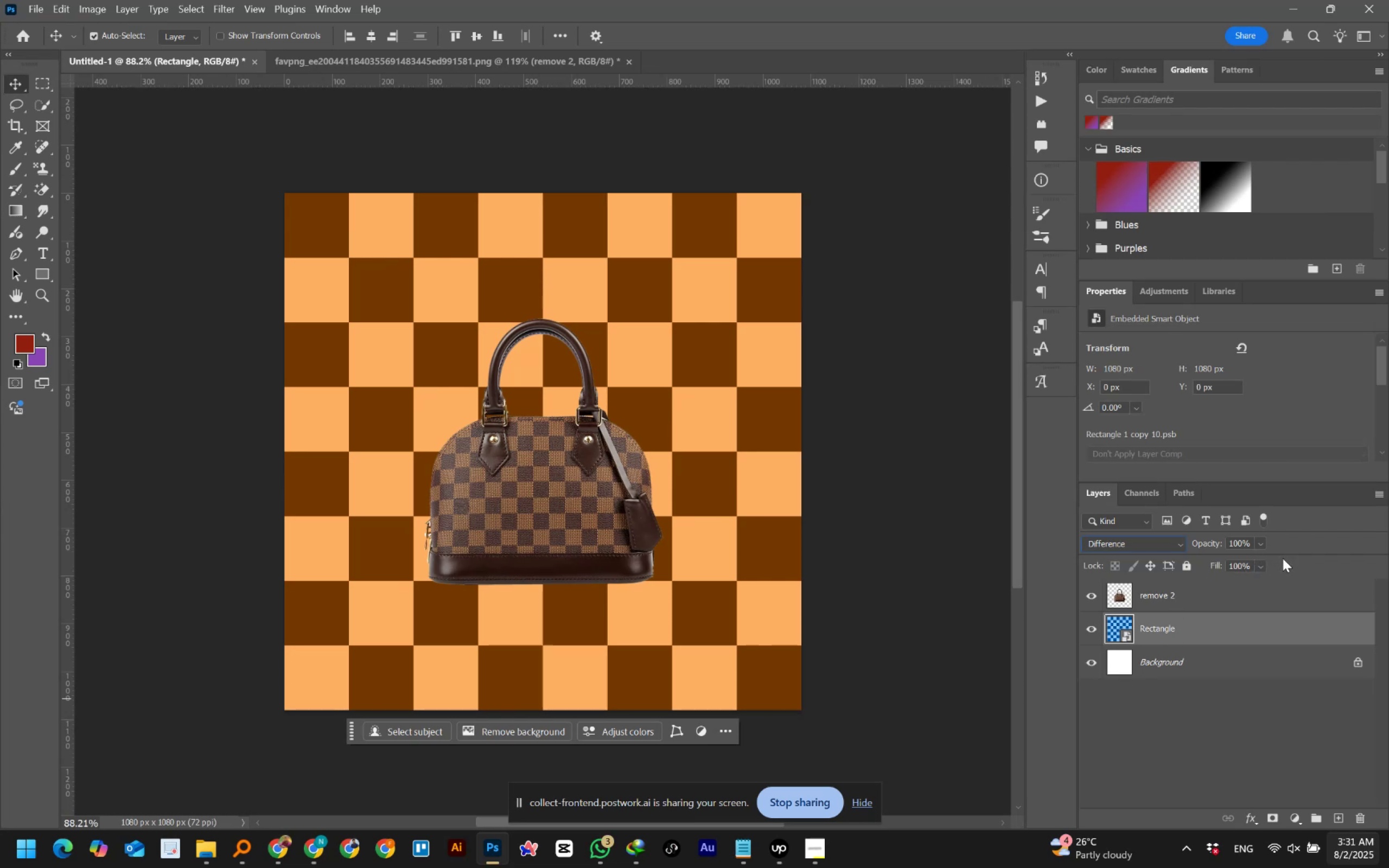 
hold_key(key=ShiftLeft, duration=1.21)
 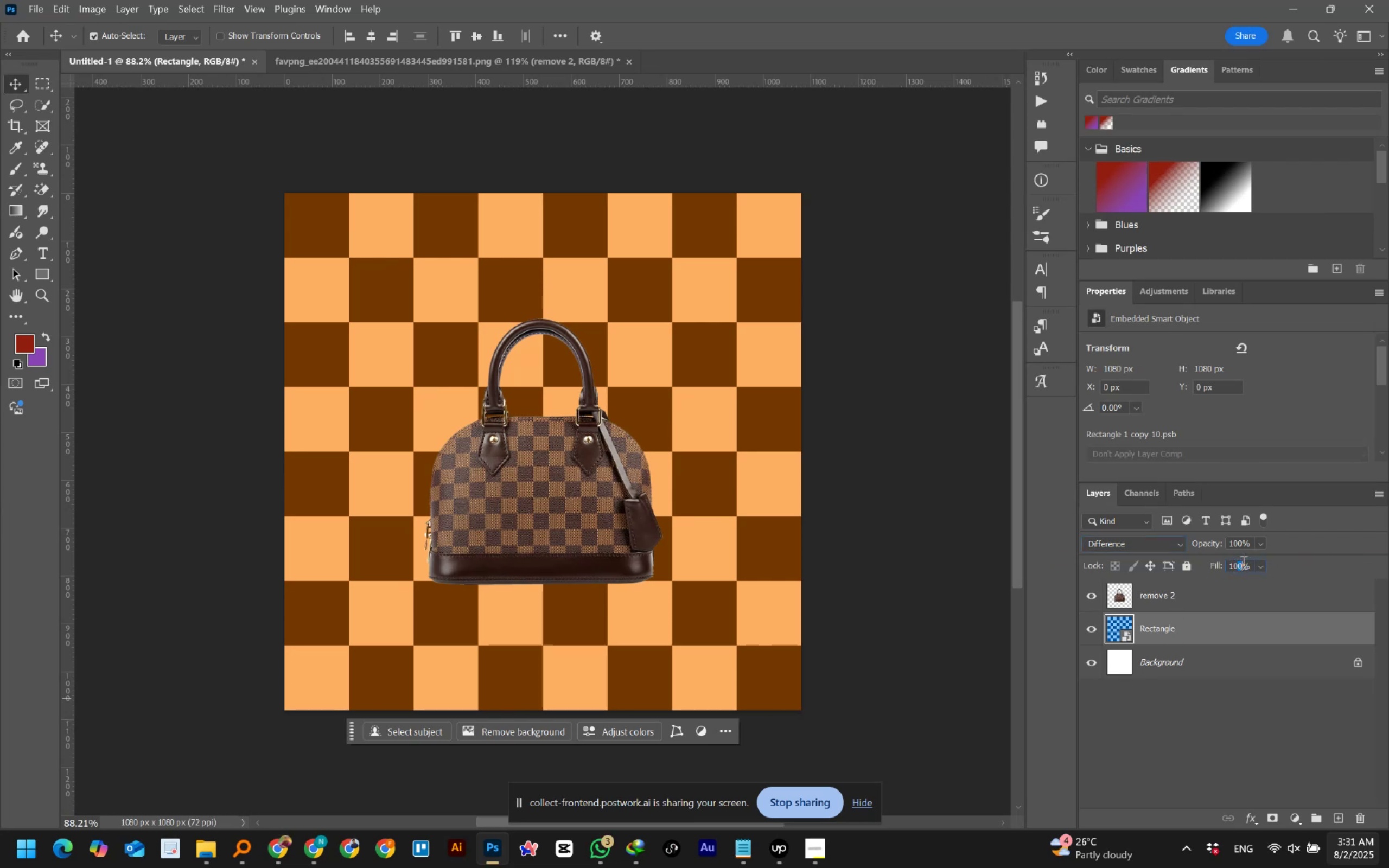 
key(Backspace)
 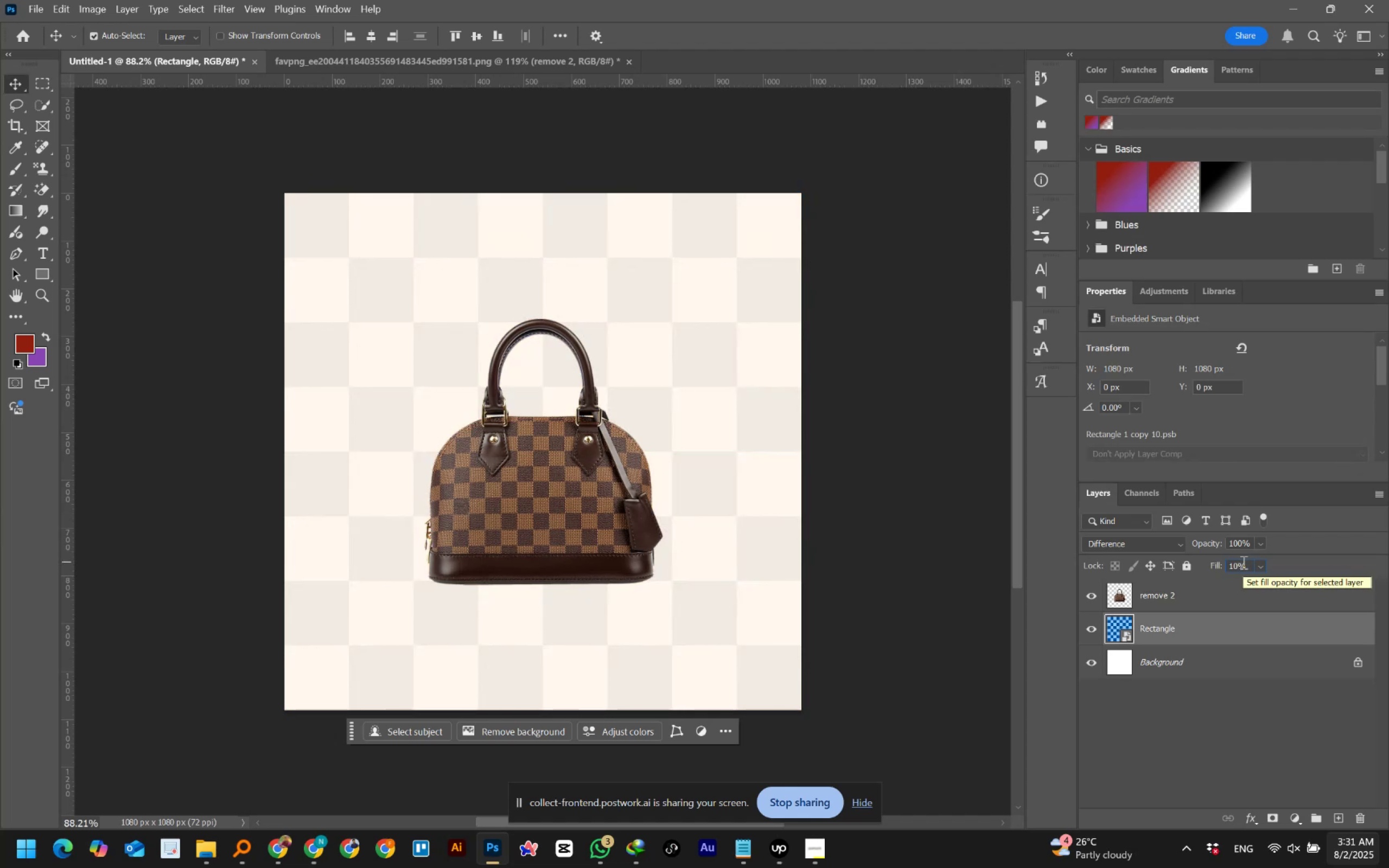 
hold_key(key=ShiftLeft, duration=1.5)
scroll: coordinate [1243, 562], scroll_direction: up, amount: 4.0
 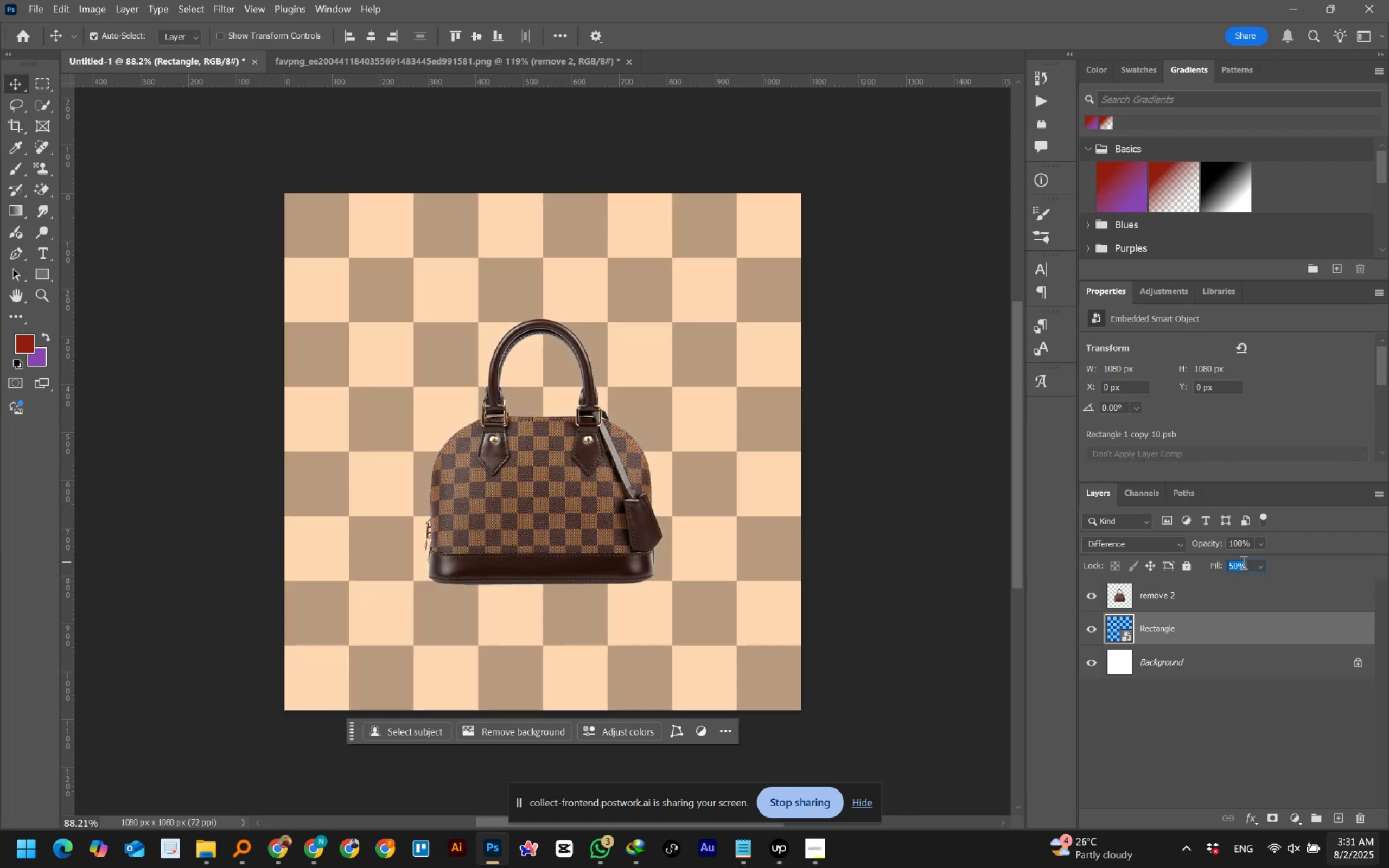 
hold_key(key=ShiftLeft, duration=1.52)
scroll: coordinate [1243, 562], scroll_direction: up, amount: 1.0
 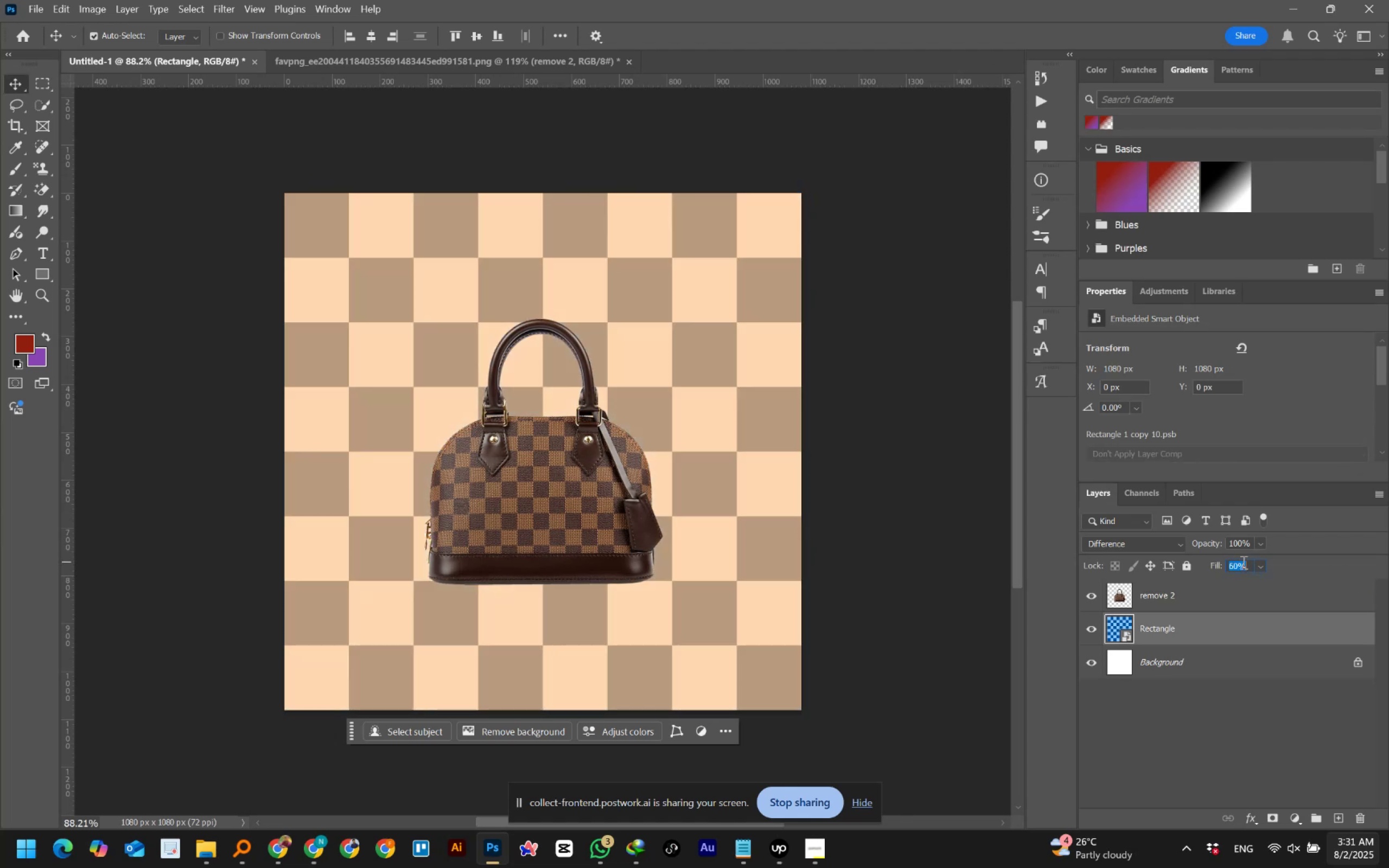 
hold_key(key=ShiftLeft, duration=1.52)
 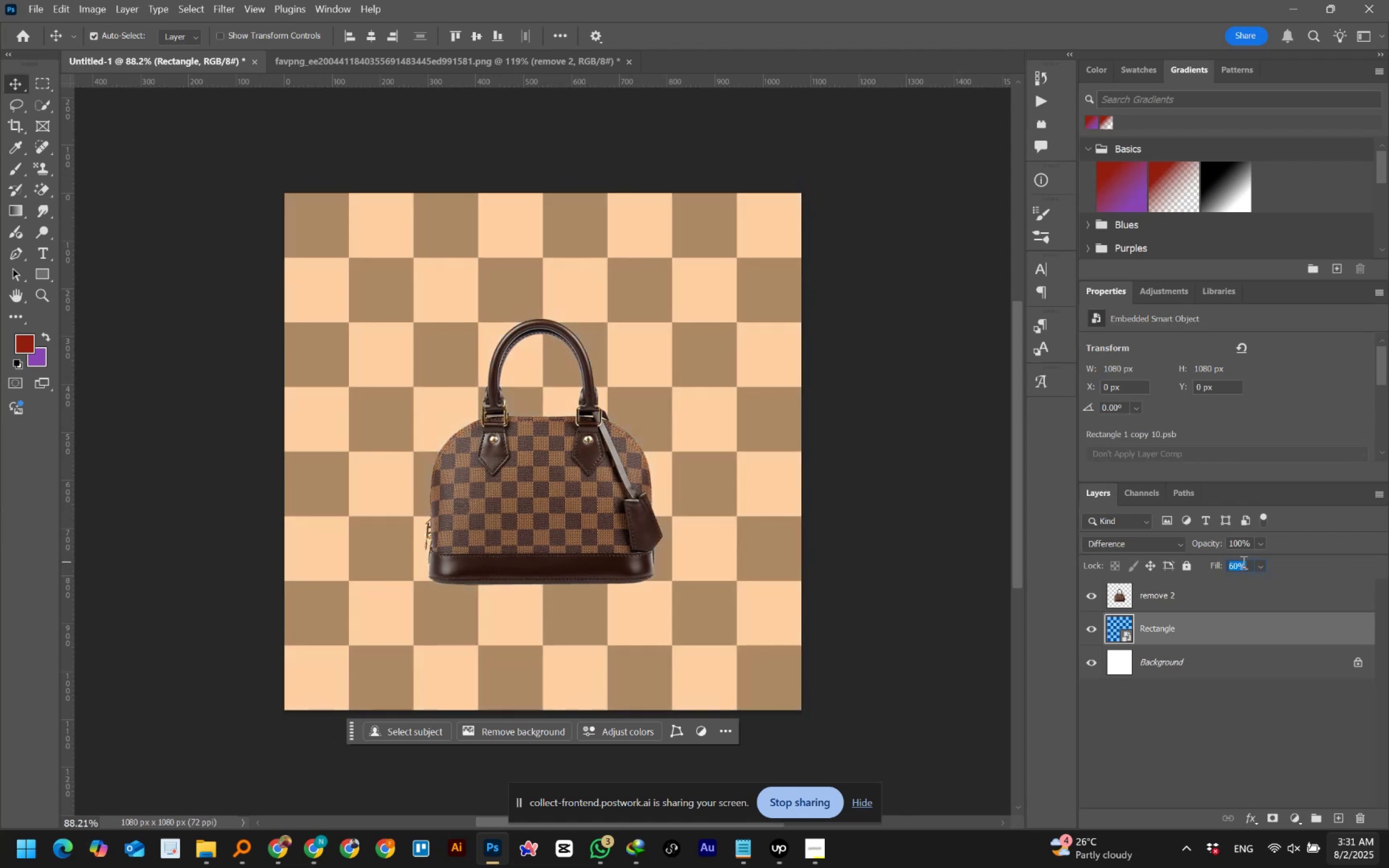 
hold_key(key=ShiftLeft, duration=1.51)
 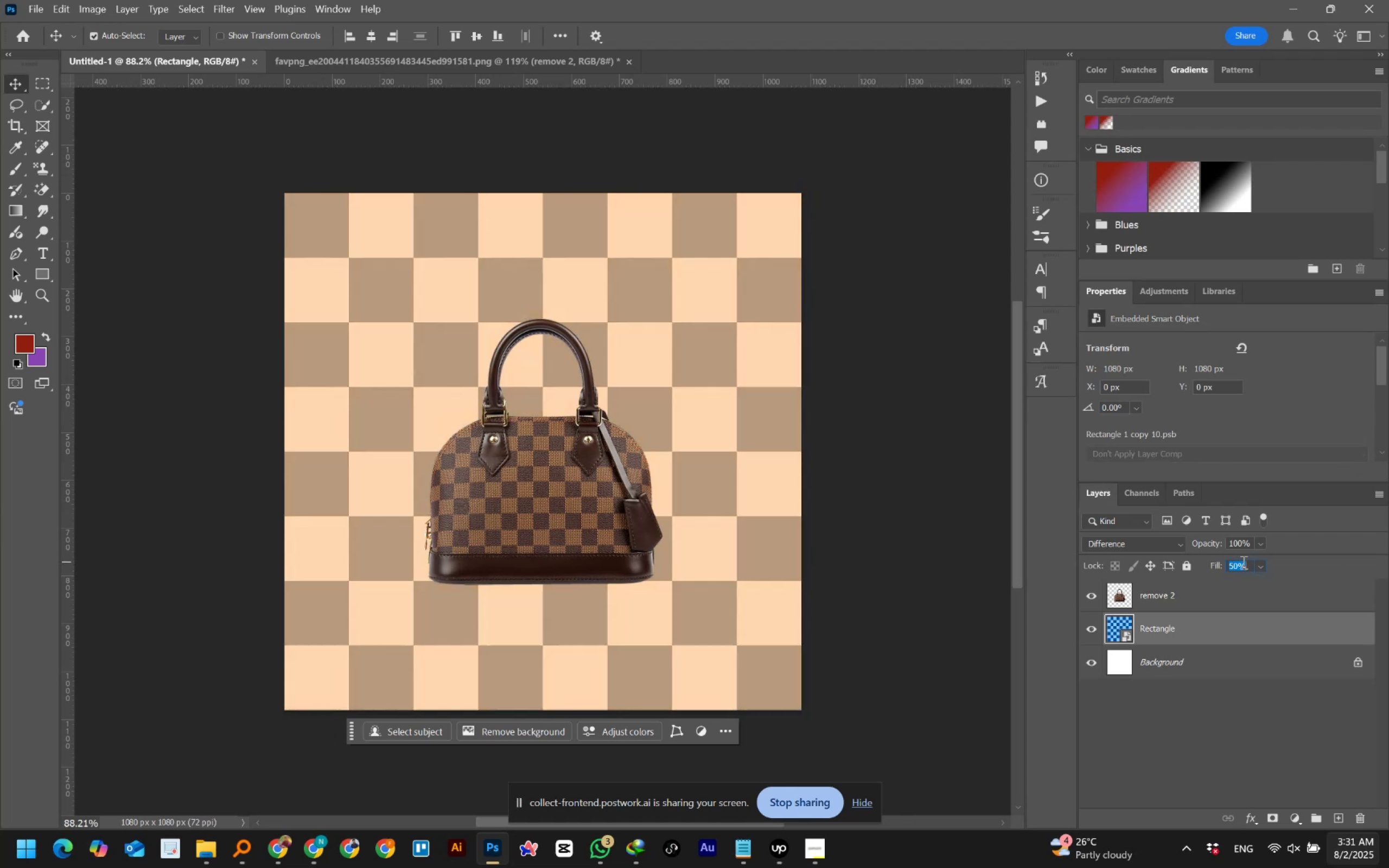 
hold_key(key=ShiftLeft, duration=1.51)
scroll: coordinate [1243, 562], scroll_direction: down, amount: 1.0
 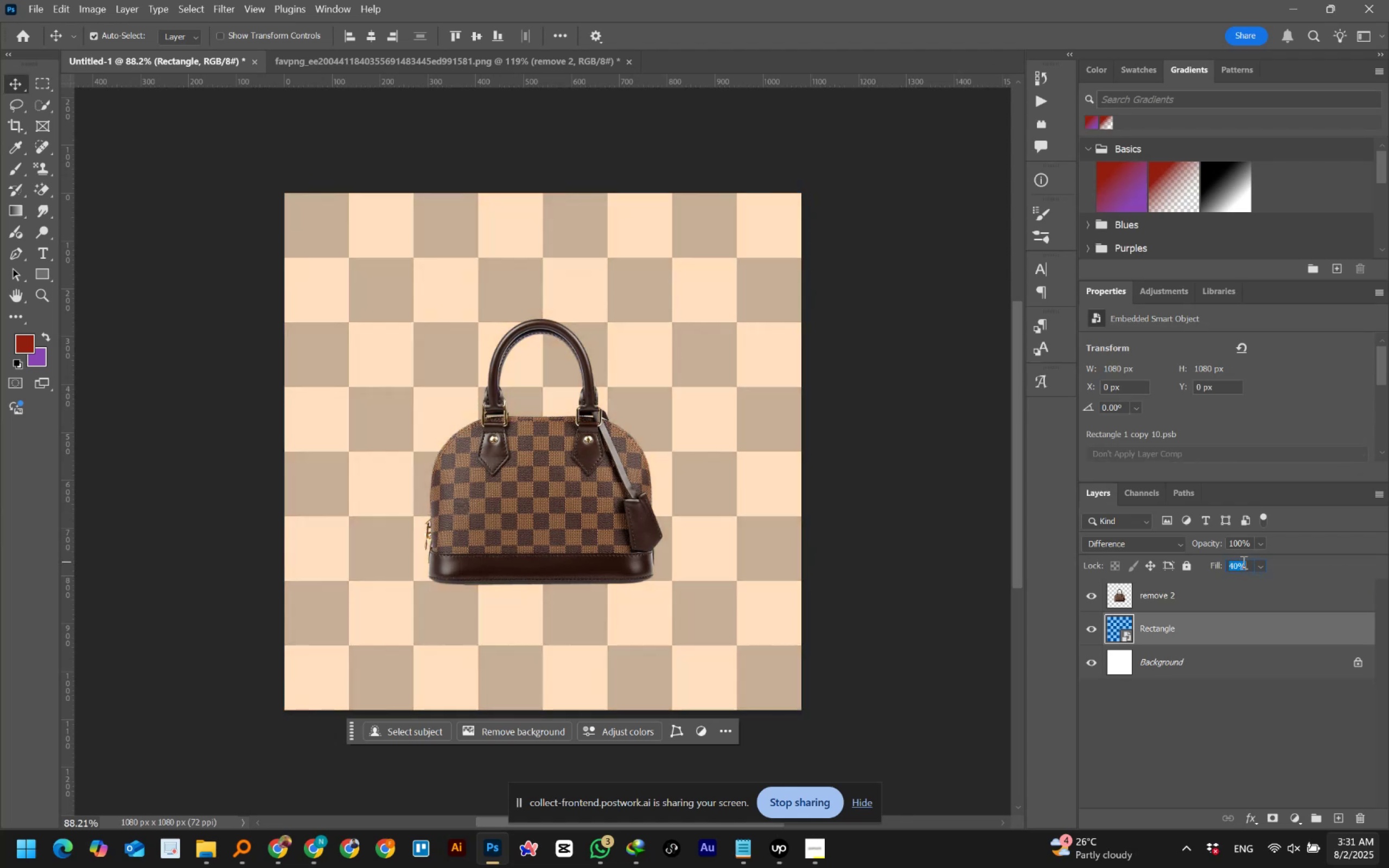 
hold_key(key=ShiftLeft, duration=1.53)
scroll: coordinate [1243, 562], scroll_direction: up, amount: 3.0
 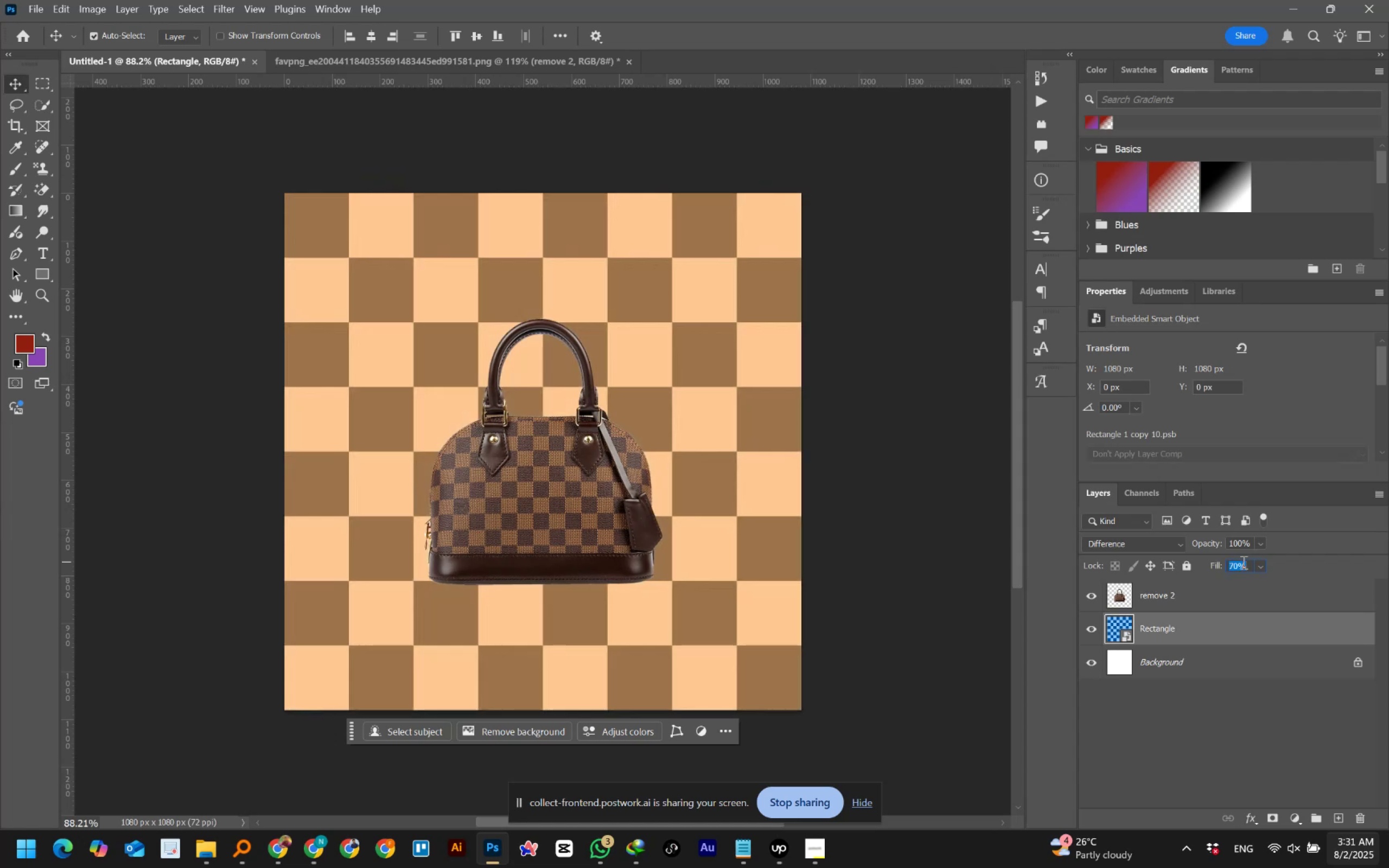 
hold_key(key=ShiftLeft, duration=1.51)
scroll: coordinate [1243, 562], scroll_direction: down, amount: 2.0
 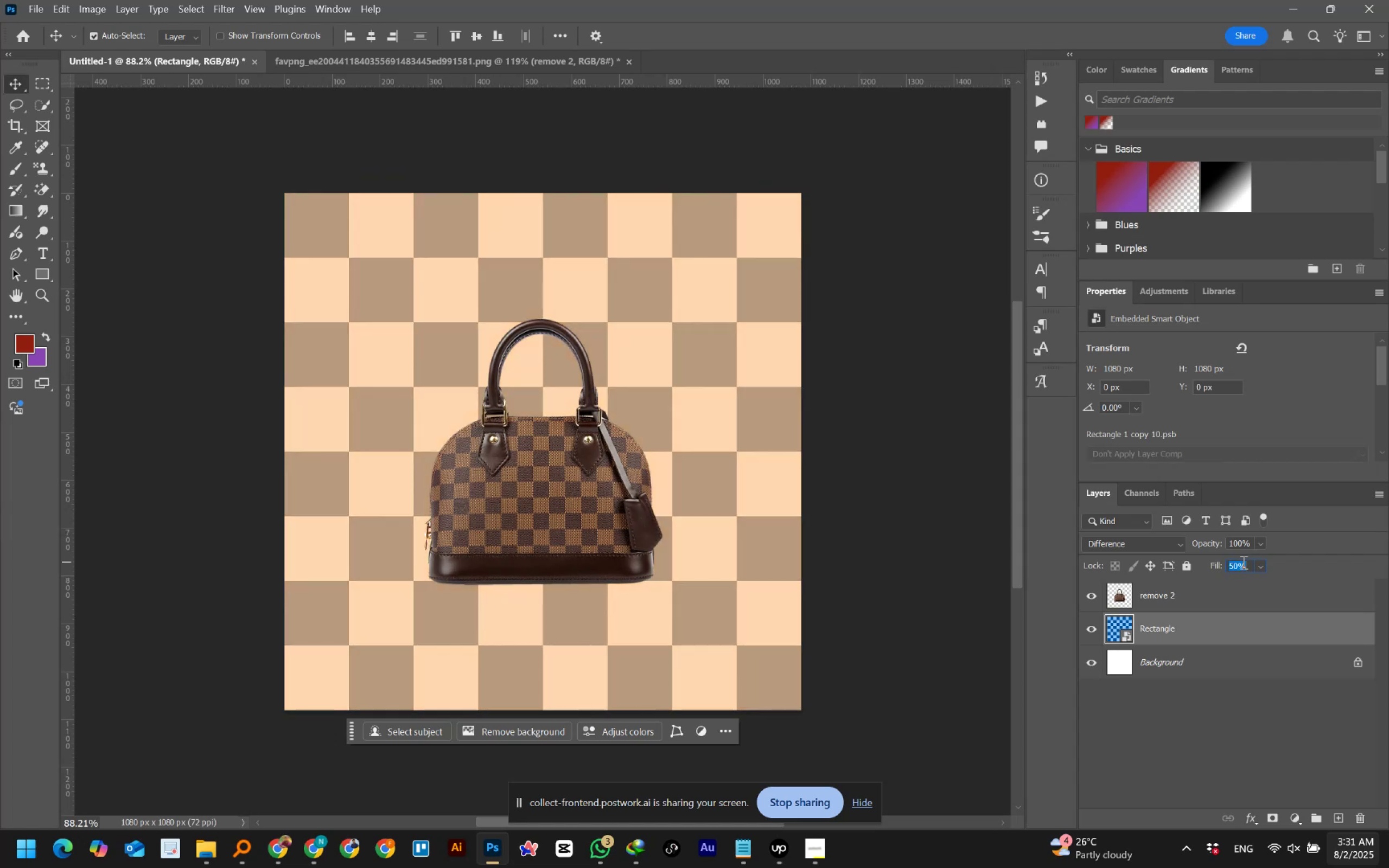 
hold_key(key=ShiftLeft, duration=1.52)
scroll: coordinate [1243, 562], scroll_direction: down, amount: 2.0
 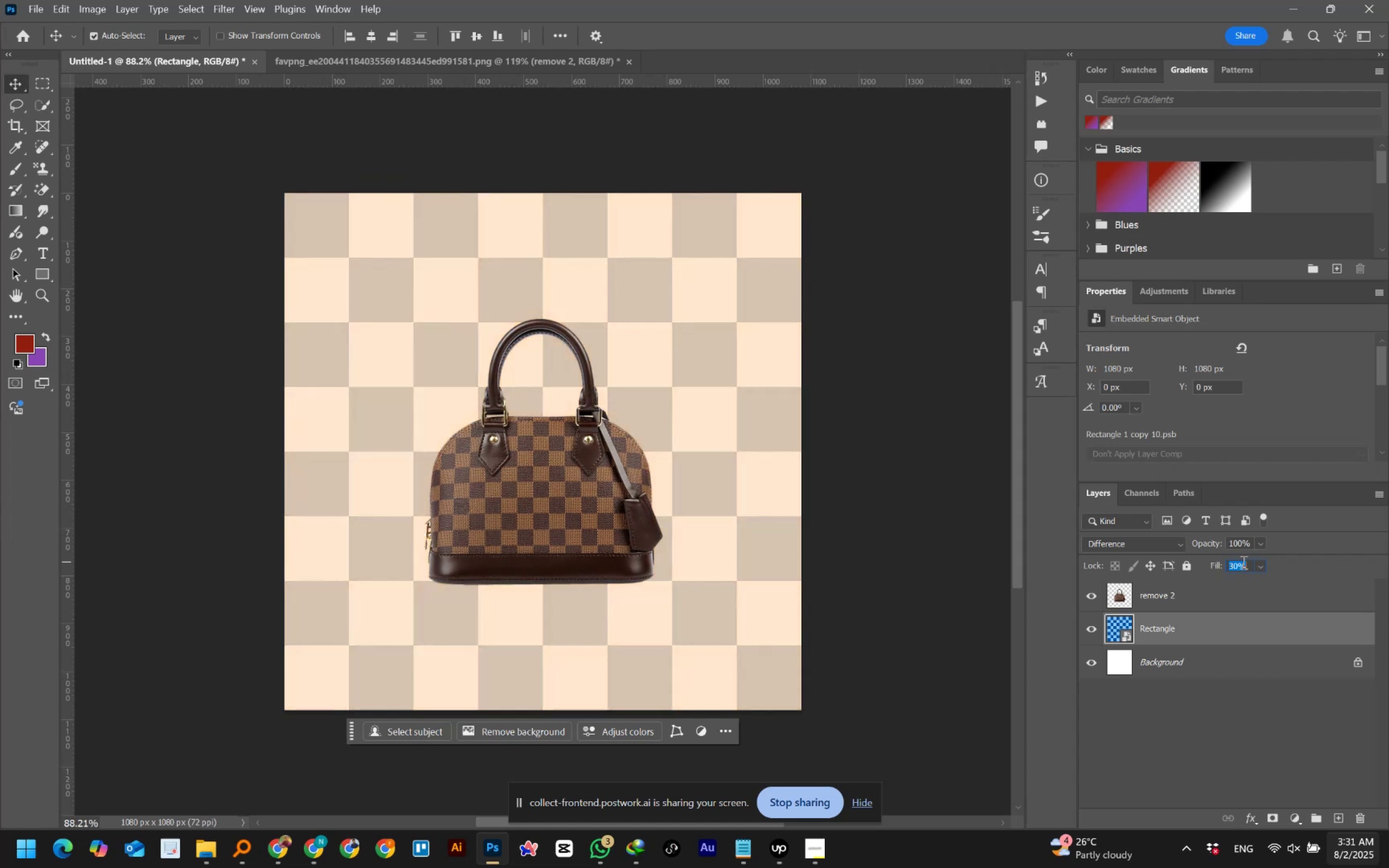 
hold_key(key=ShiftLeft, duration=1.52)
 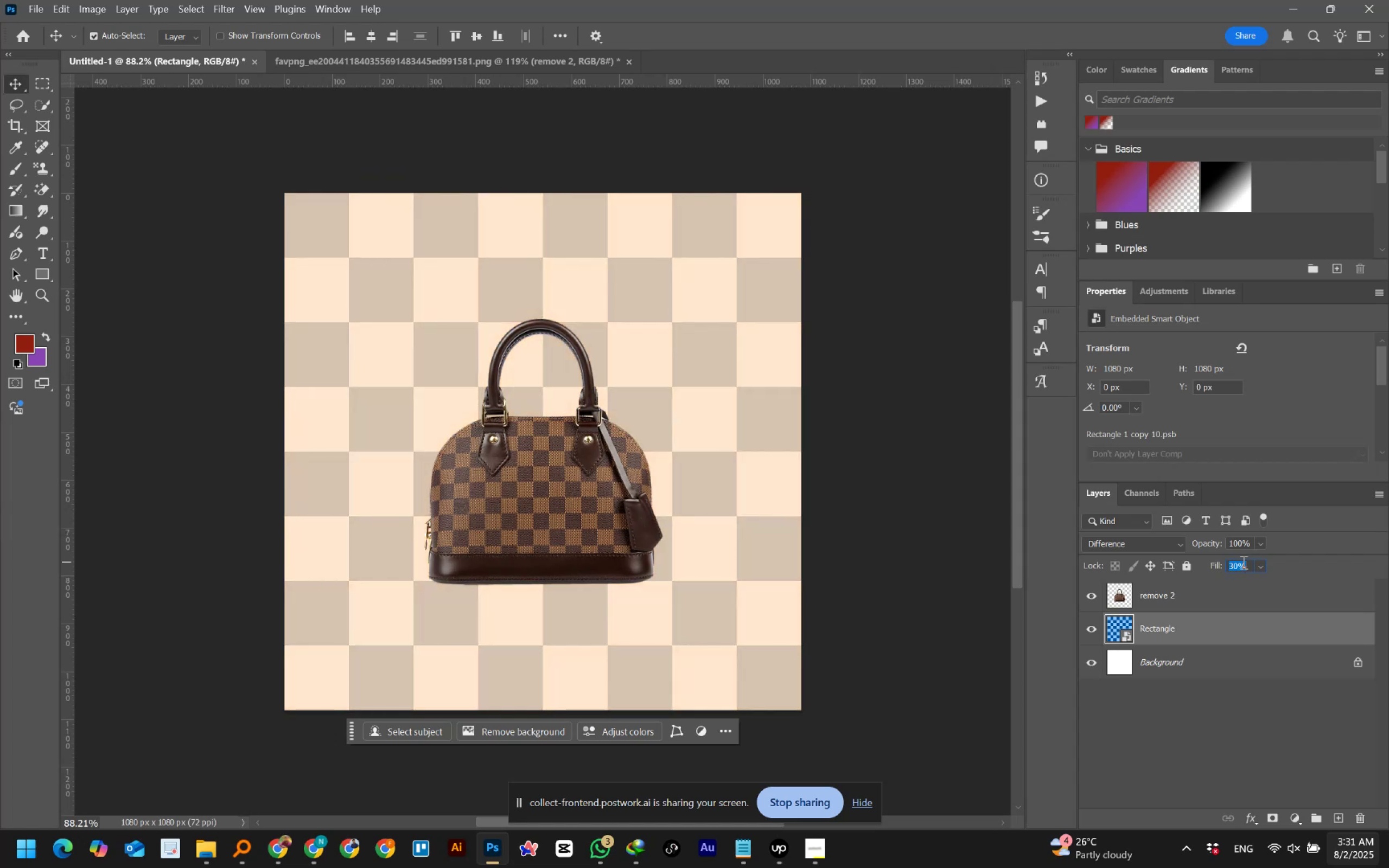 
hold_key(key=ShiftLeft, duration=1.06)
 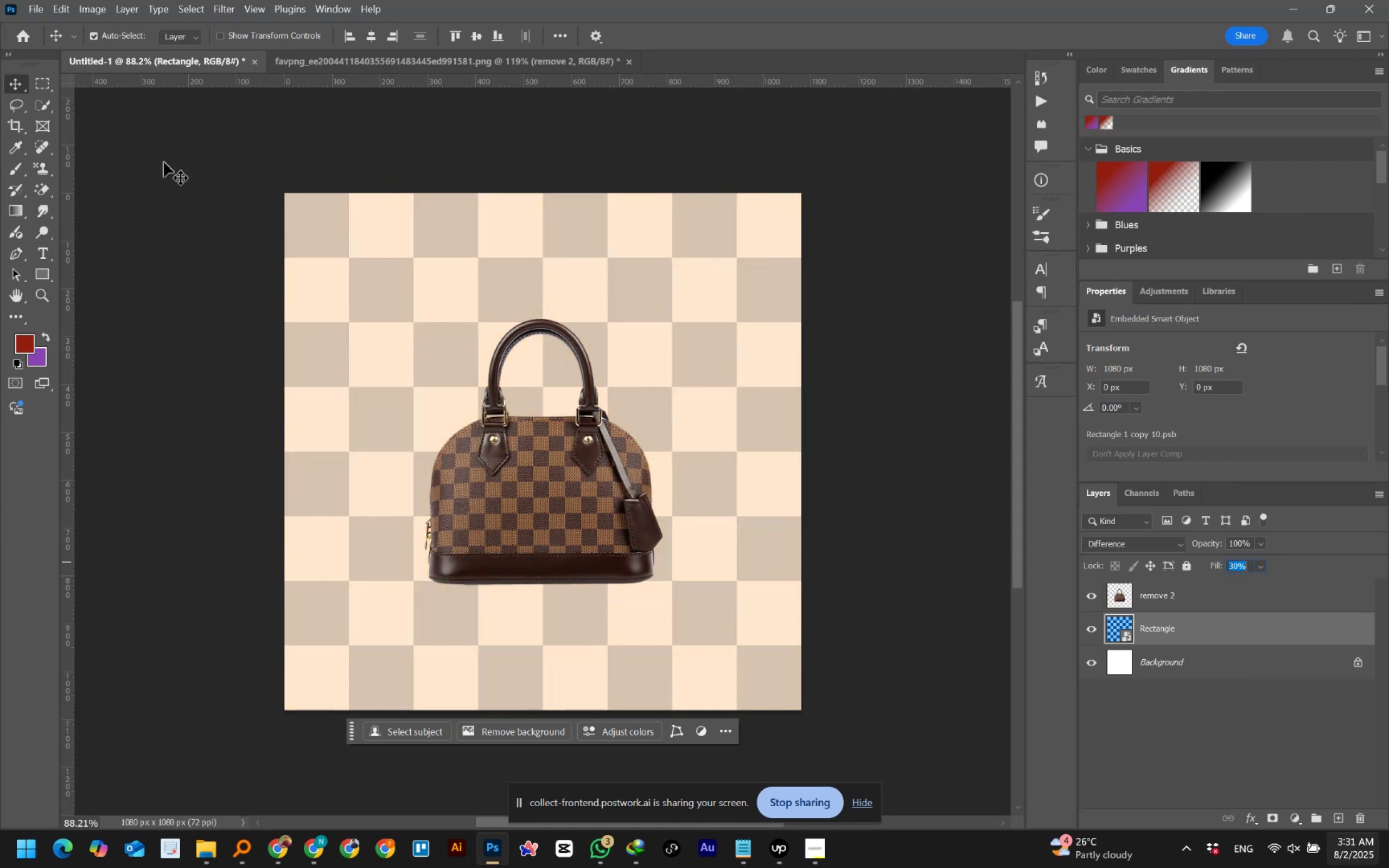 
left_click([168, 168])
 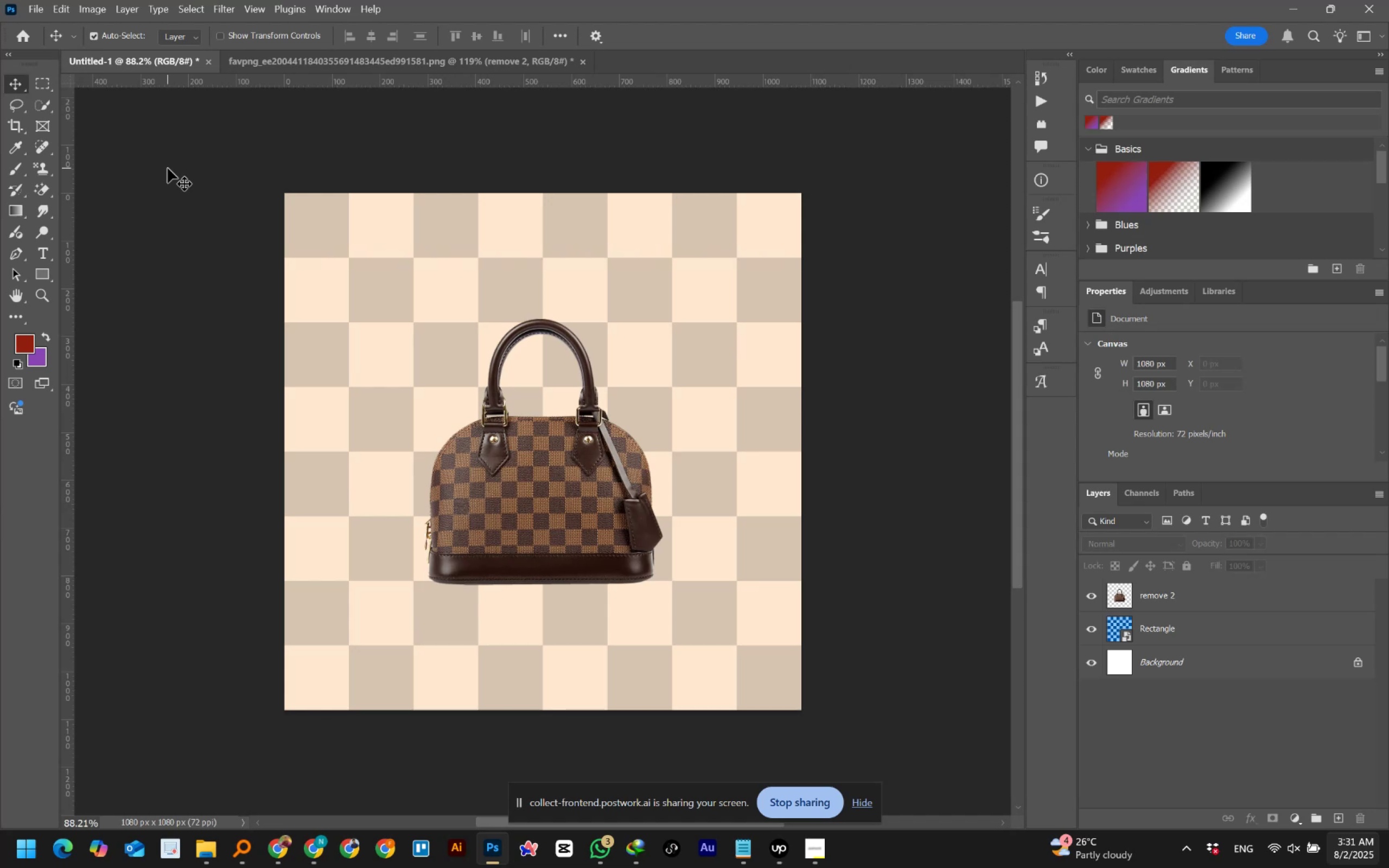 
wait(8.29)
 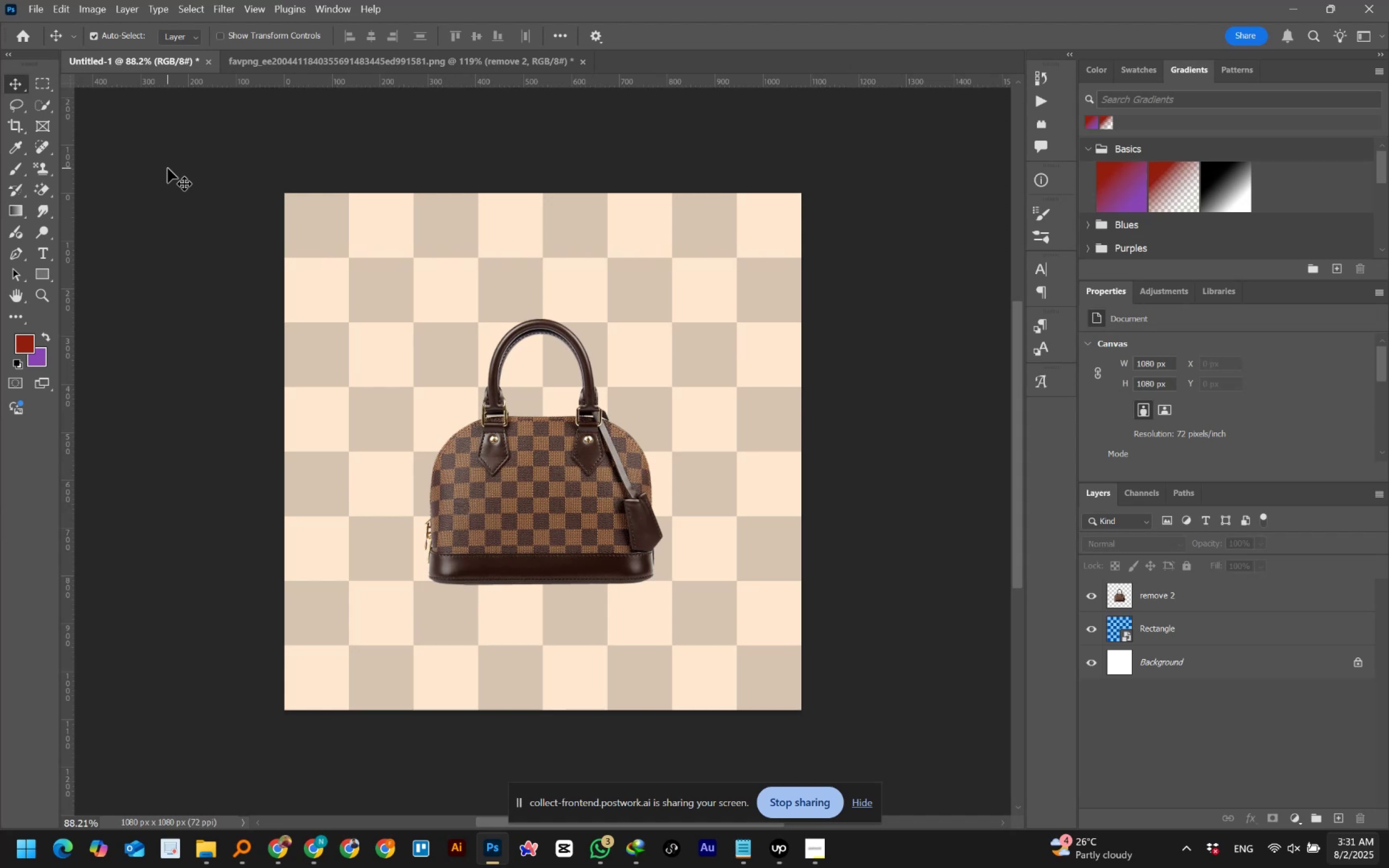 
left_click([781, 850])
 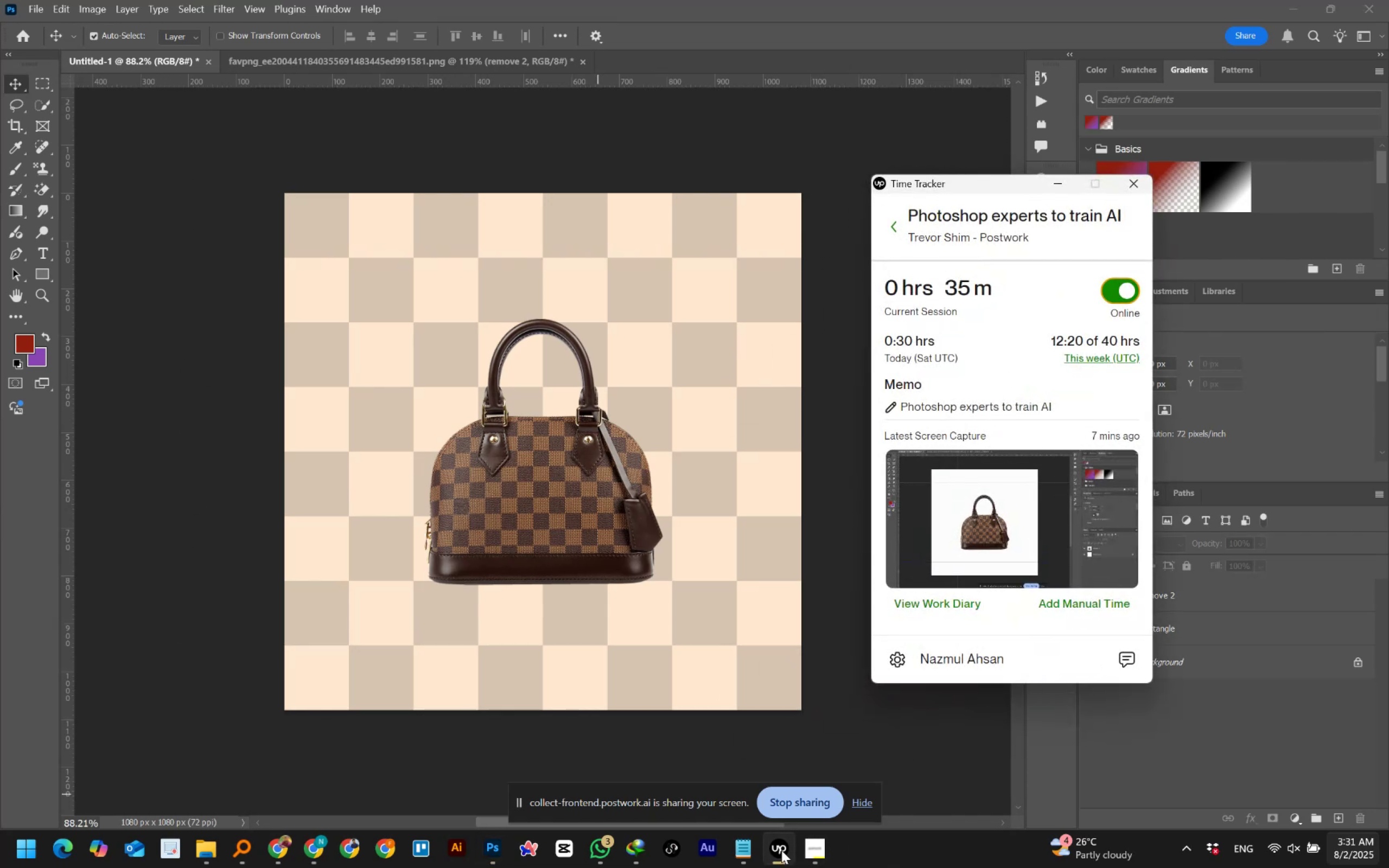 
left_click([781, 850])
 